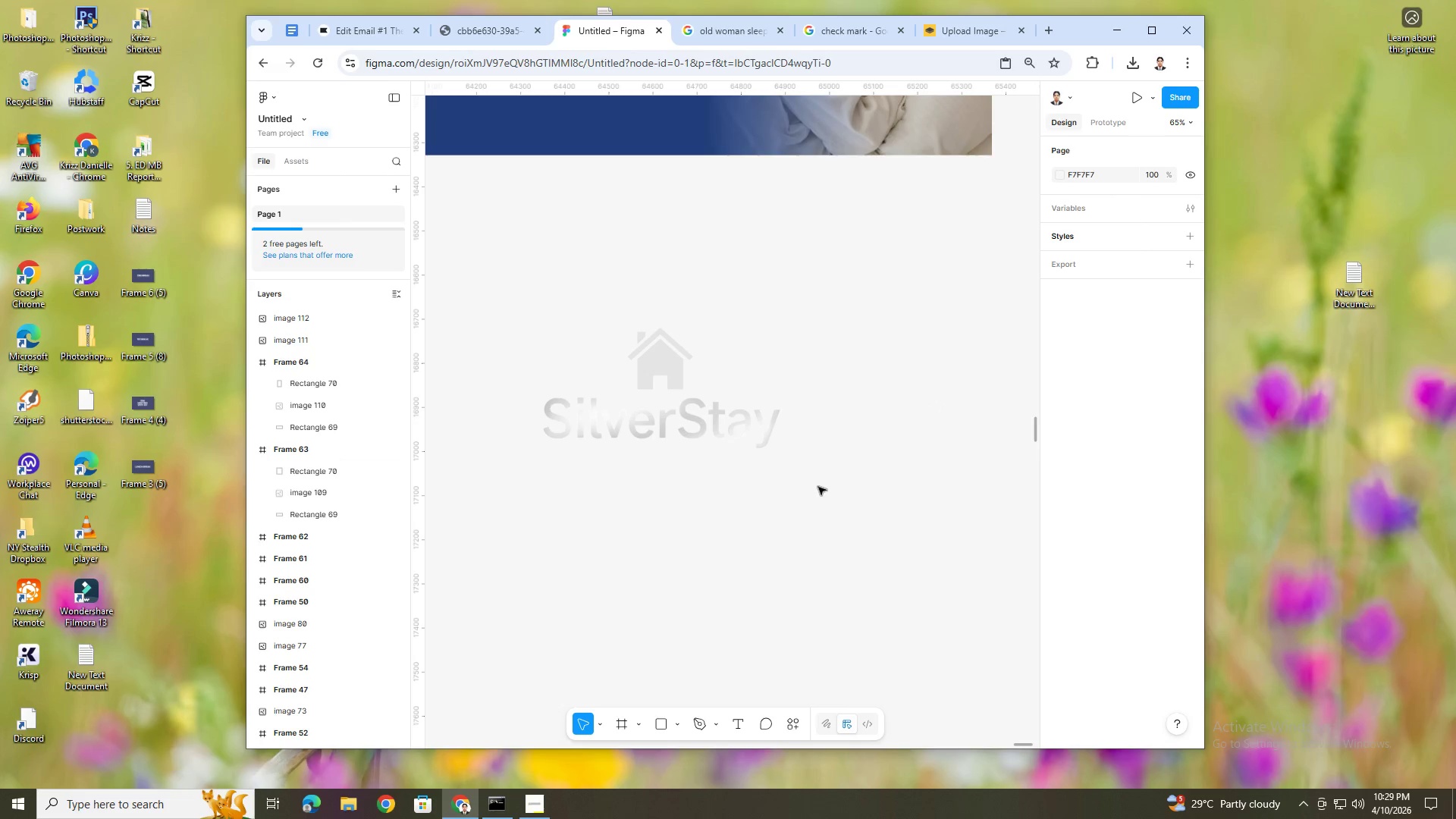 
left_click_drag(start_coordinate=[824, 488], to_coordinate=[560, 325])
 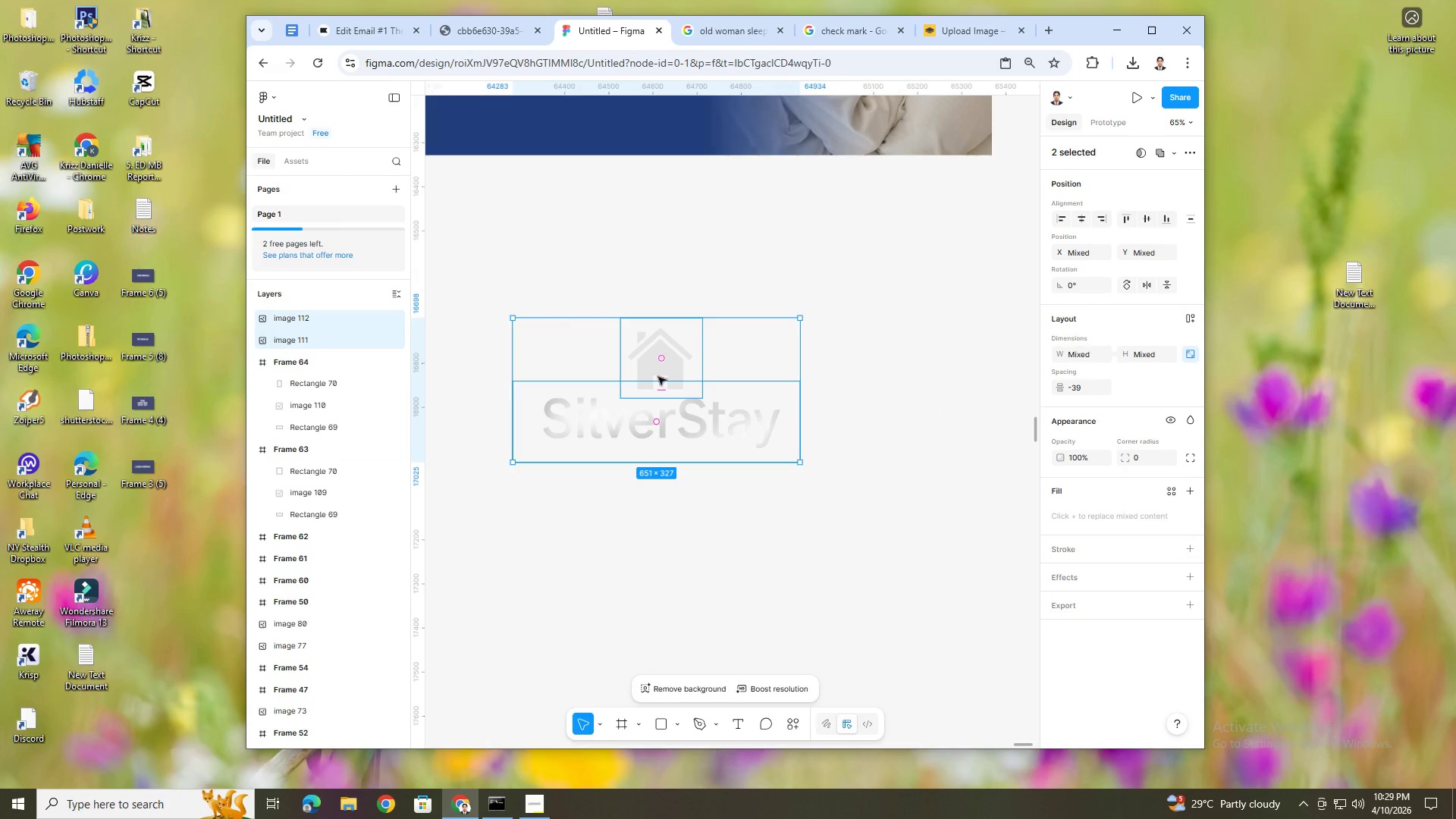 
right_click([661, 378])
 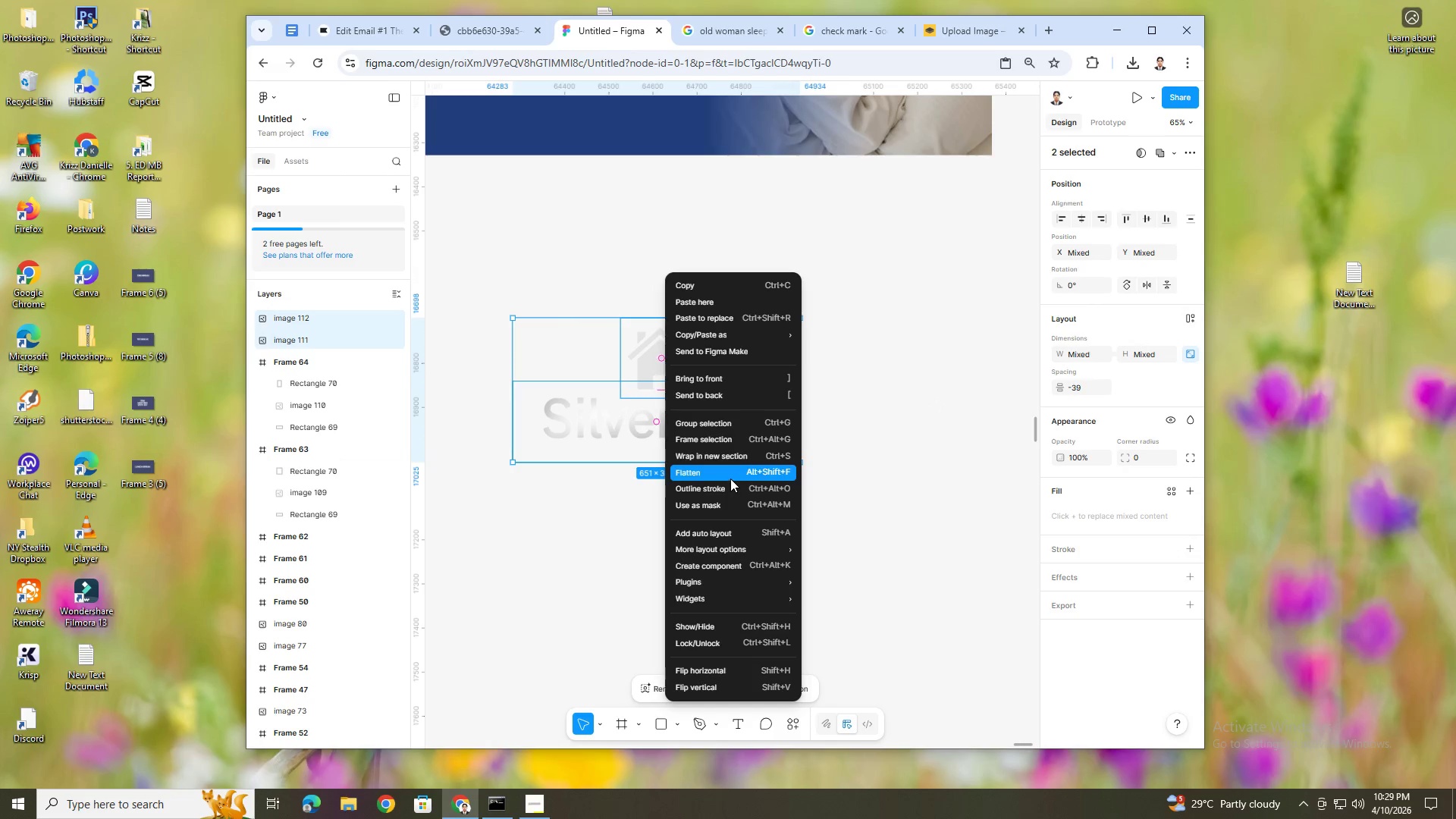 
left_click([733, 444])
 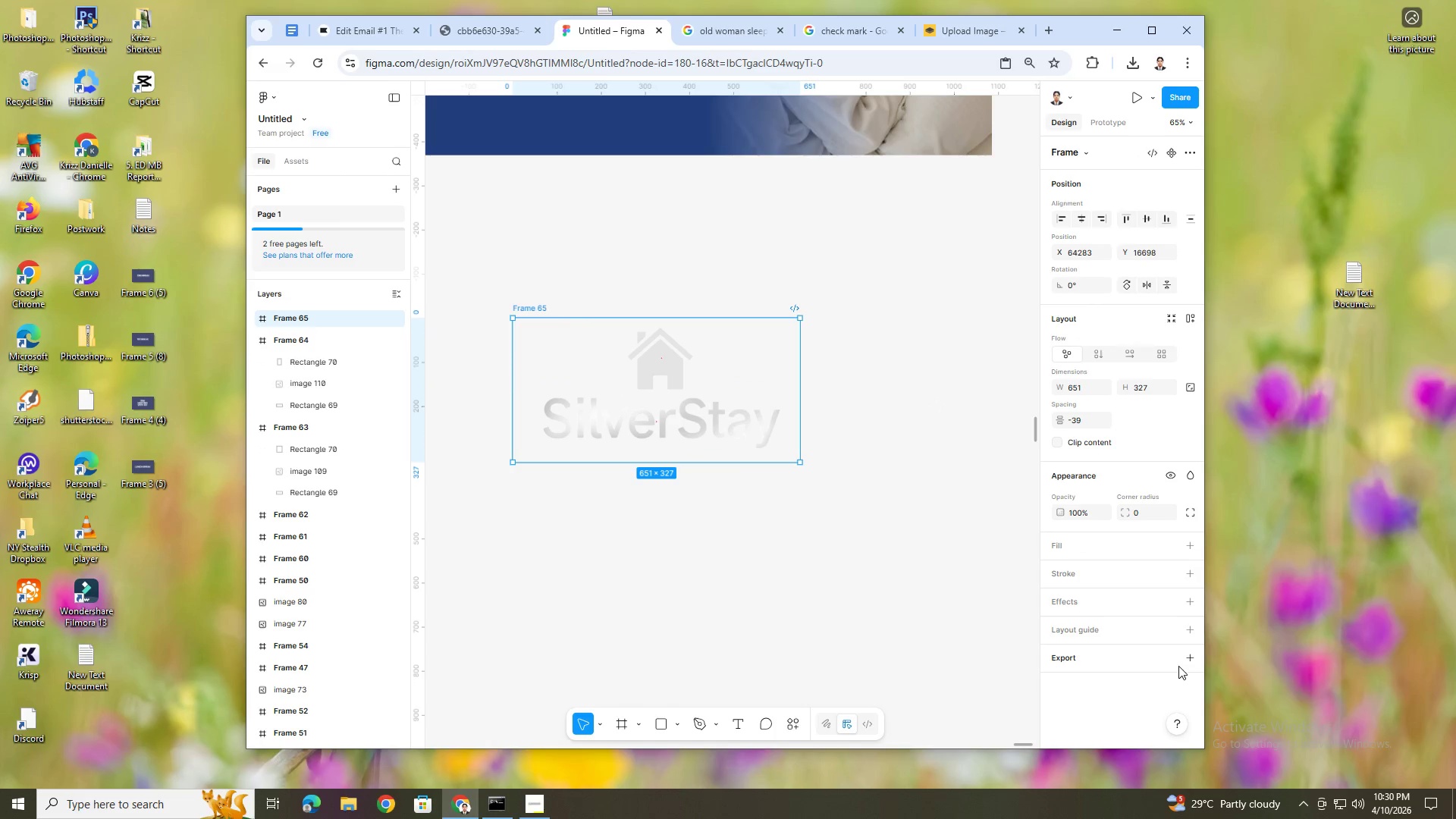 
left_click([1190, 656])
 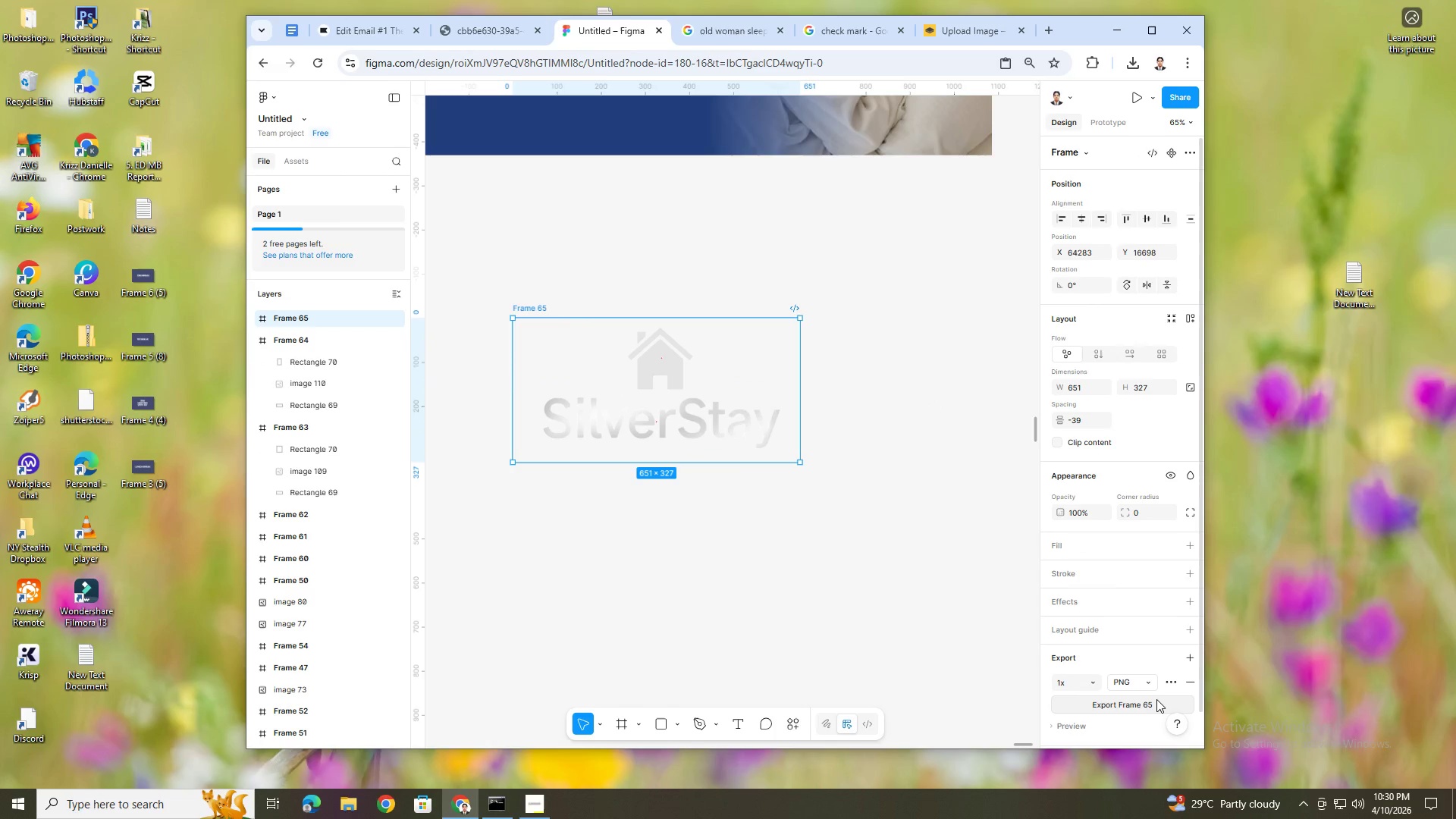 
left_click([1156, 699])
 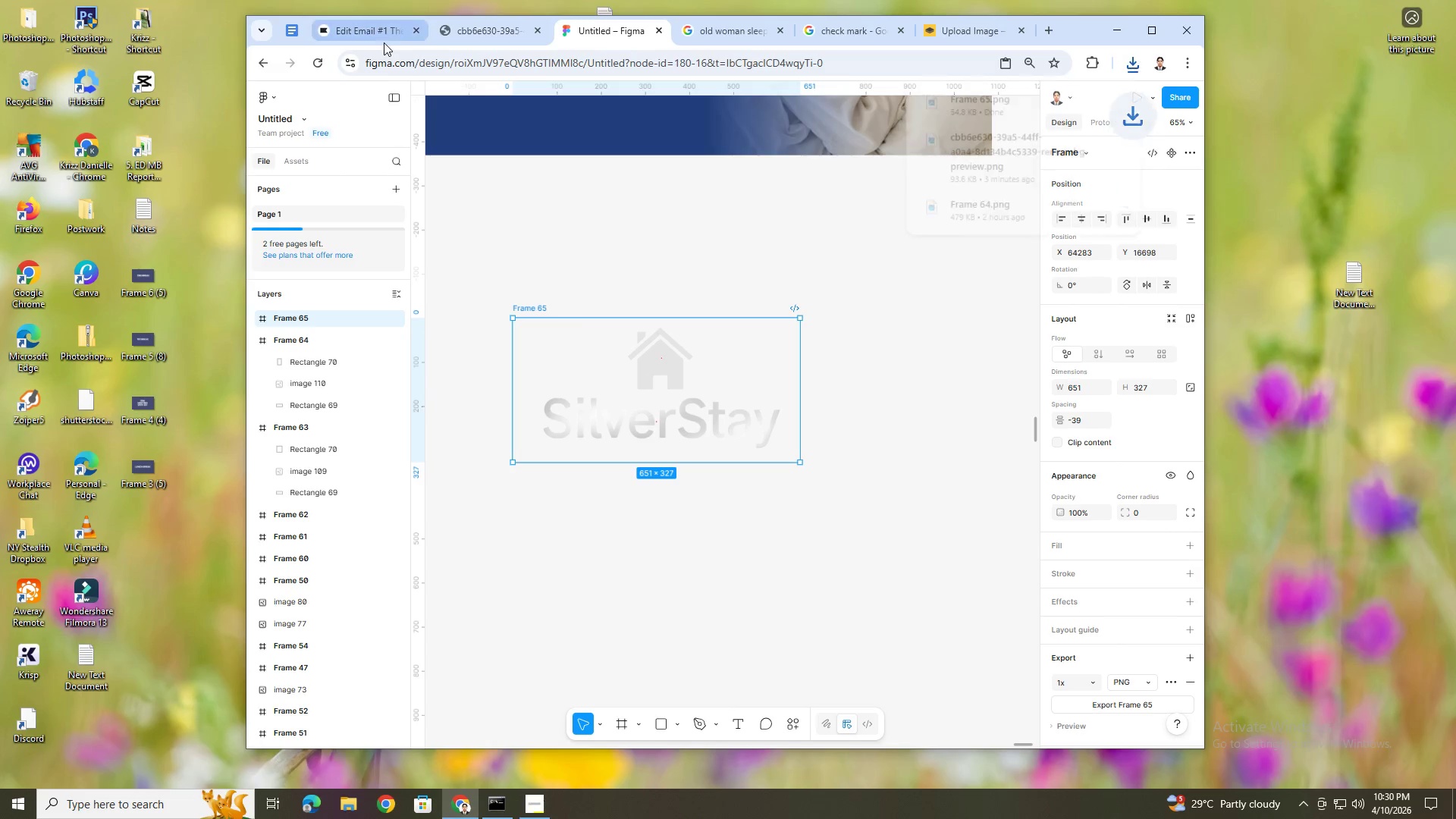 
left_click([377, 37])
 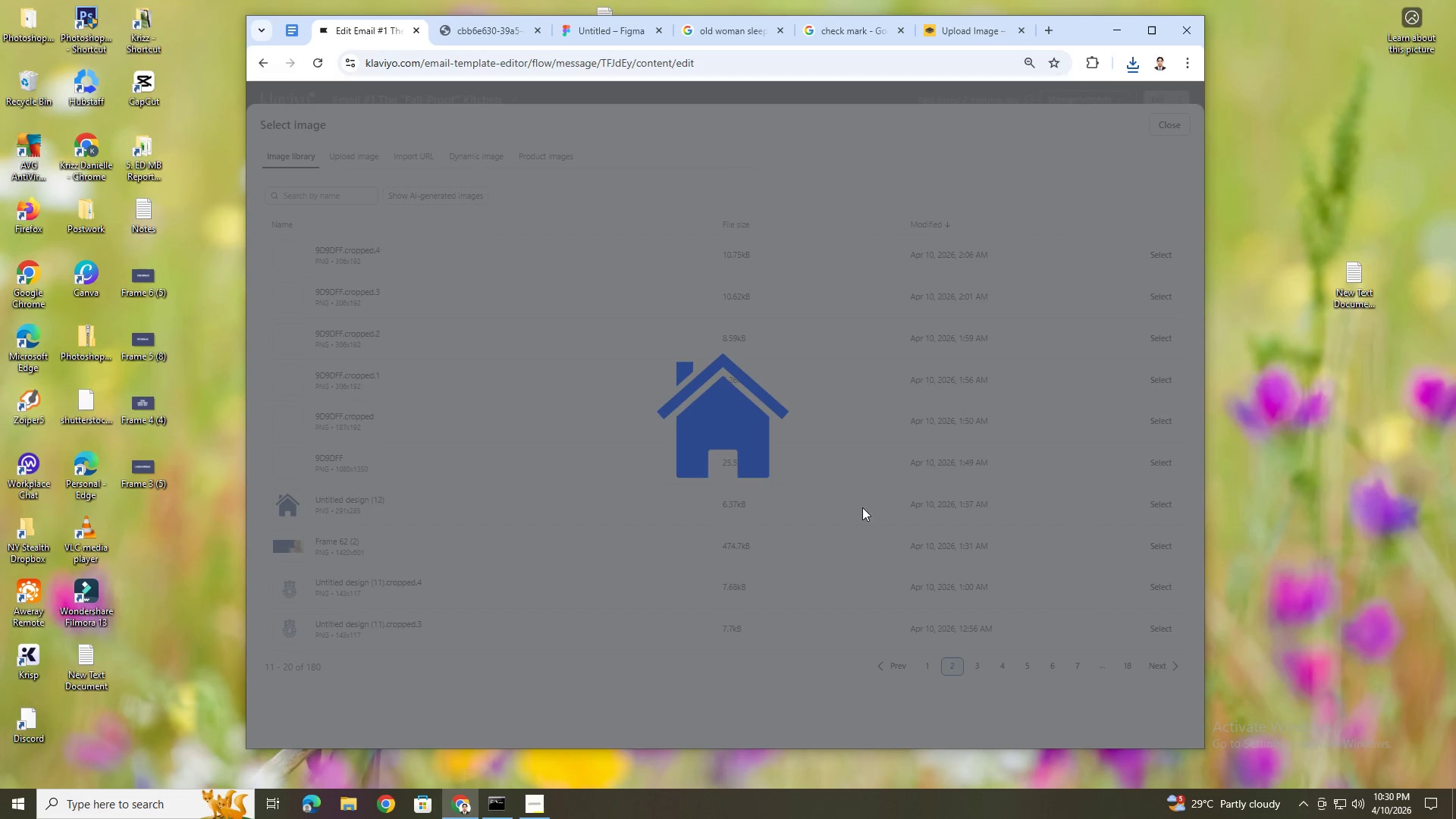 
left_click([848, 477])
 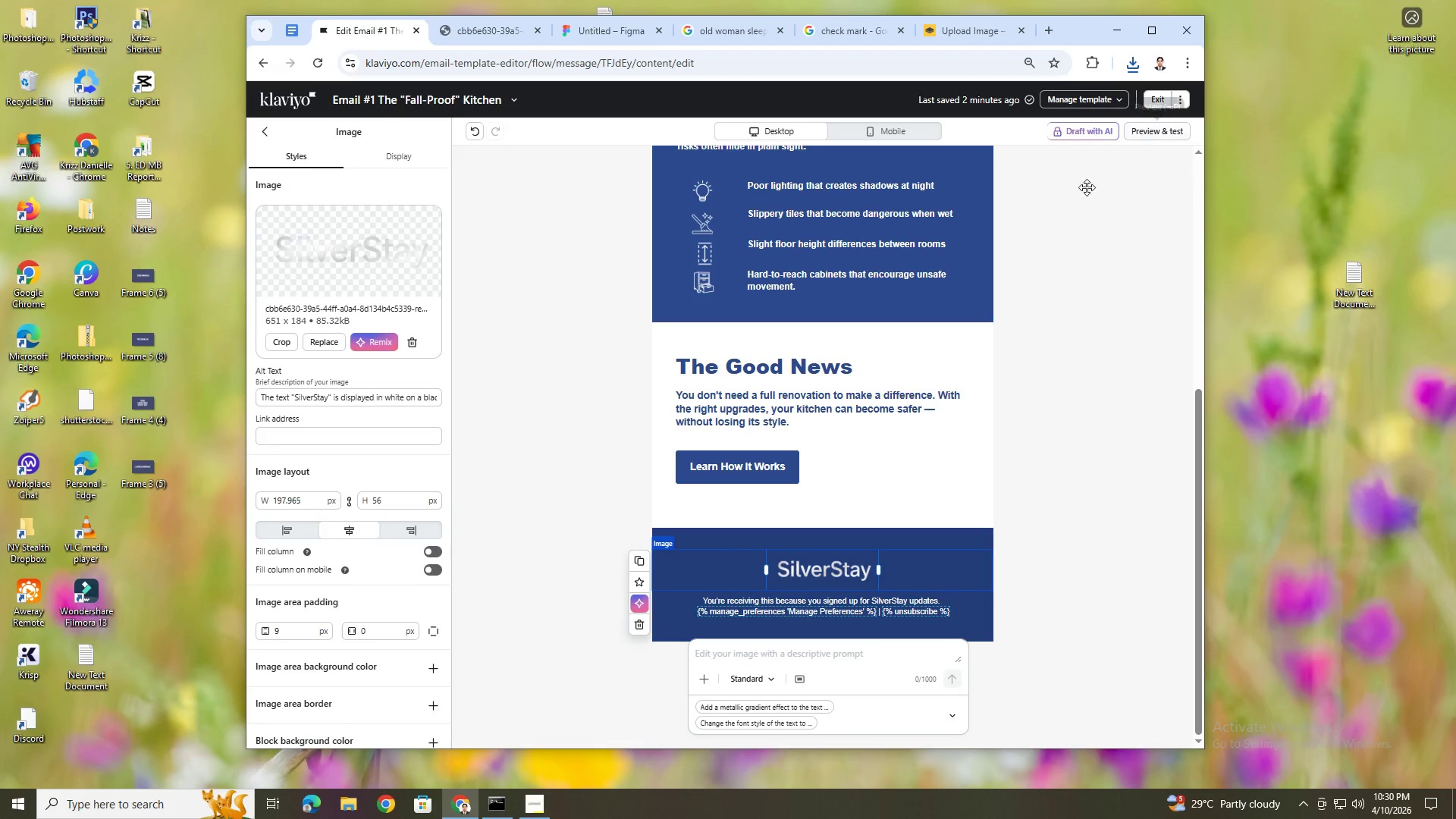 
scroll: coordinate [829, 651], scroll_direction: down, amount: 3.0
 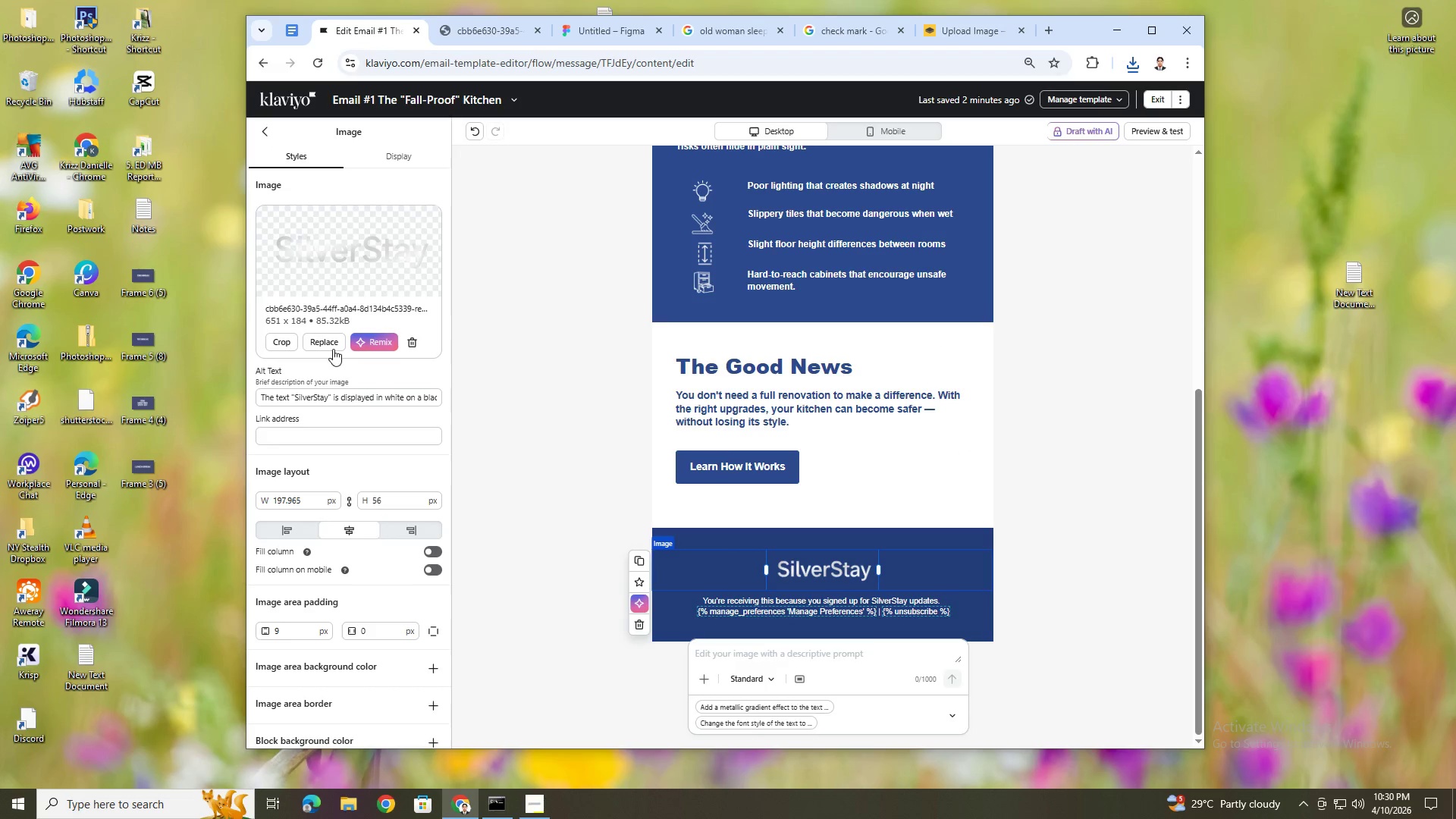 
left_click([331, 347])
 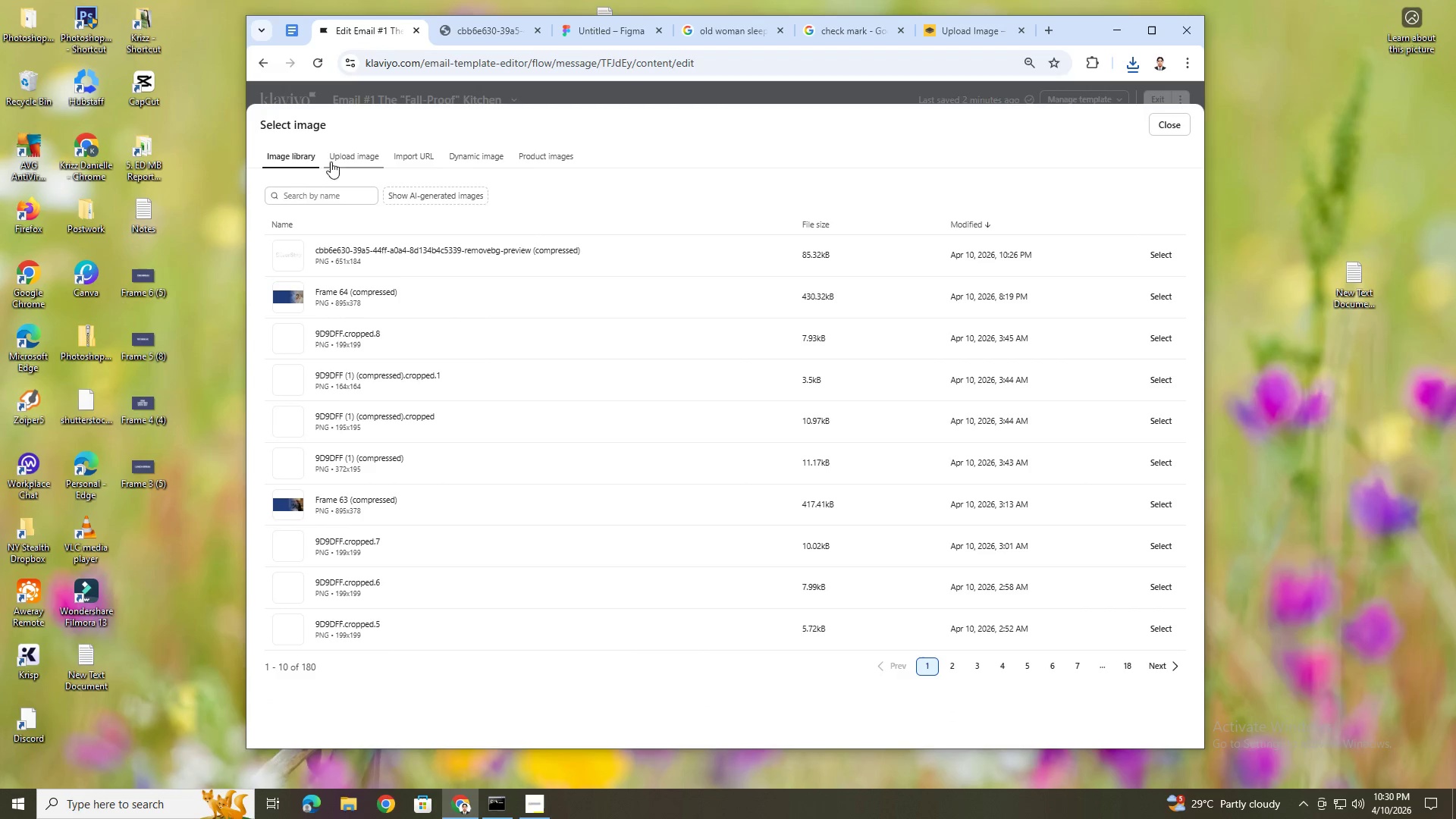 
left_click([342, 162])
 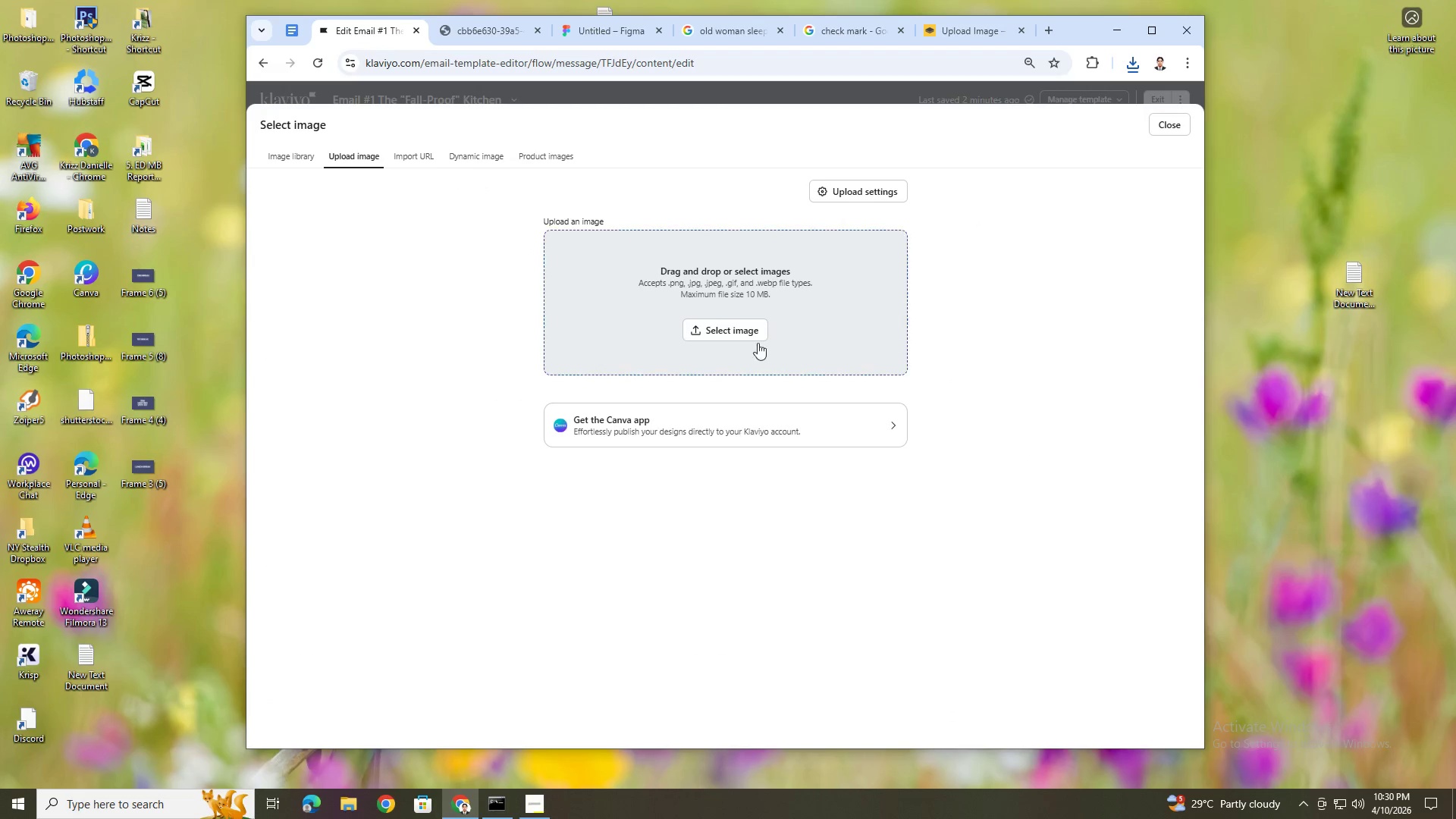 
left_click([693, 338])
 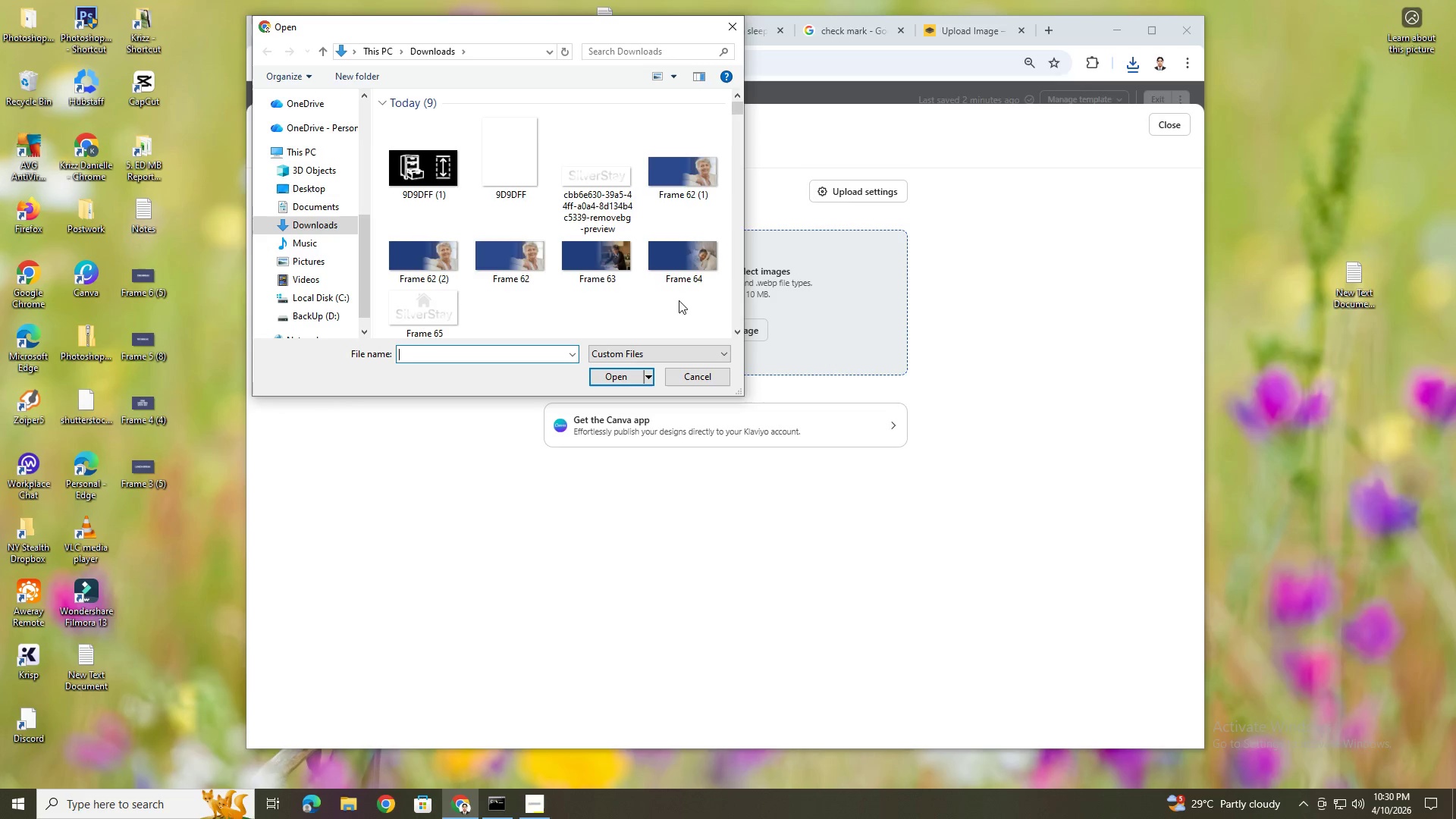 
double_click([422, 151])
 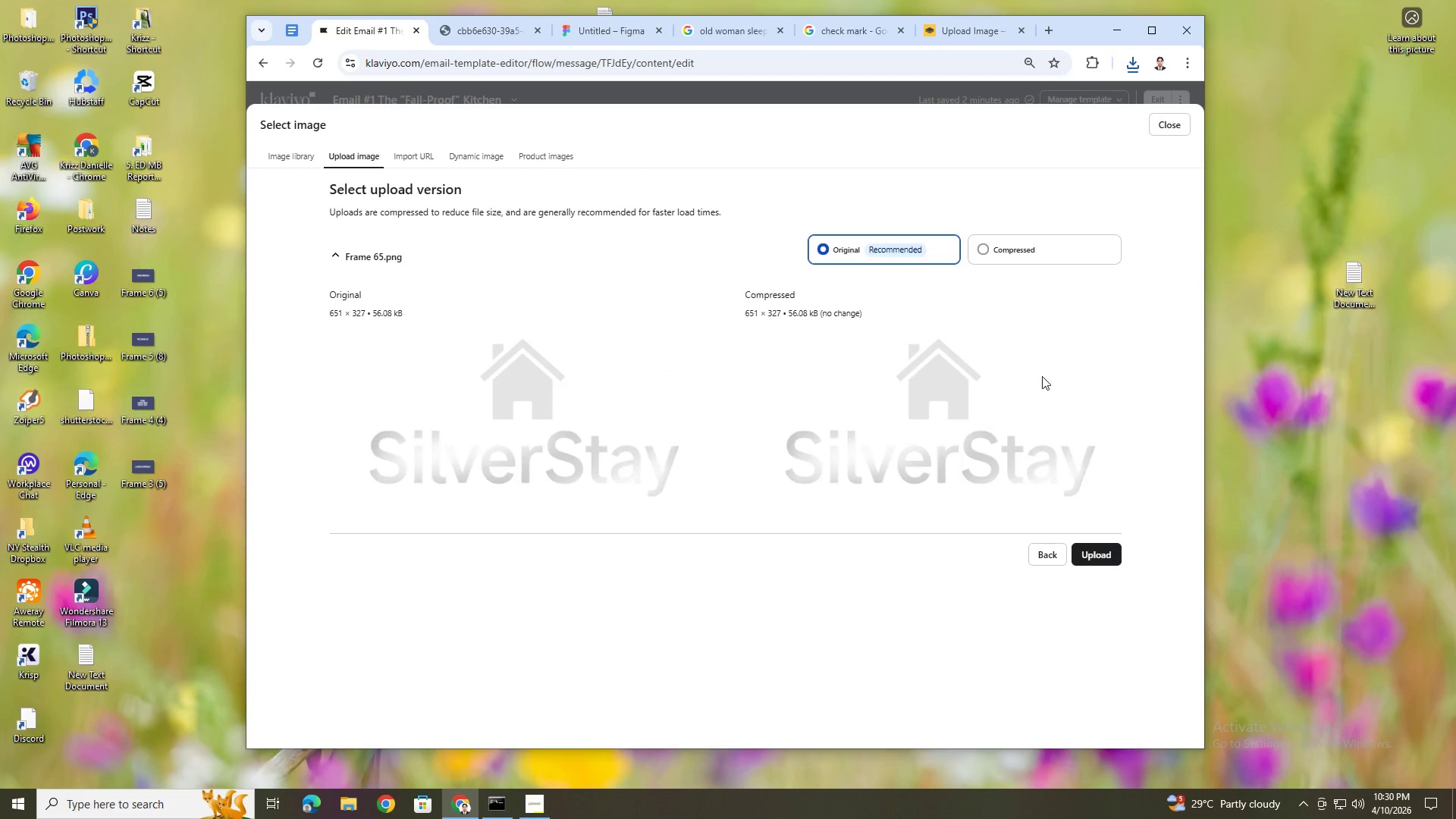 
left_click([1040, 248])
 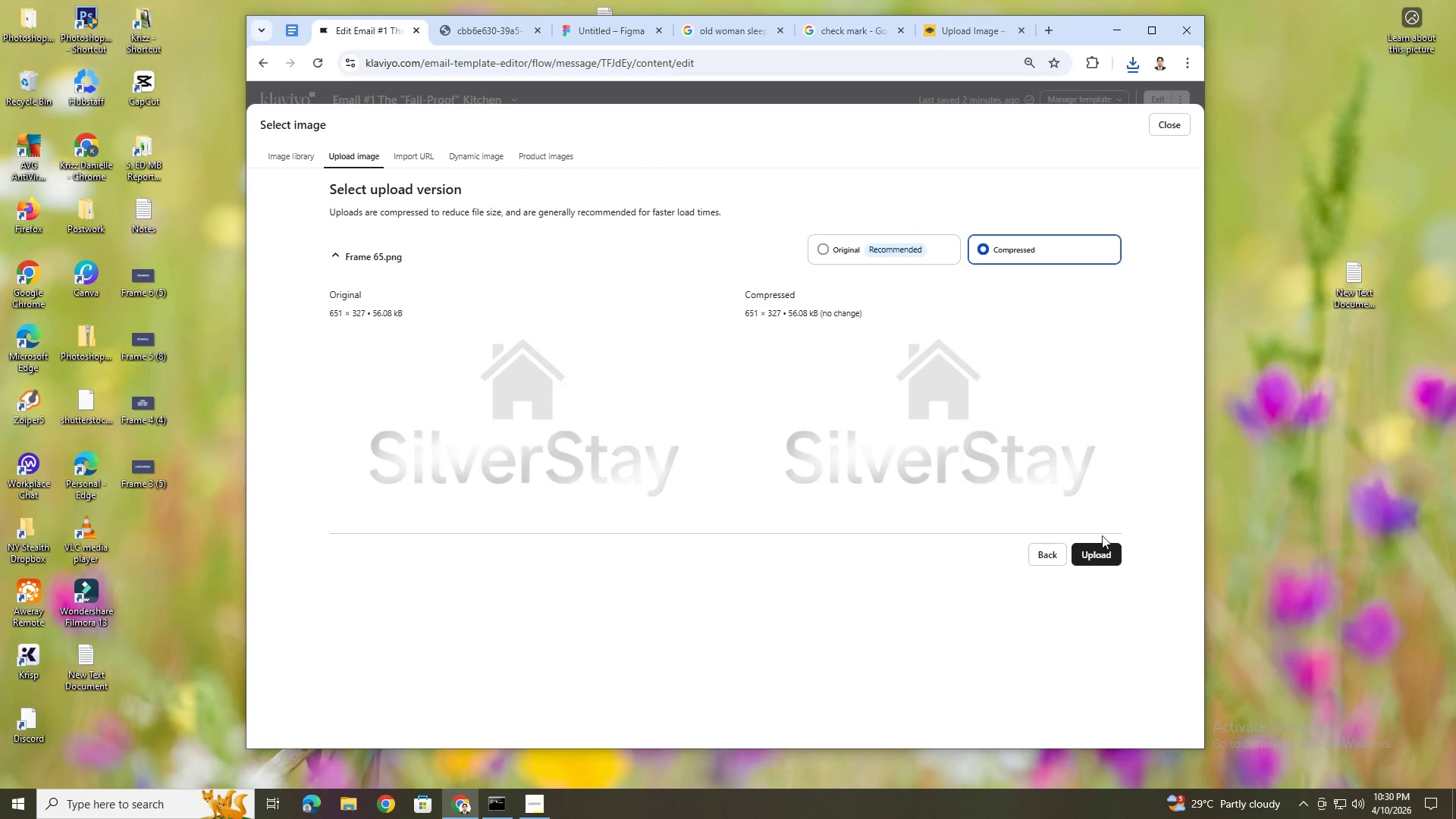 
left_click([1104, 554])
 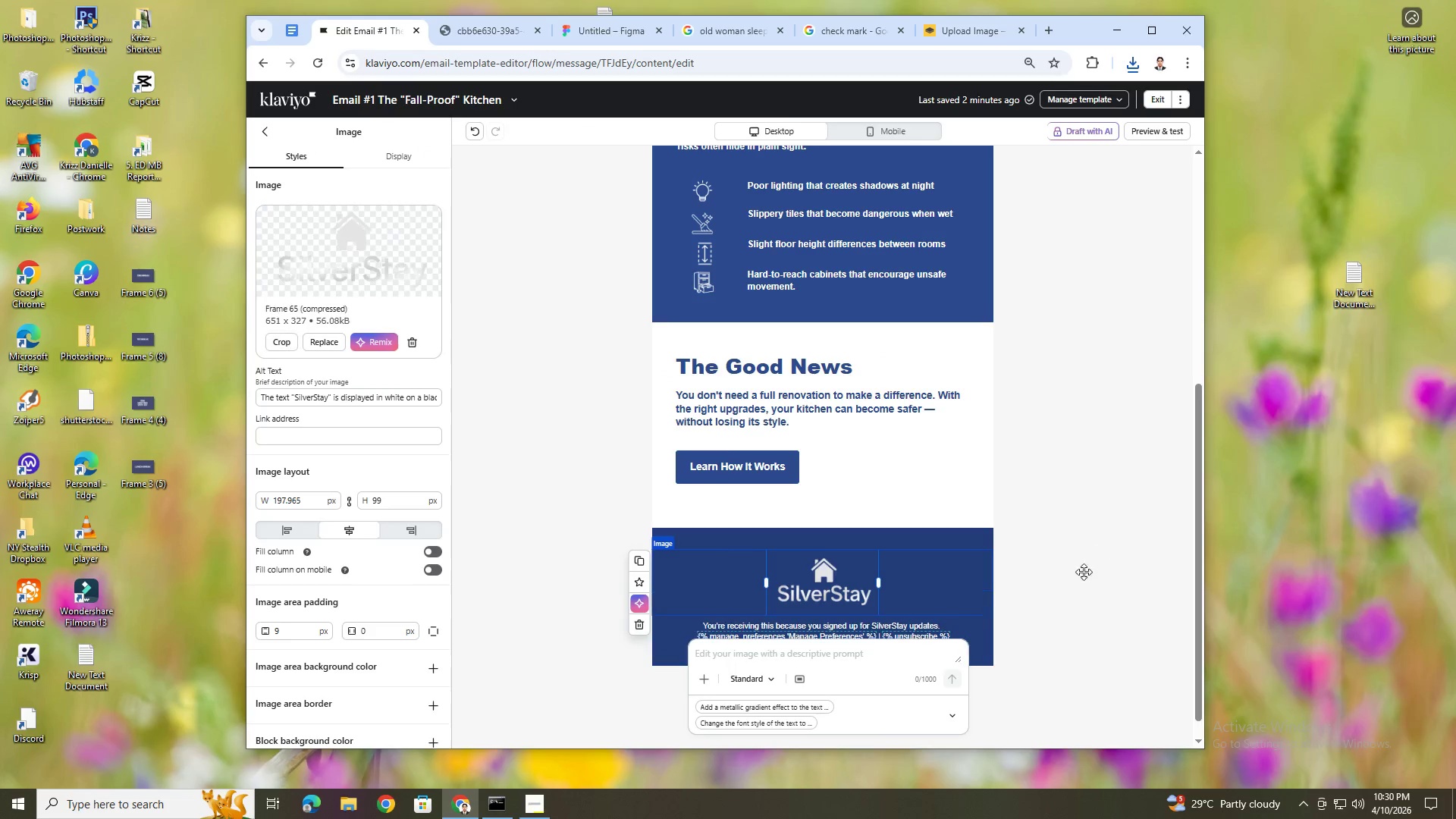 
left_click([1096, 677])
 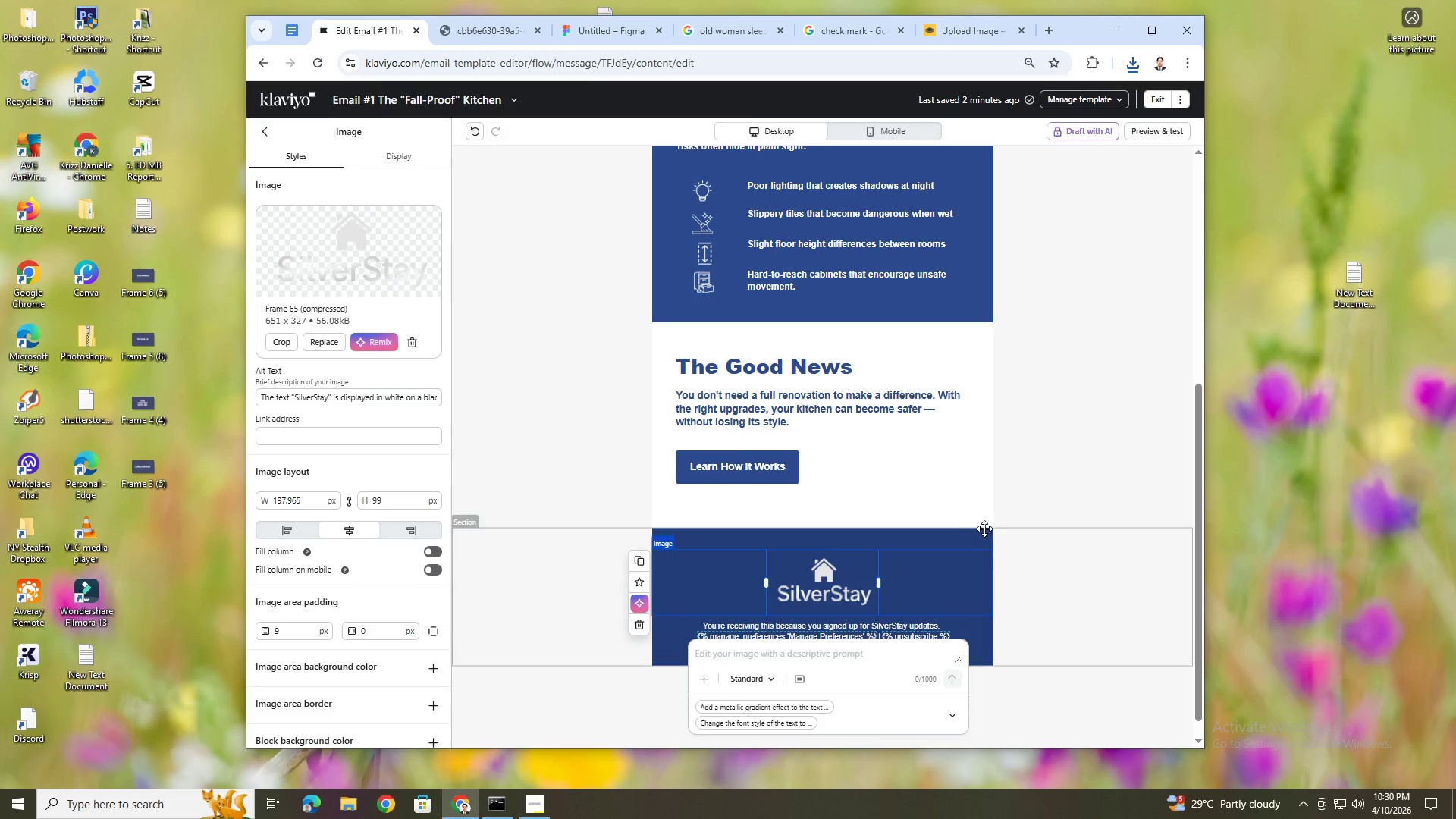 
left_click([1062, 547])
 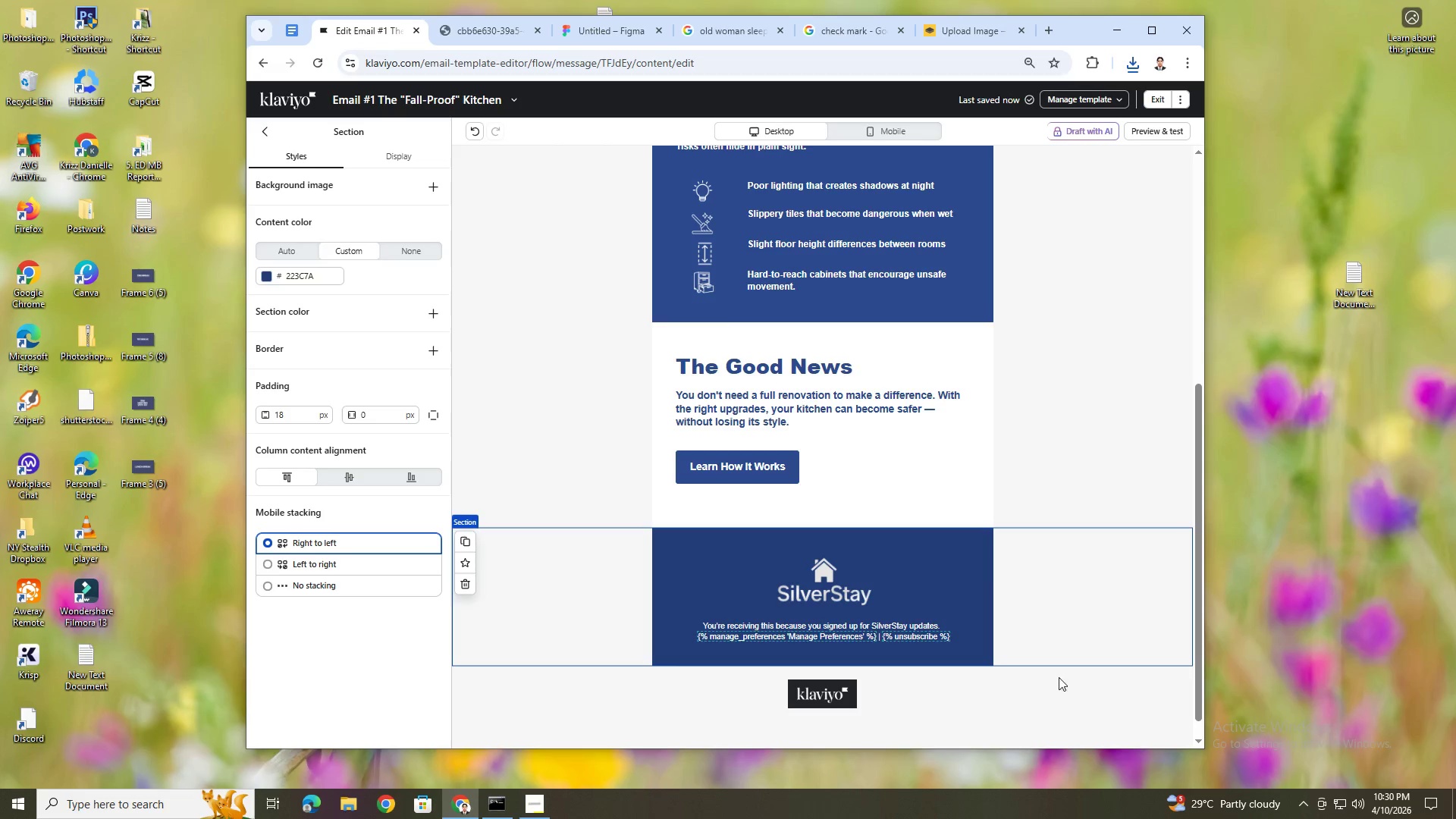 
hold_key(key=ControlLeft, duration=1.19)
scroll: coordinate [1022, 630], scroll_direction: down, amount: 5.0
 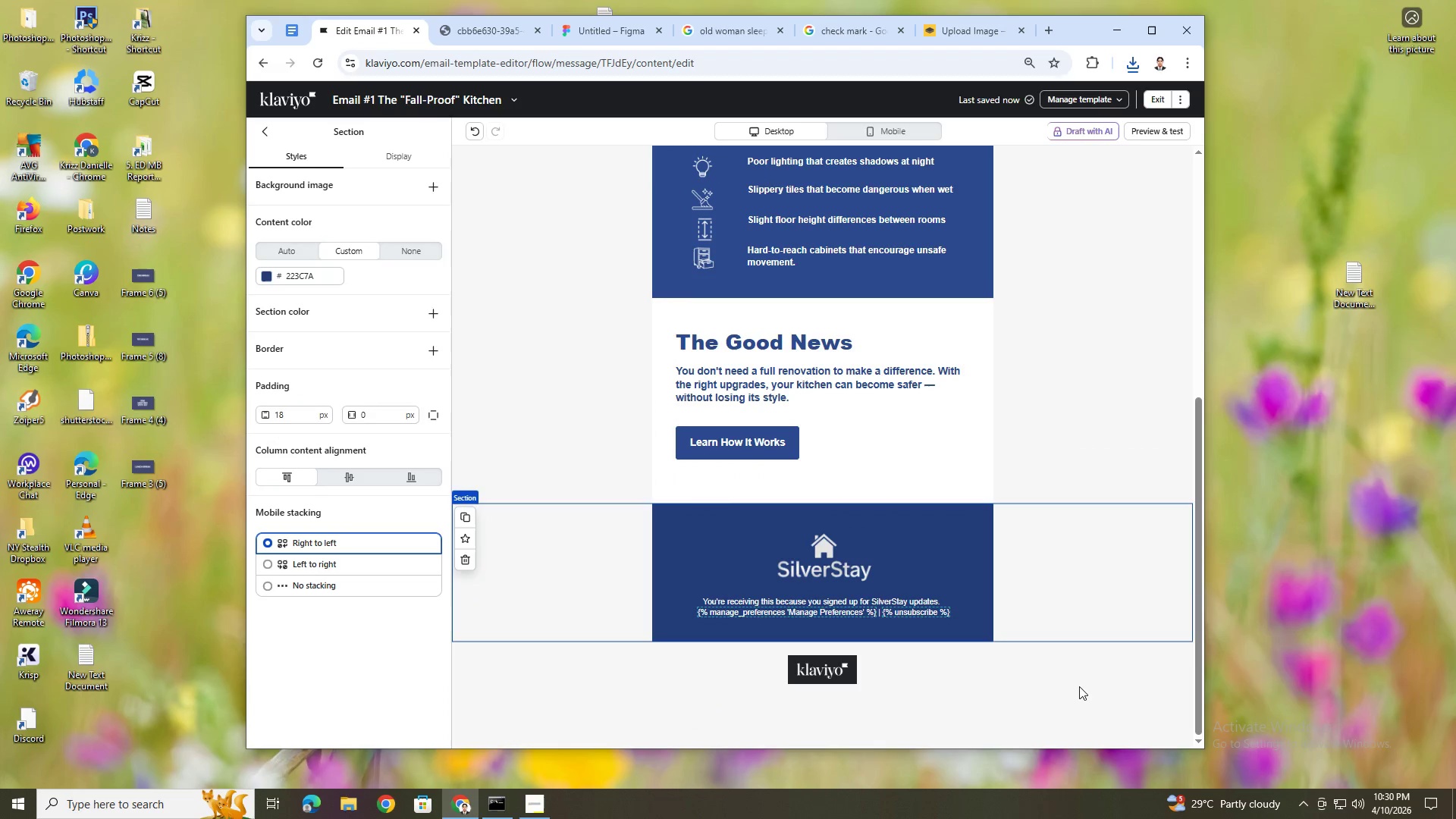 
left_click([907, 127])
 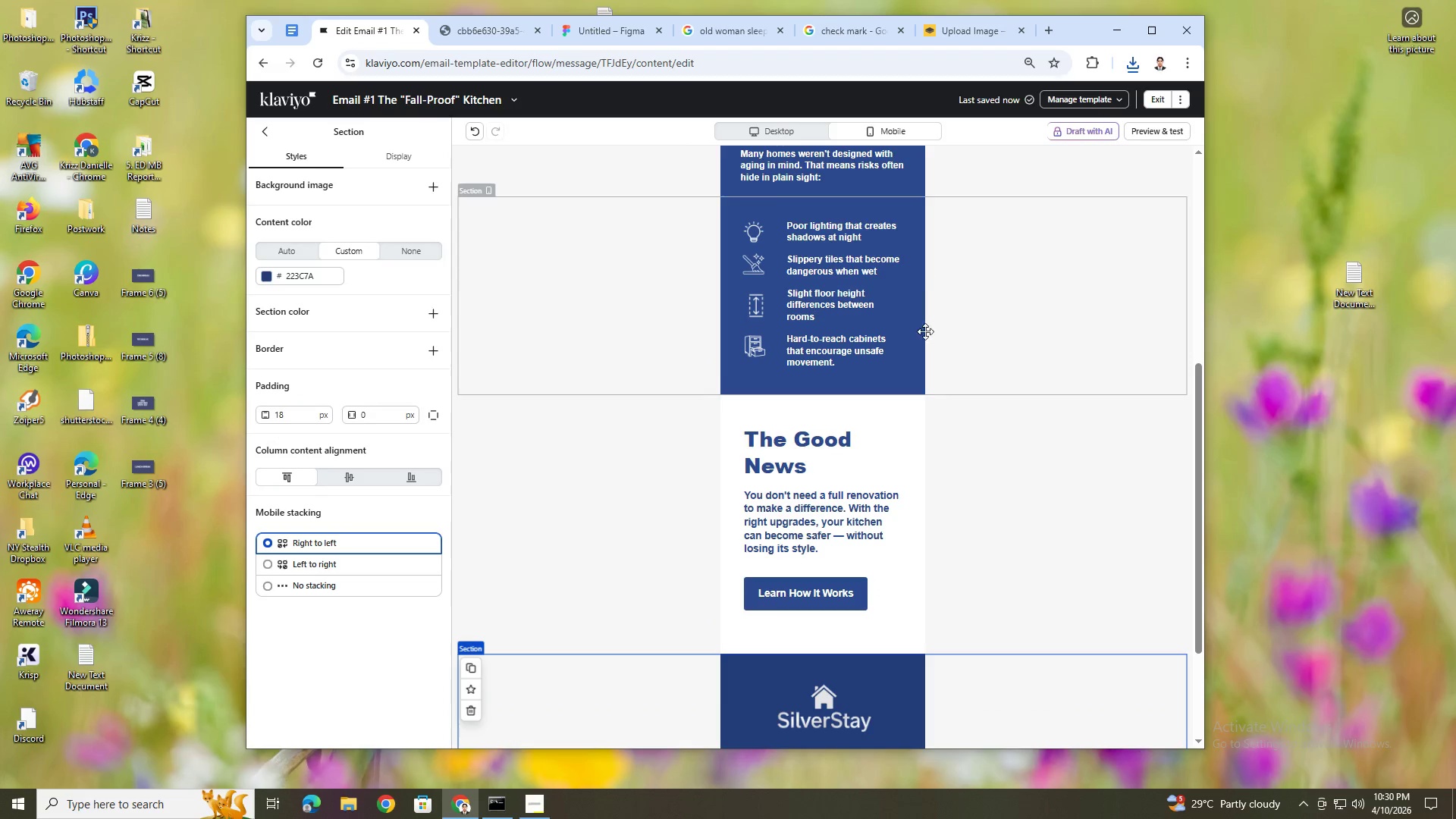 
scroll: coordinate [909, 519], scroll_direction: down, amount: 5.0
 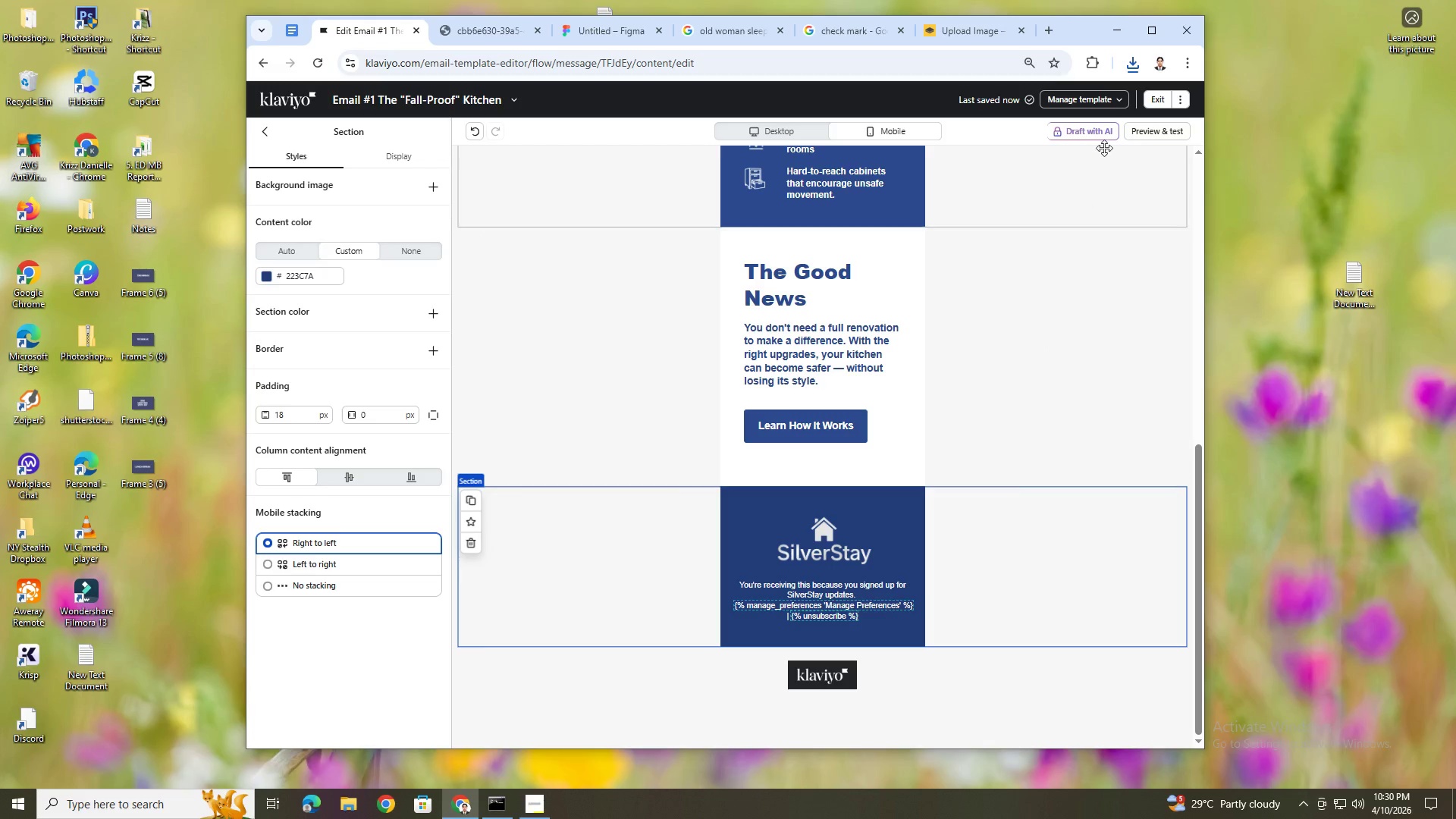 
left_click([1141, 138])
 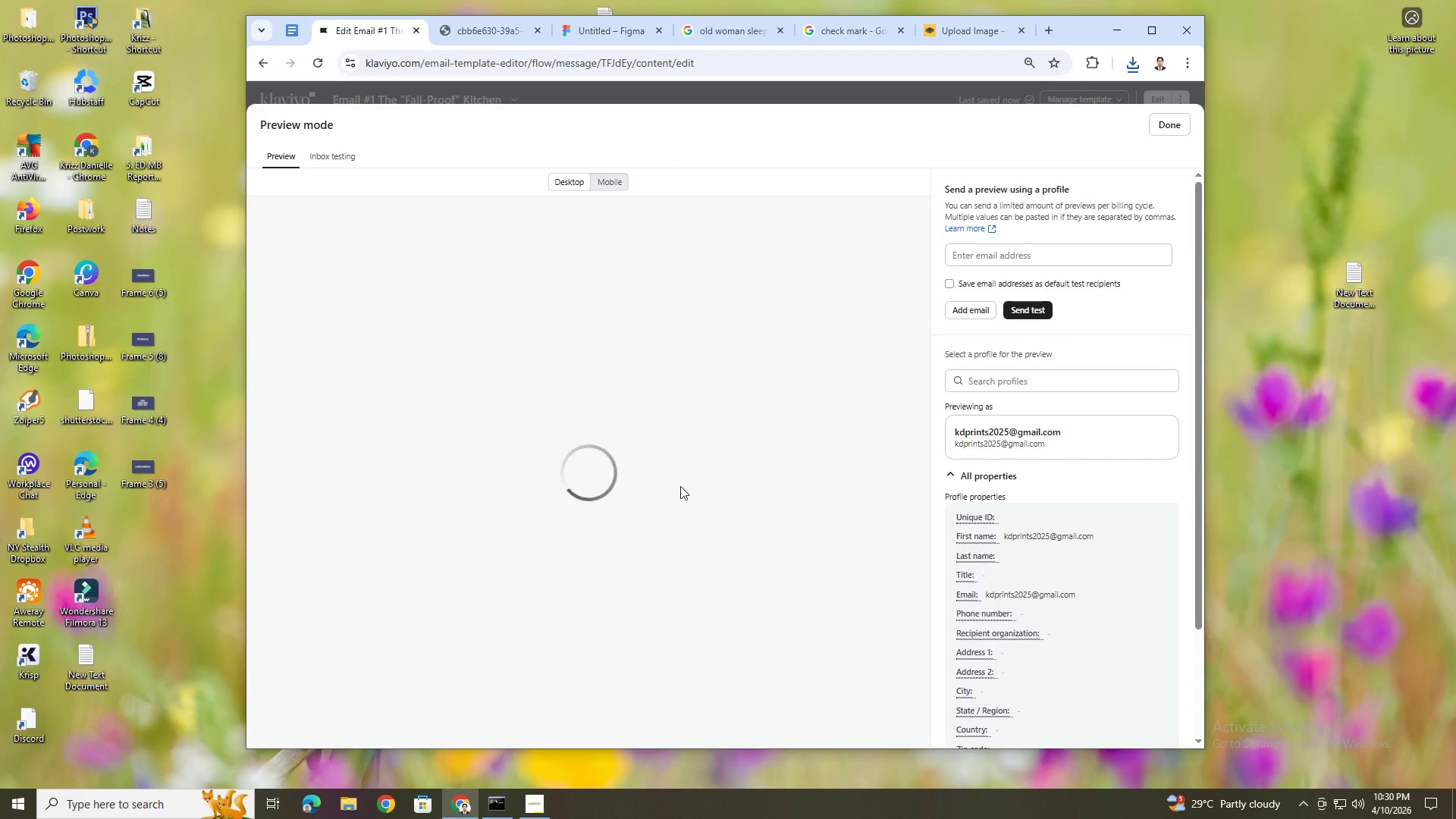 
scroll: coordinate [685, 512], scroll_direction: down, amount: 6.0
 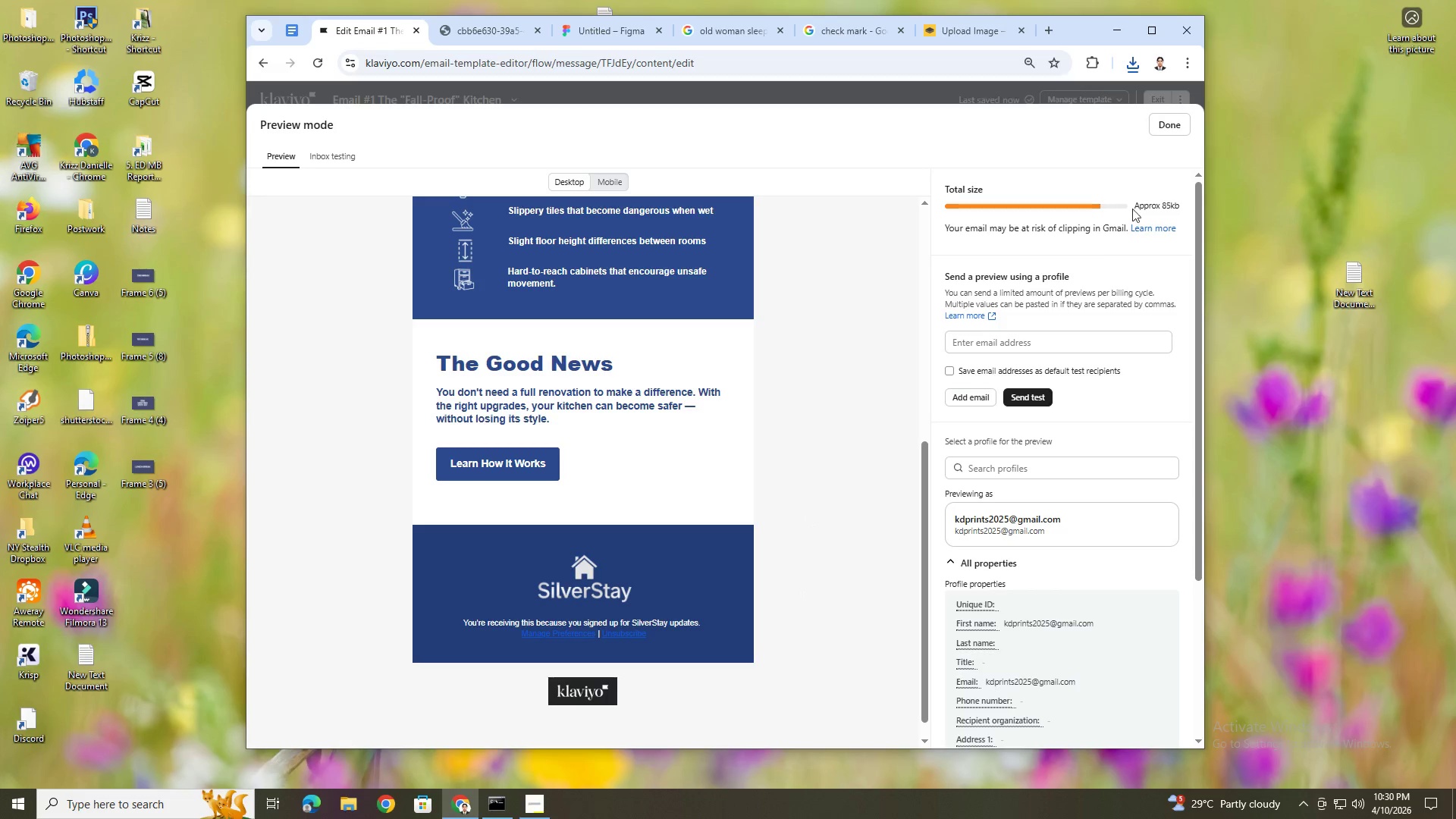 
wait(22.29)
 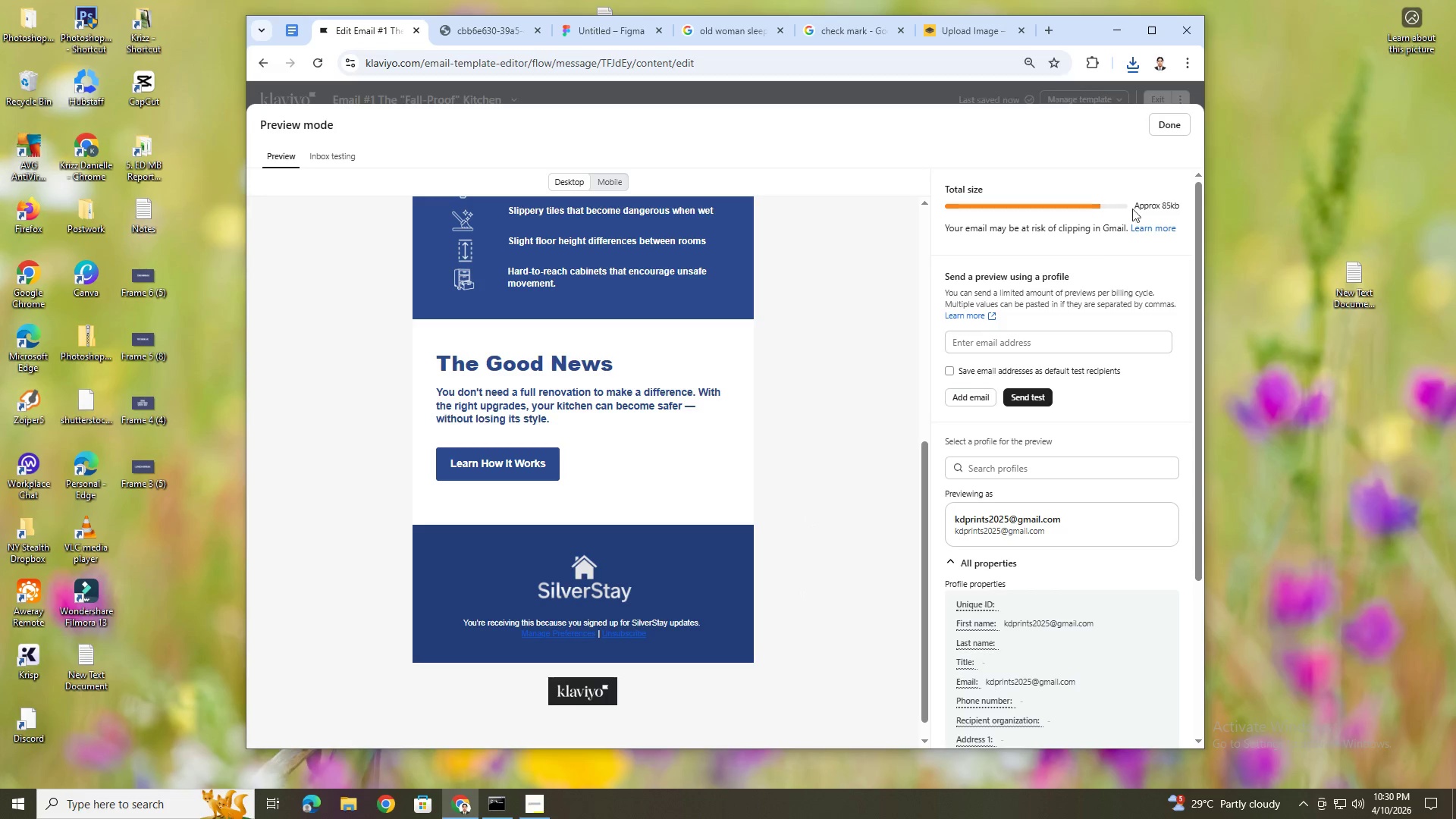 
left_click([826, 614])
 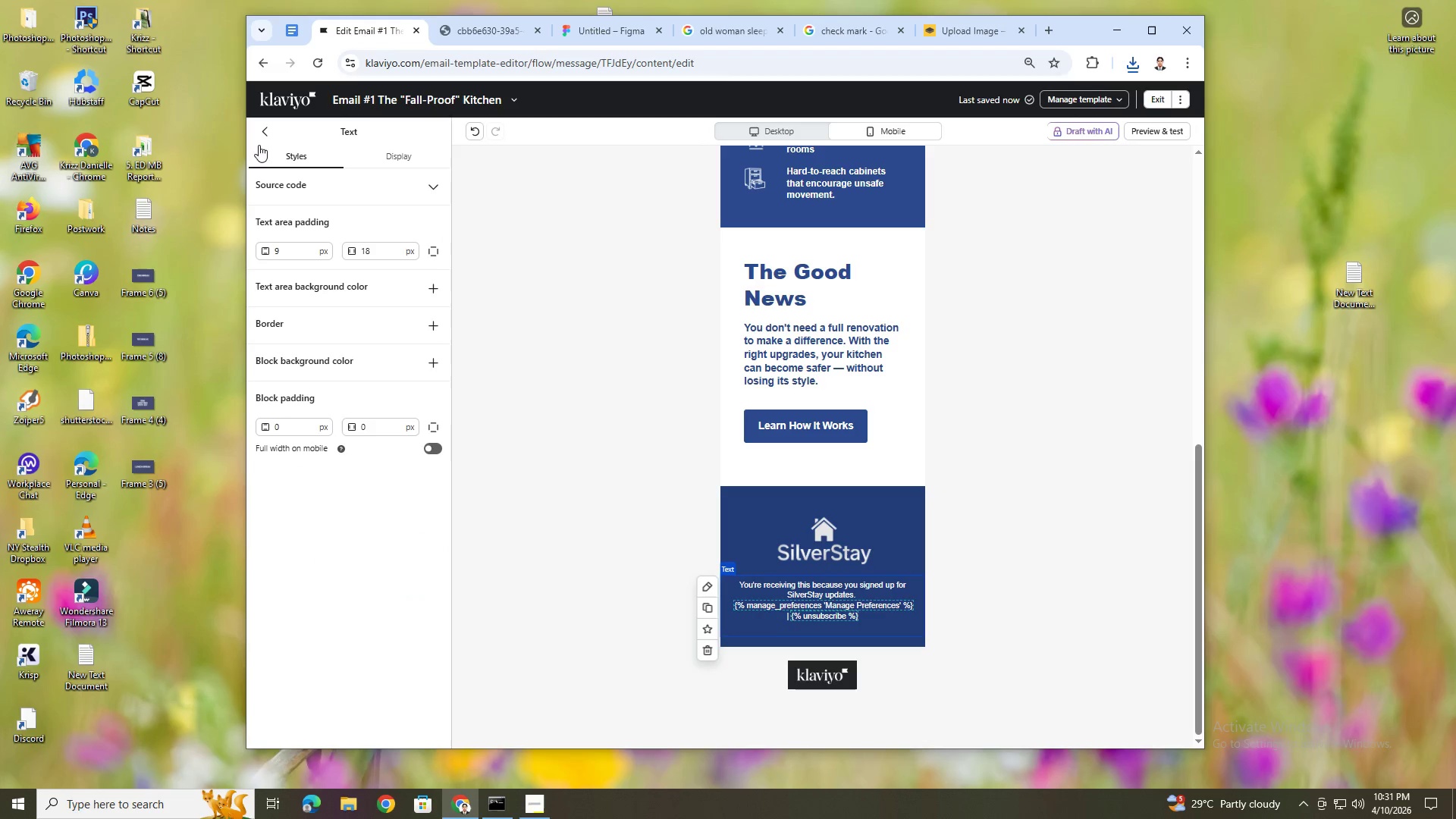 
left_click([261, 136])
 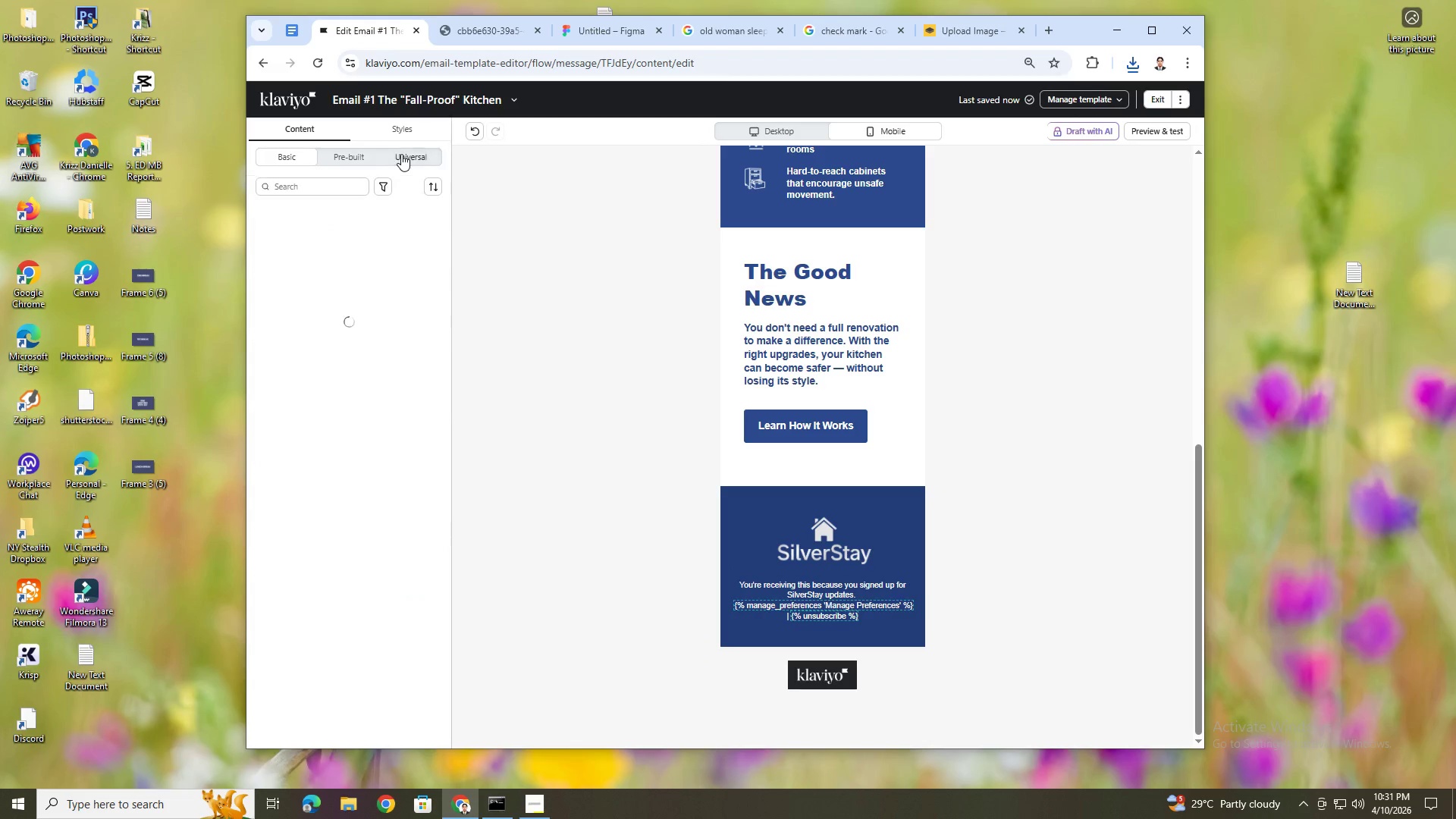 
double_click([397, 130])
 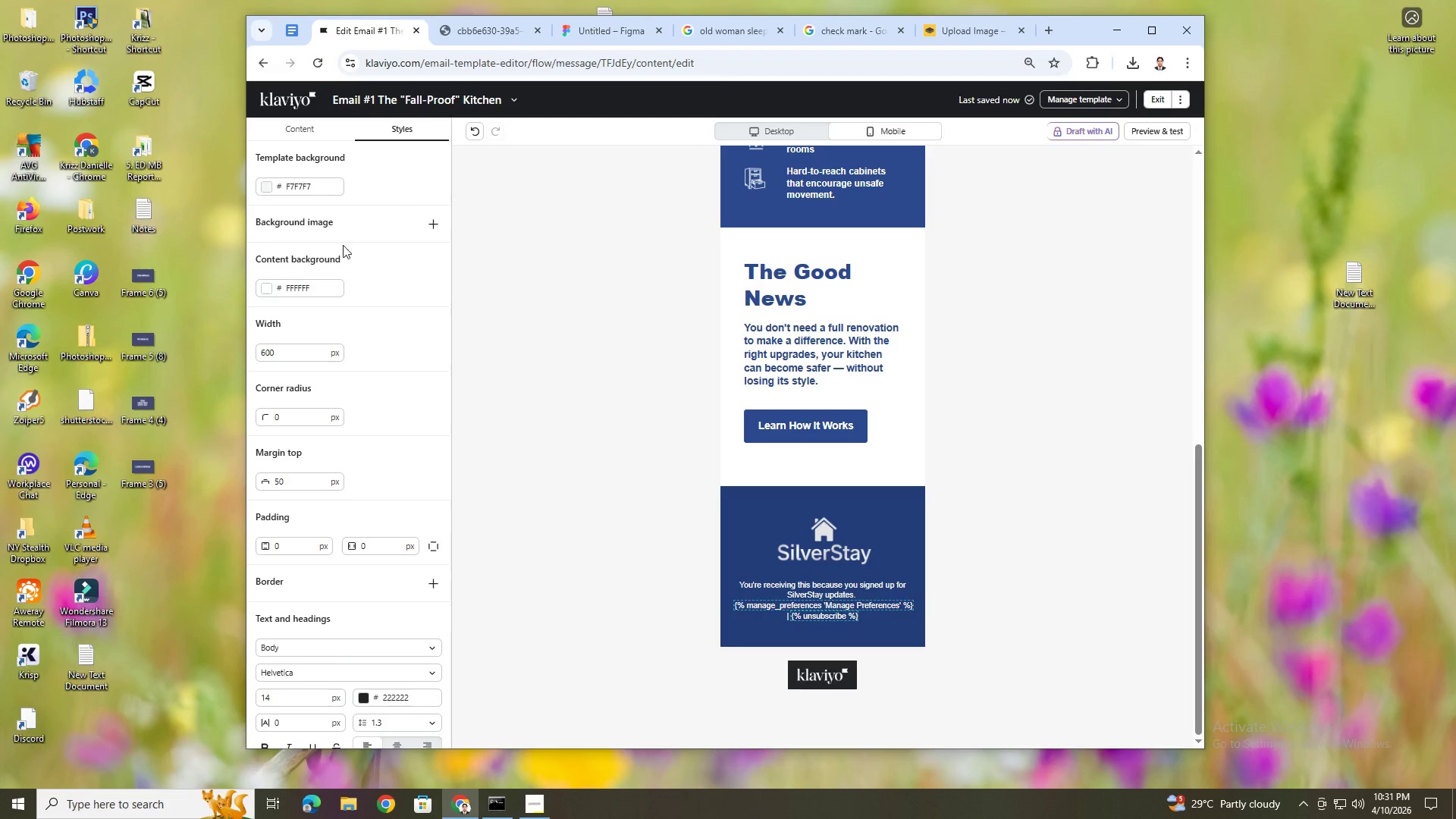 
scroll: coordinate [338, 470], scroll_direction: down, amount: 5.0
 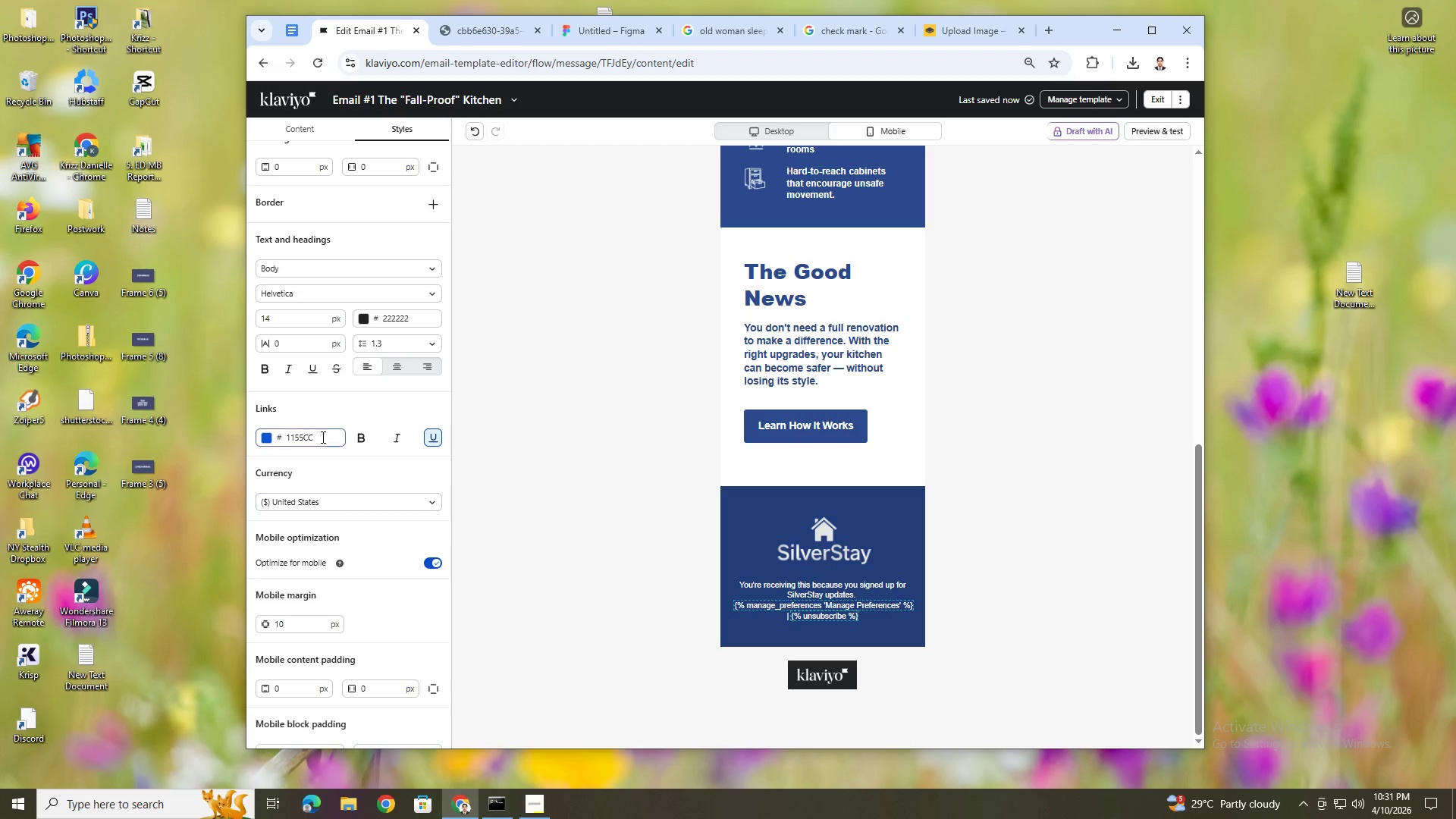 
double_click([322, 437])
 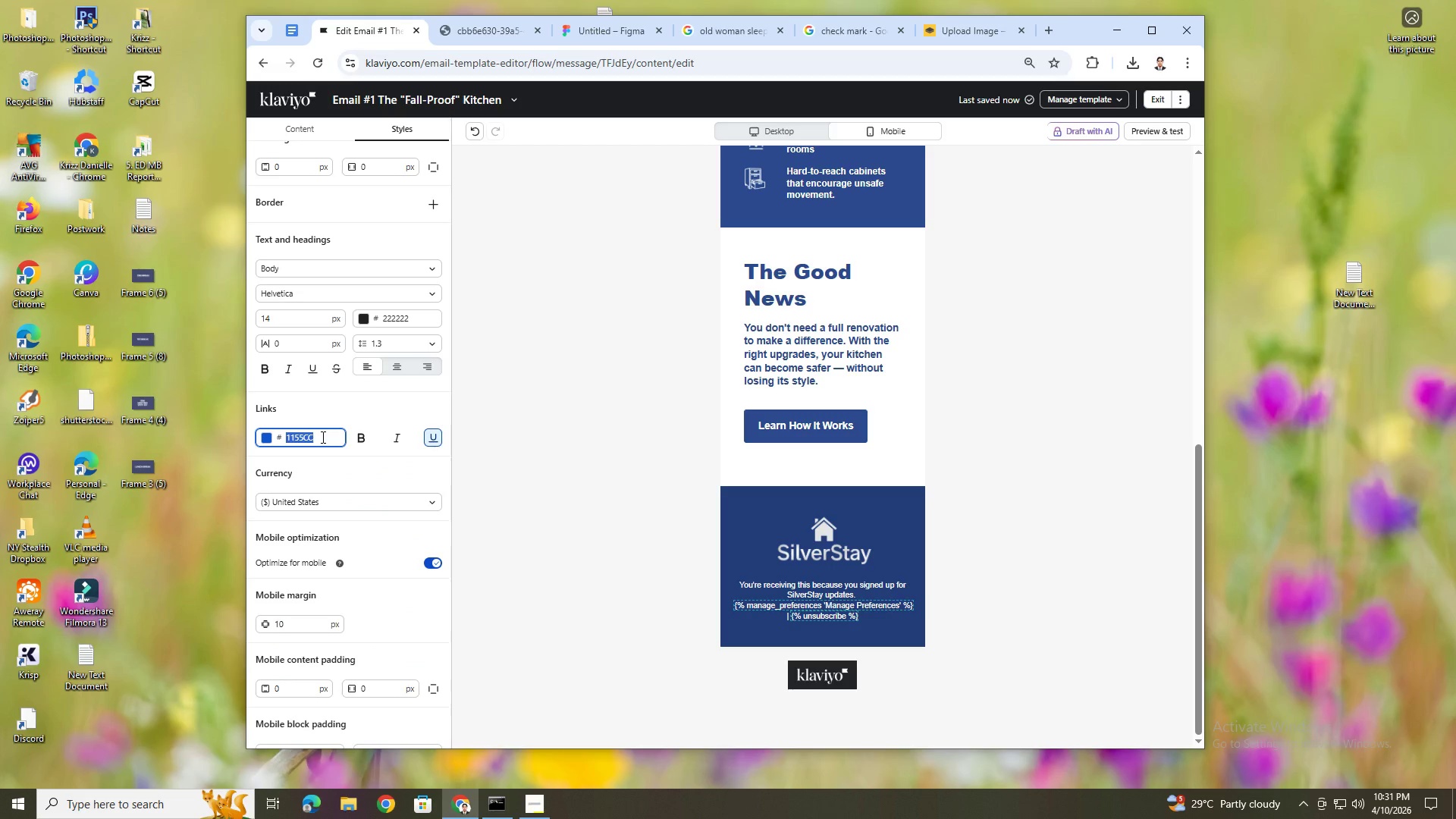 
type(22c55)
key(Backspace)
key(Backspace)
key(Backspace)
key(Backspace)
key(Backspace)
key(Backspace)
key(Backspace)
key(Backspace)
type(C5)
 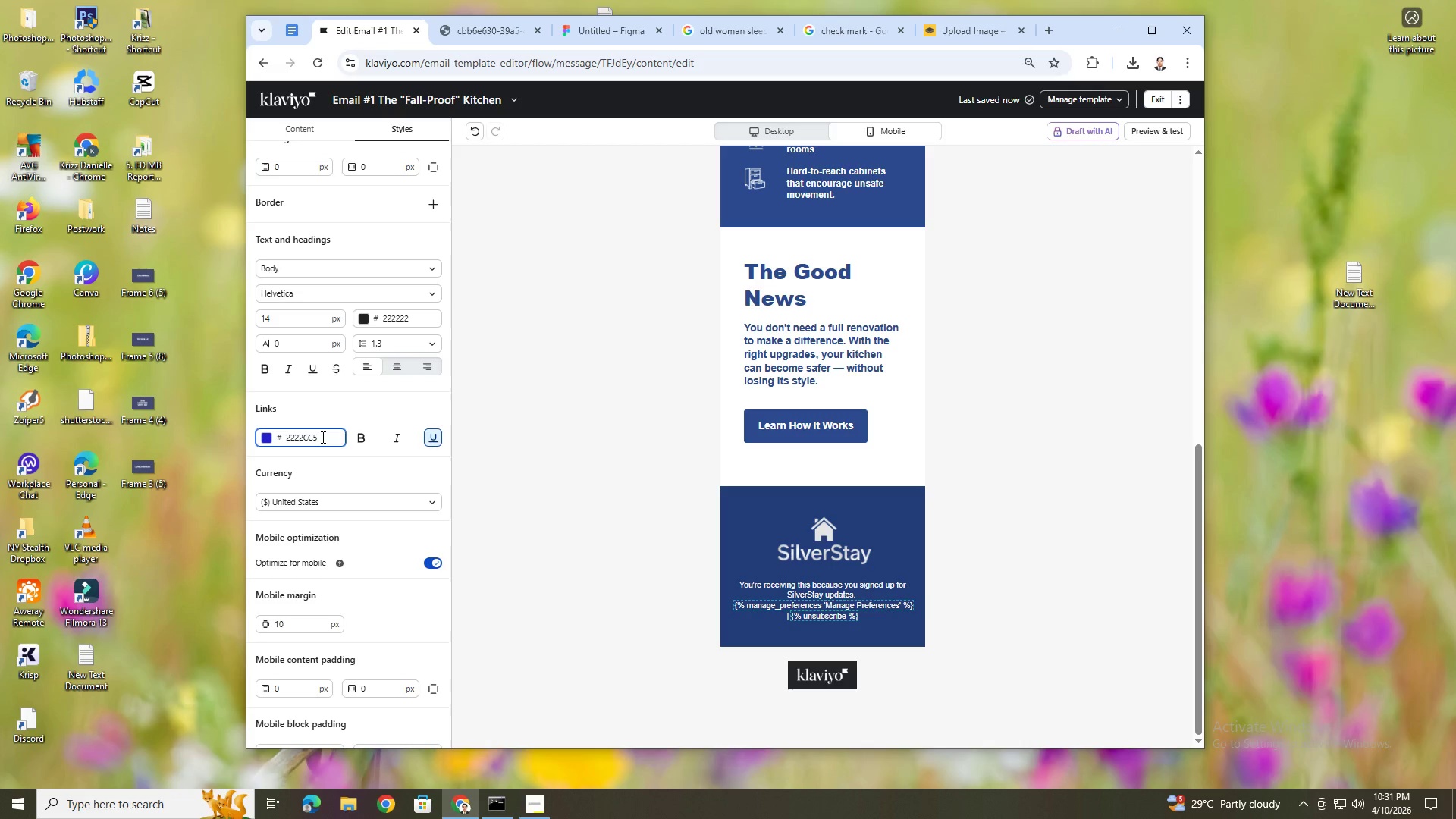 
hold_key(key=Backspace, duration=0.86)
 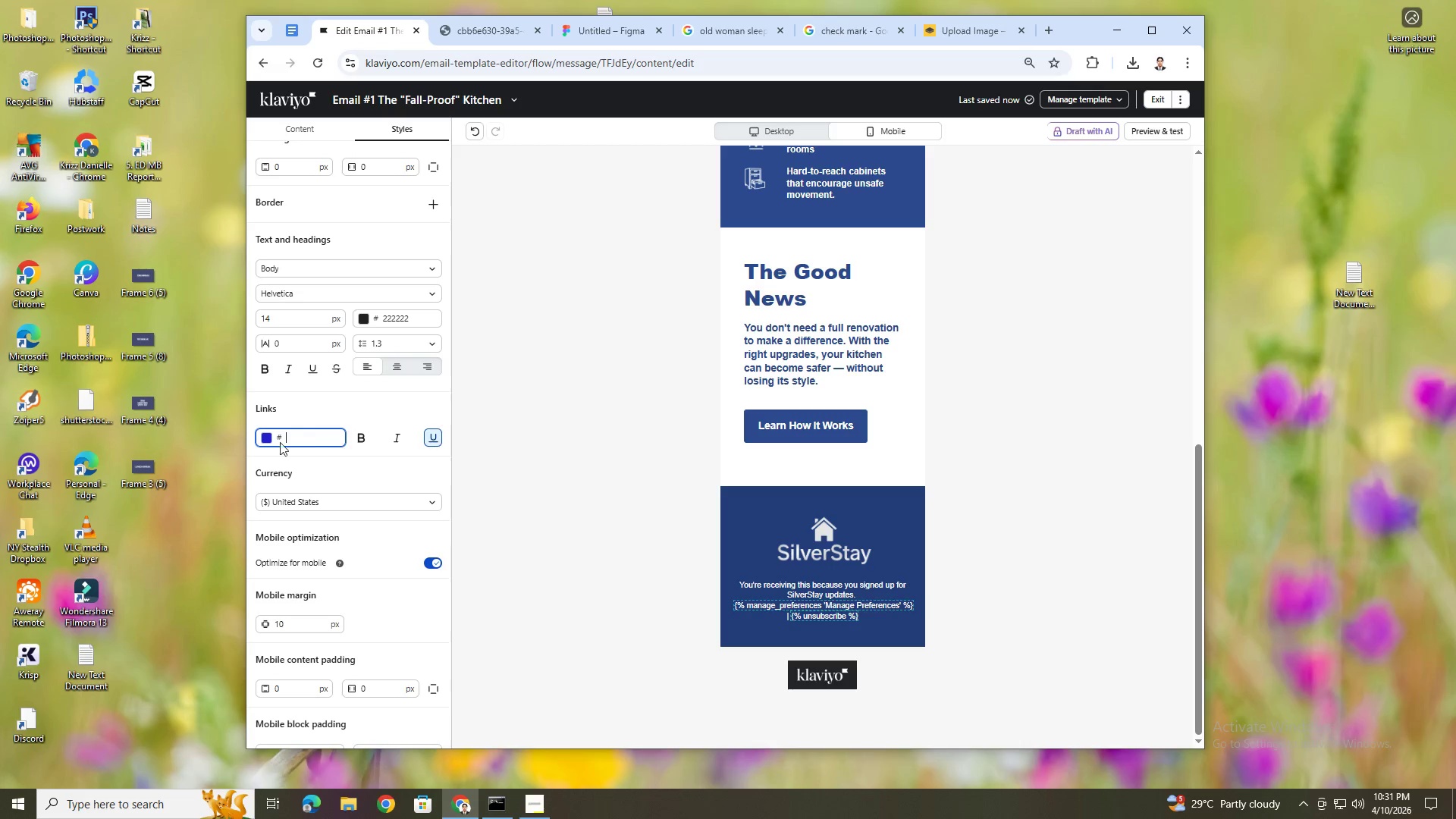 
left_click([260, 435])
 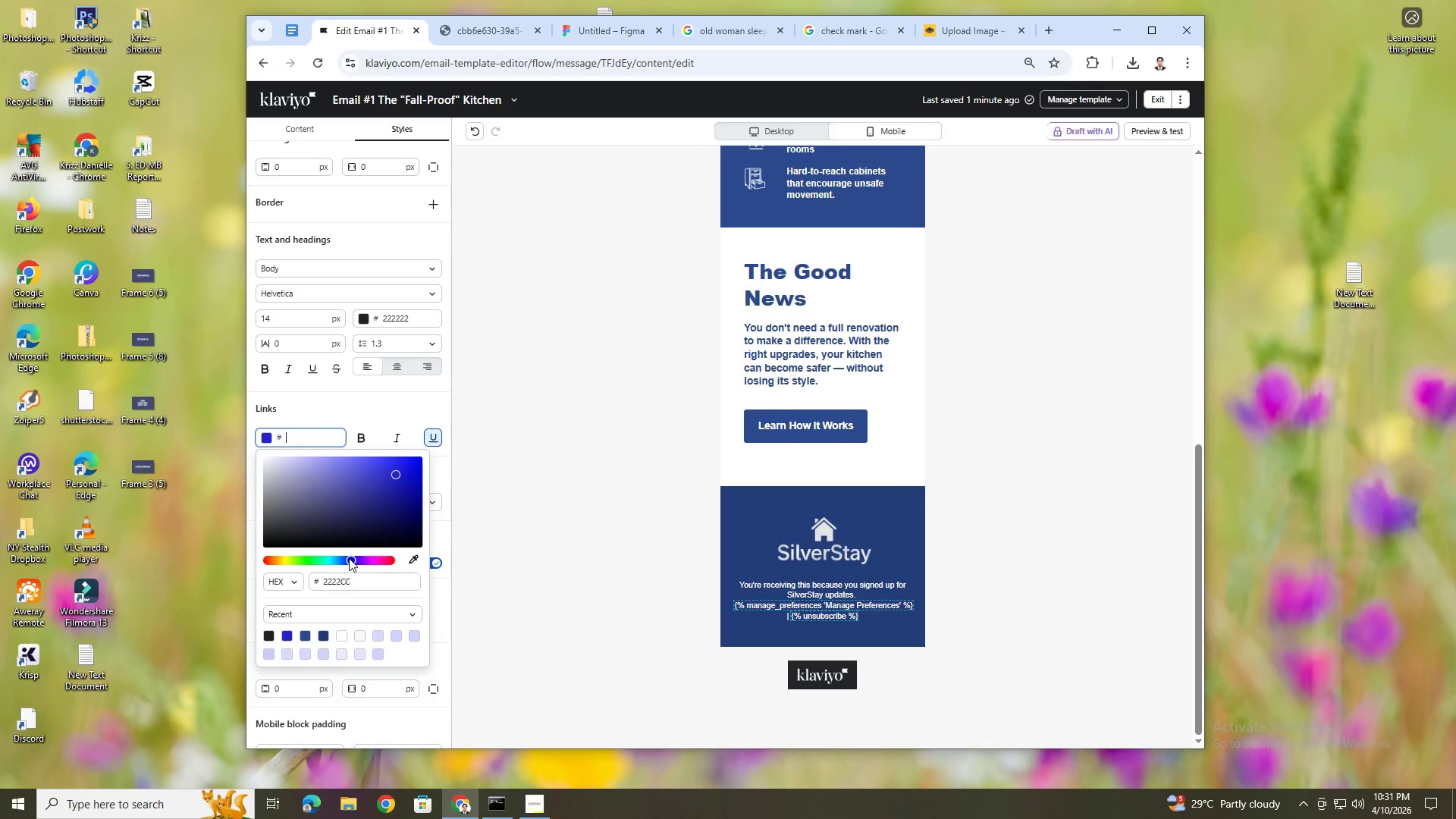 
left_click_drag(start_coordinate=[350, 558], to_coordinate=[320, 564])
 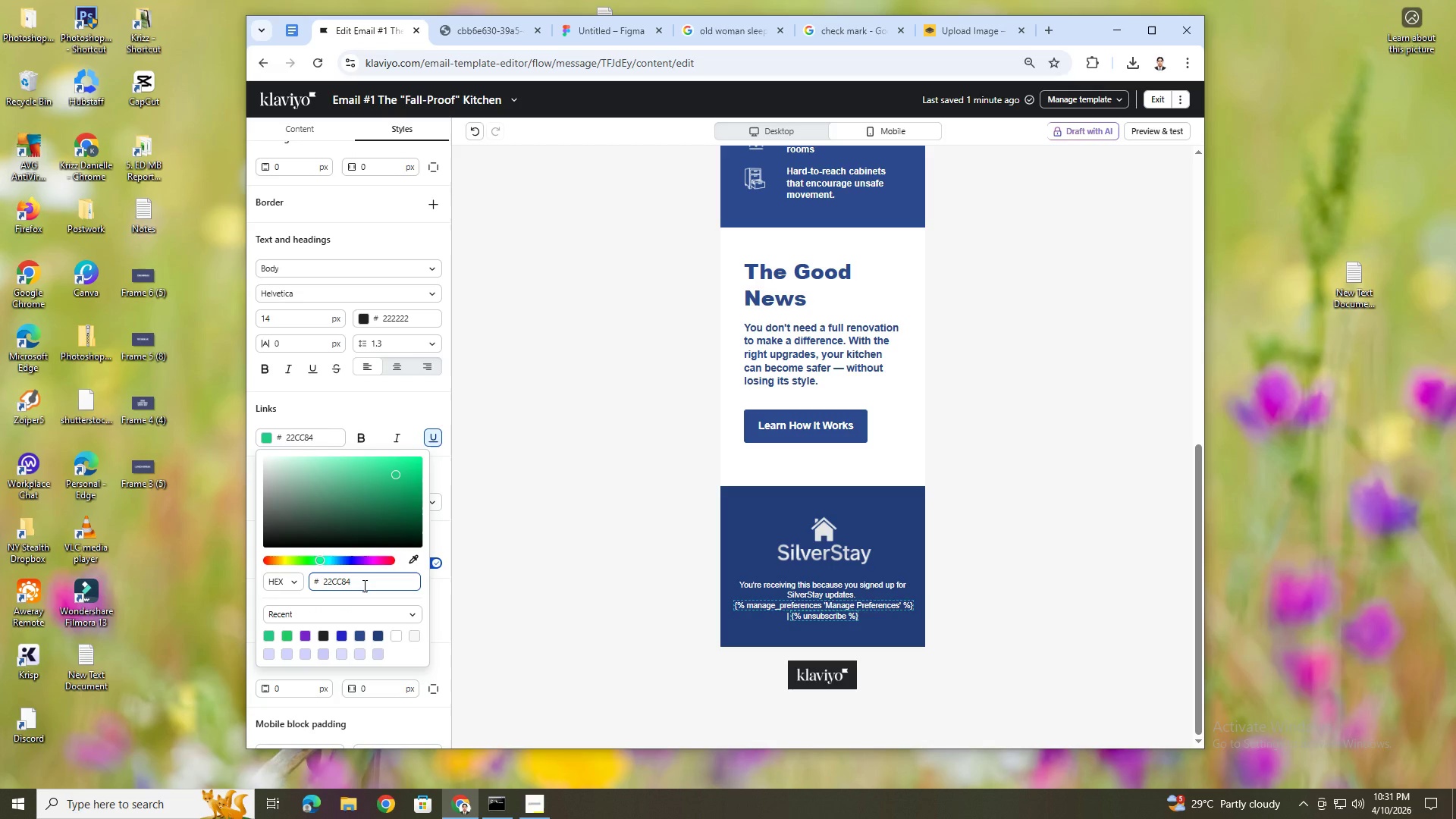 
left_click([363, 585])
 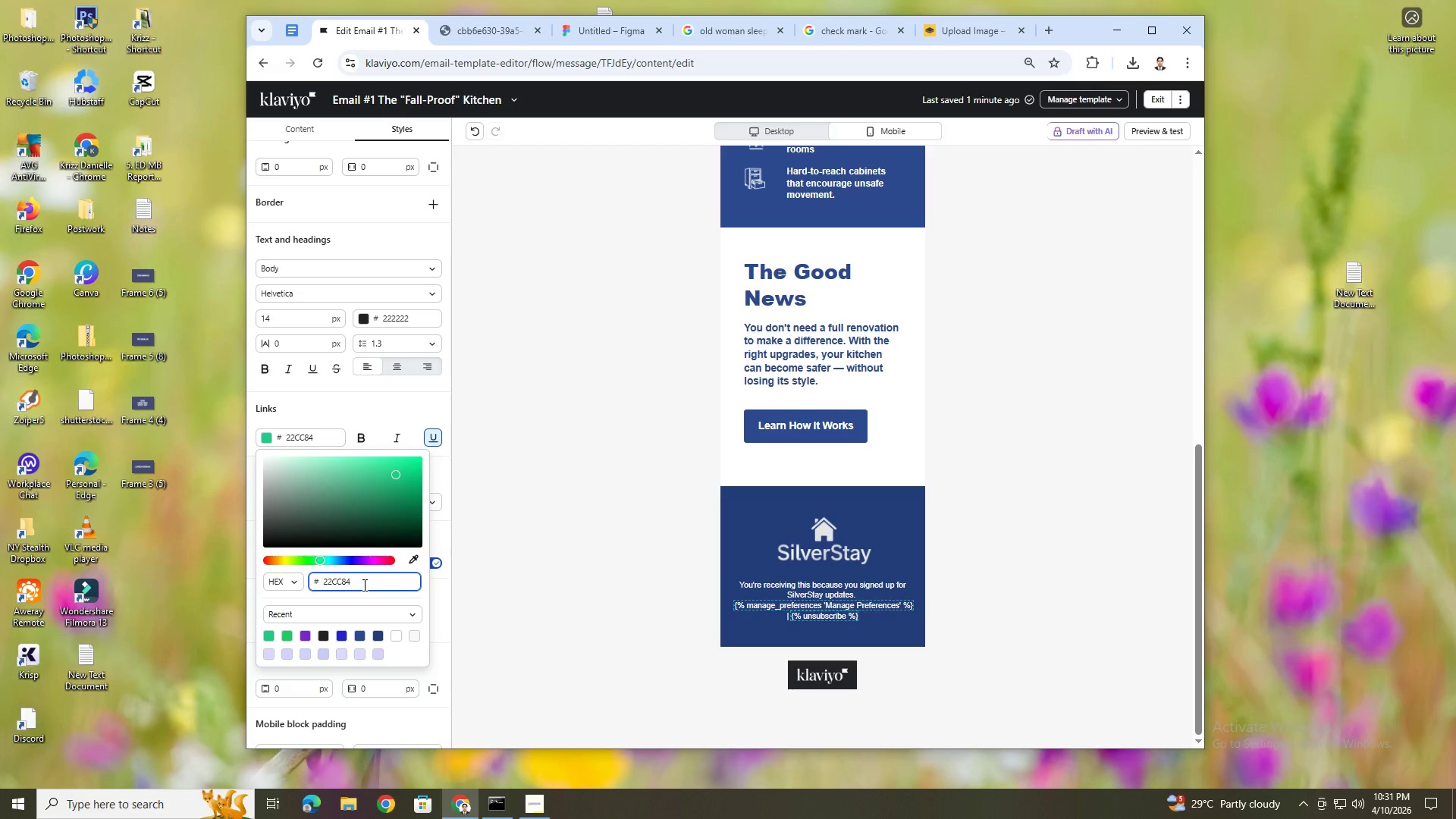 
key(Backspace)
key(Backspace)
key(Backspace)
type(55E)
 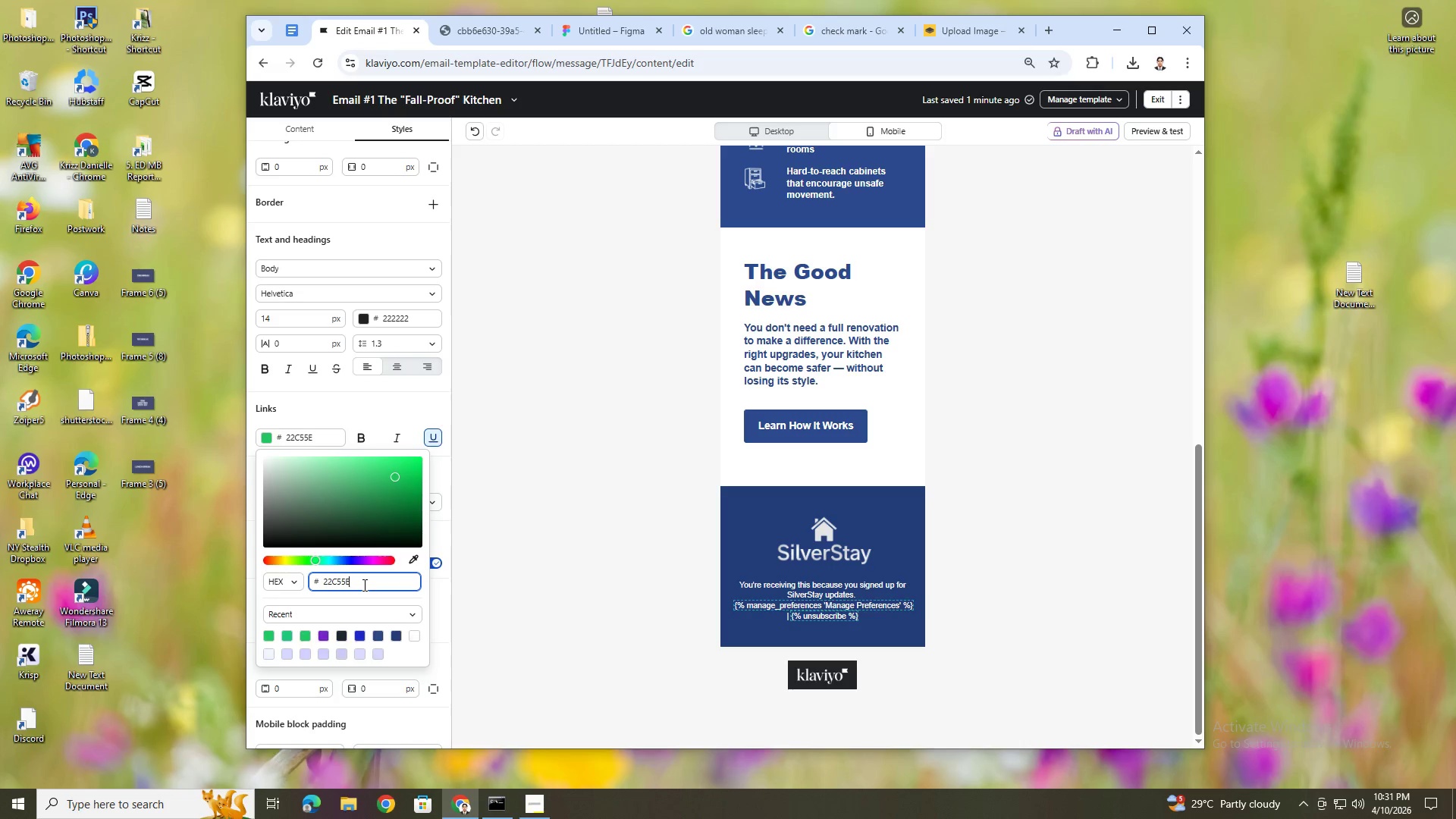 
key(Enter)
 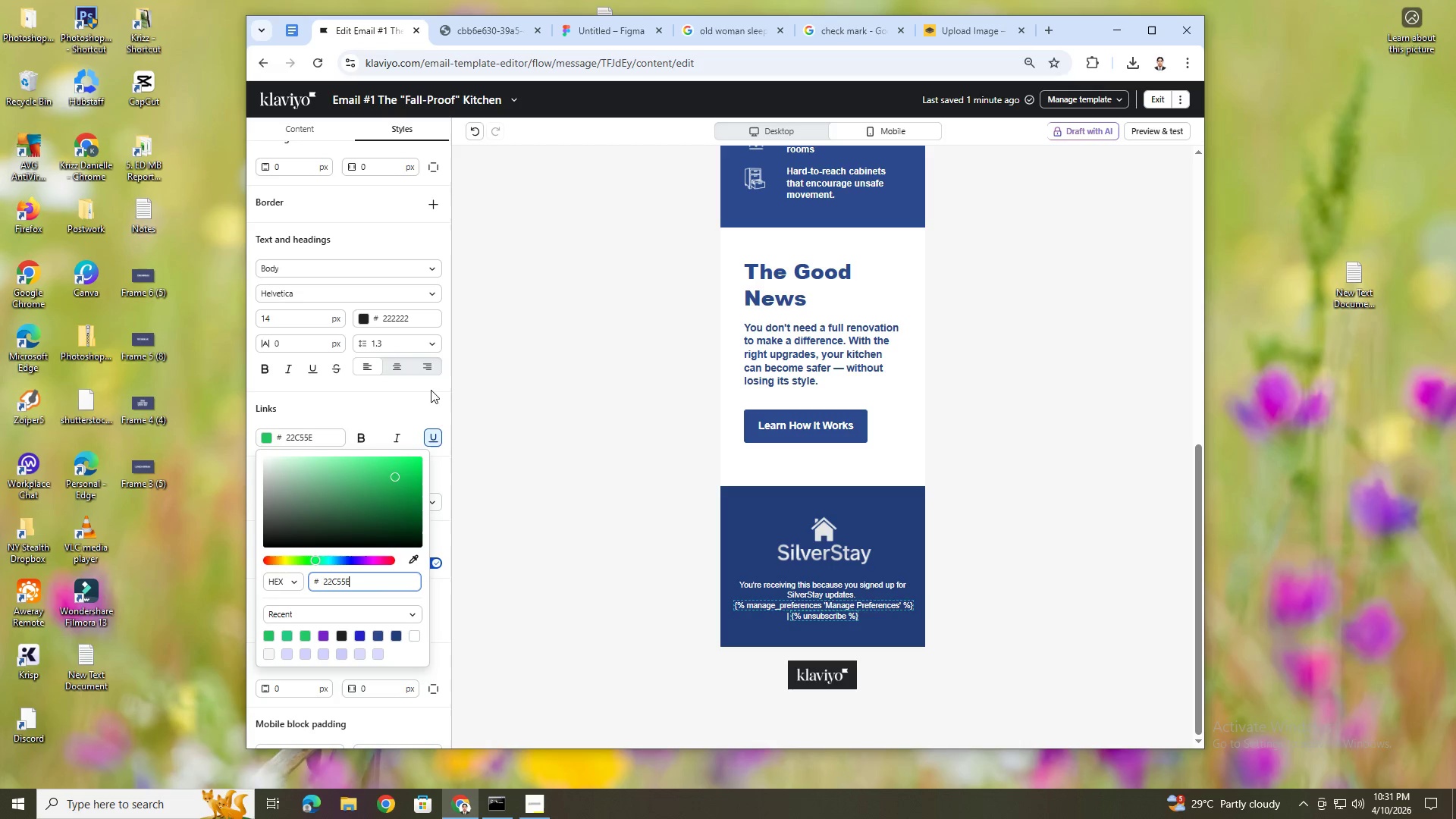 
left_click([418, 402])
 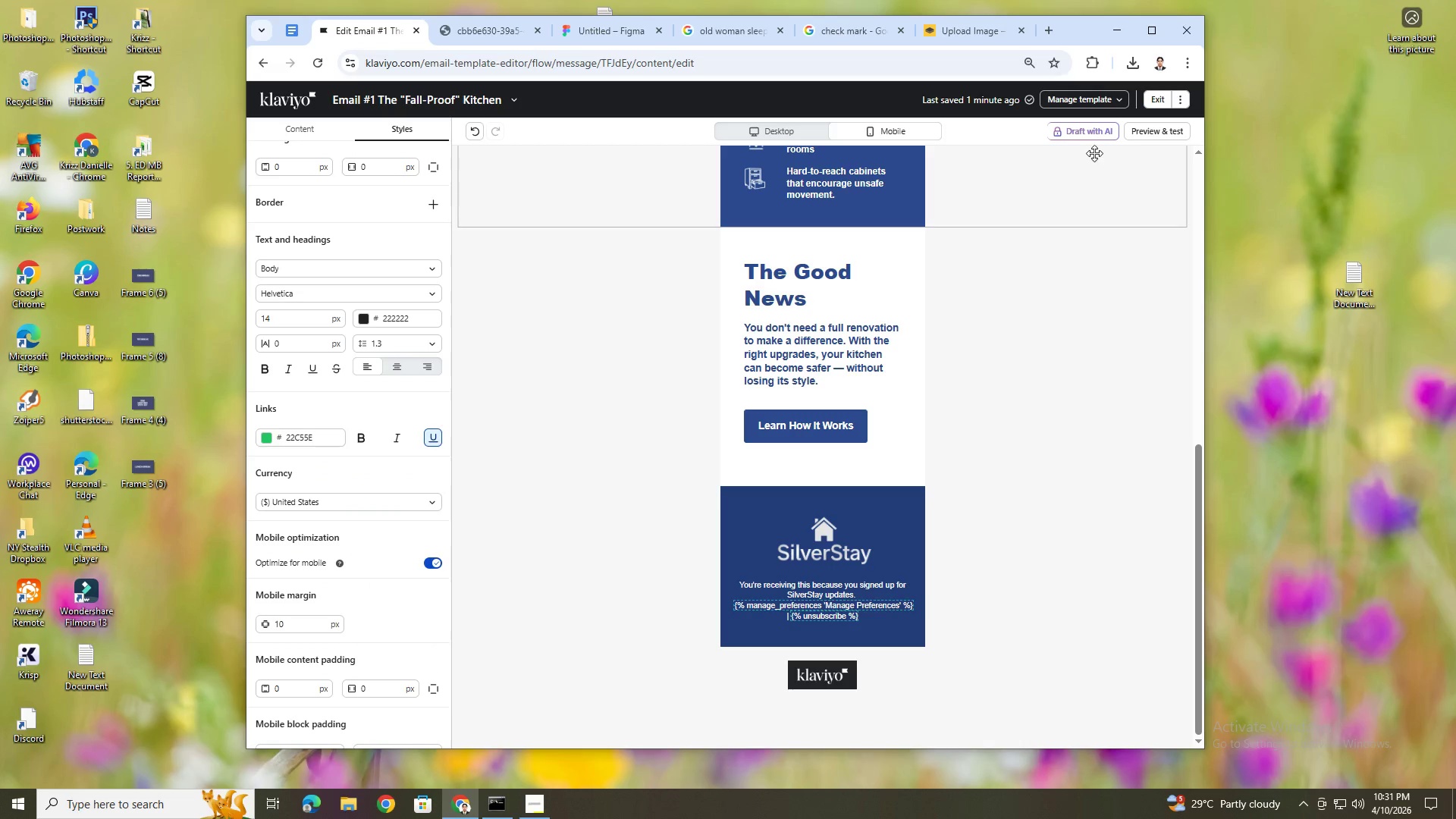 
left_click([1157, 133])
 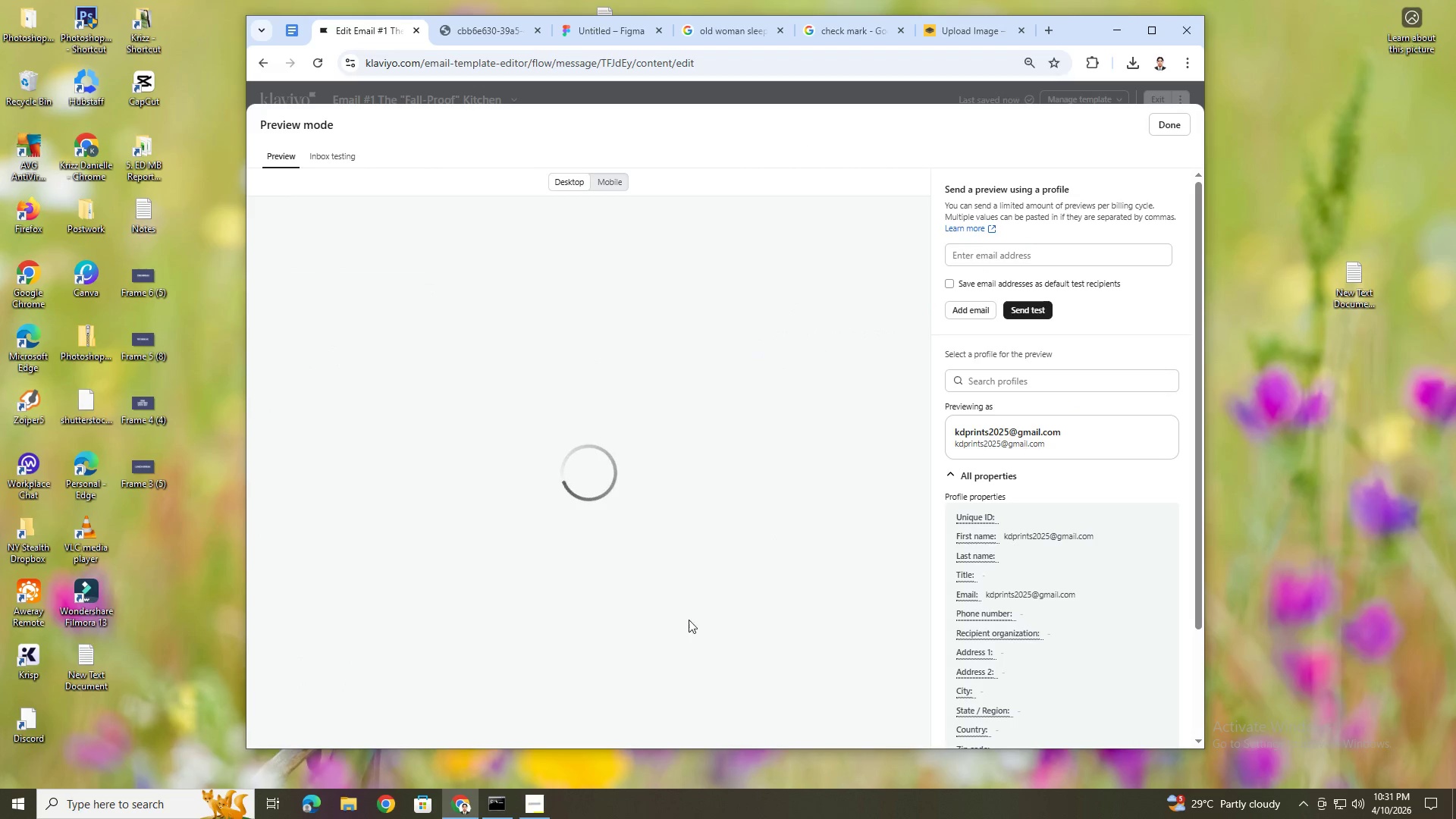 
scroll: coordinate [709, 608], scroll_direction: down, amount: 6.0
 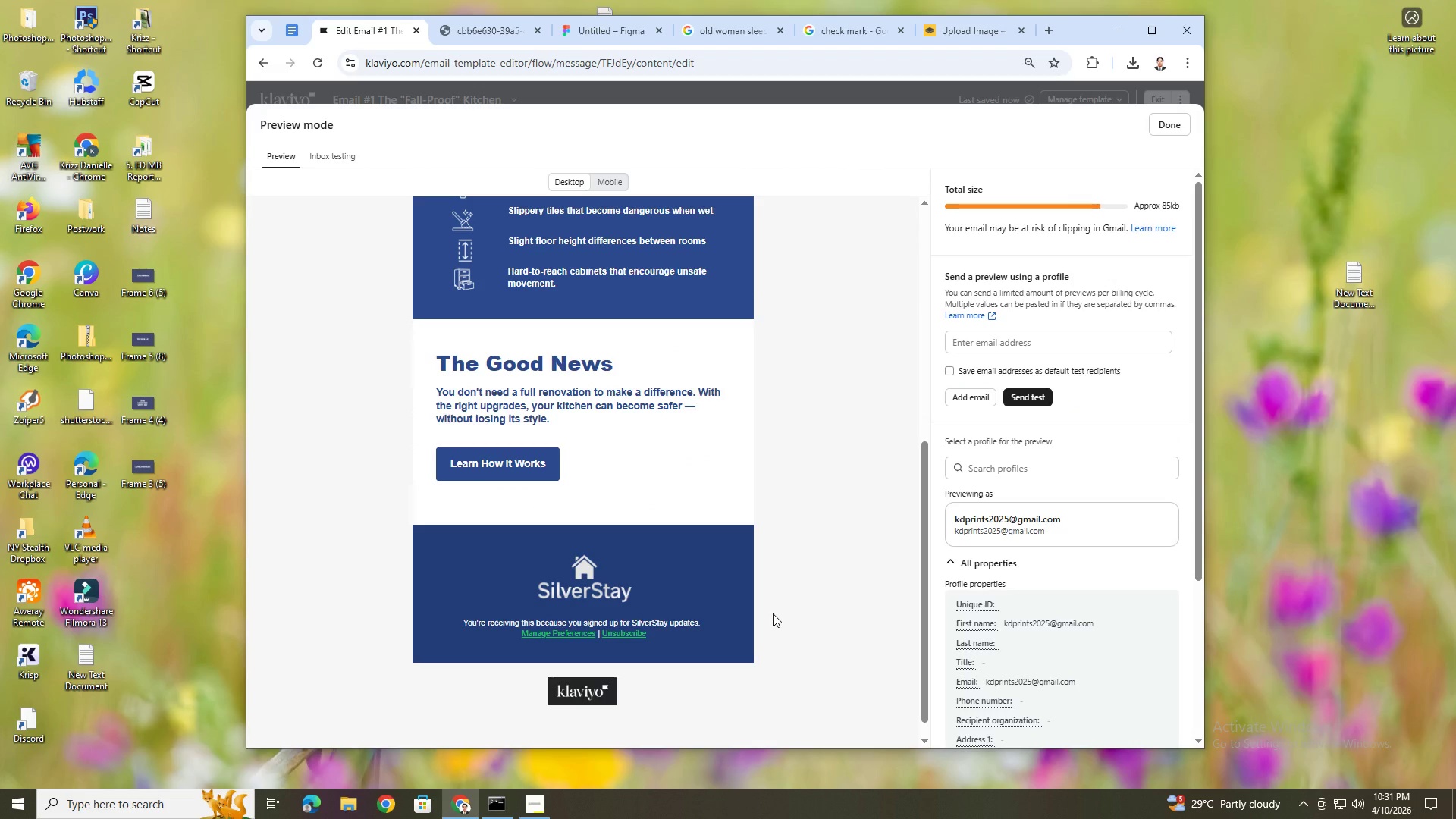 
scroll: coordinate [773, 613], scroll_direction: up, amount: 1.0
 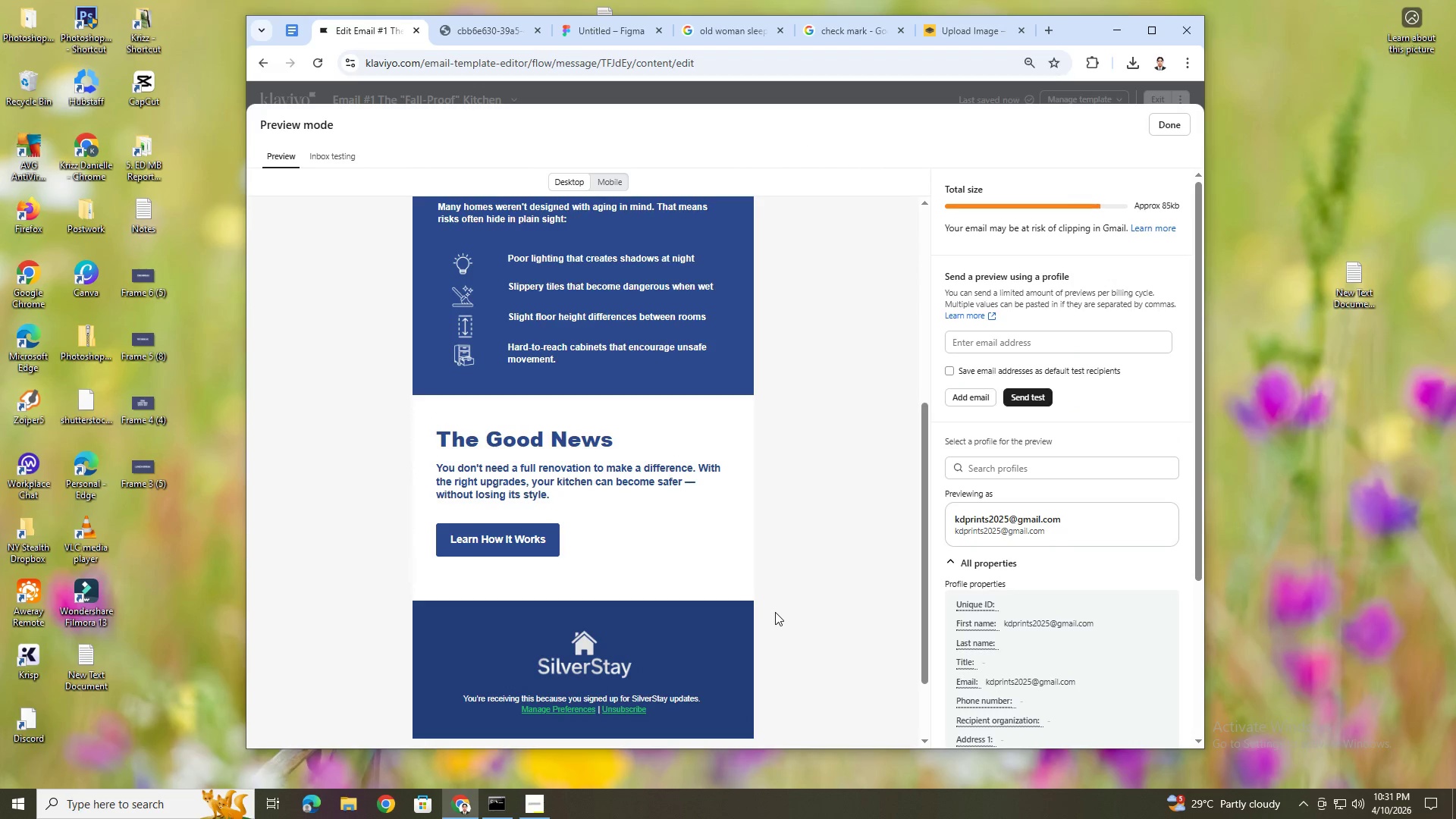 
hold_key(key=ControlLeft, duration=1.5)
scroll: coordinate [777, 610], scroll_direction: none, amount: 0.0
 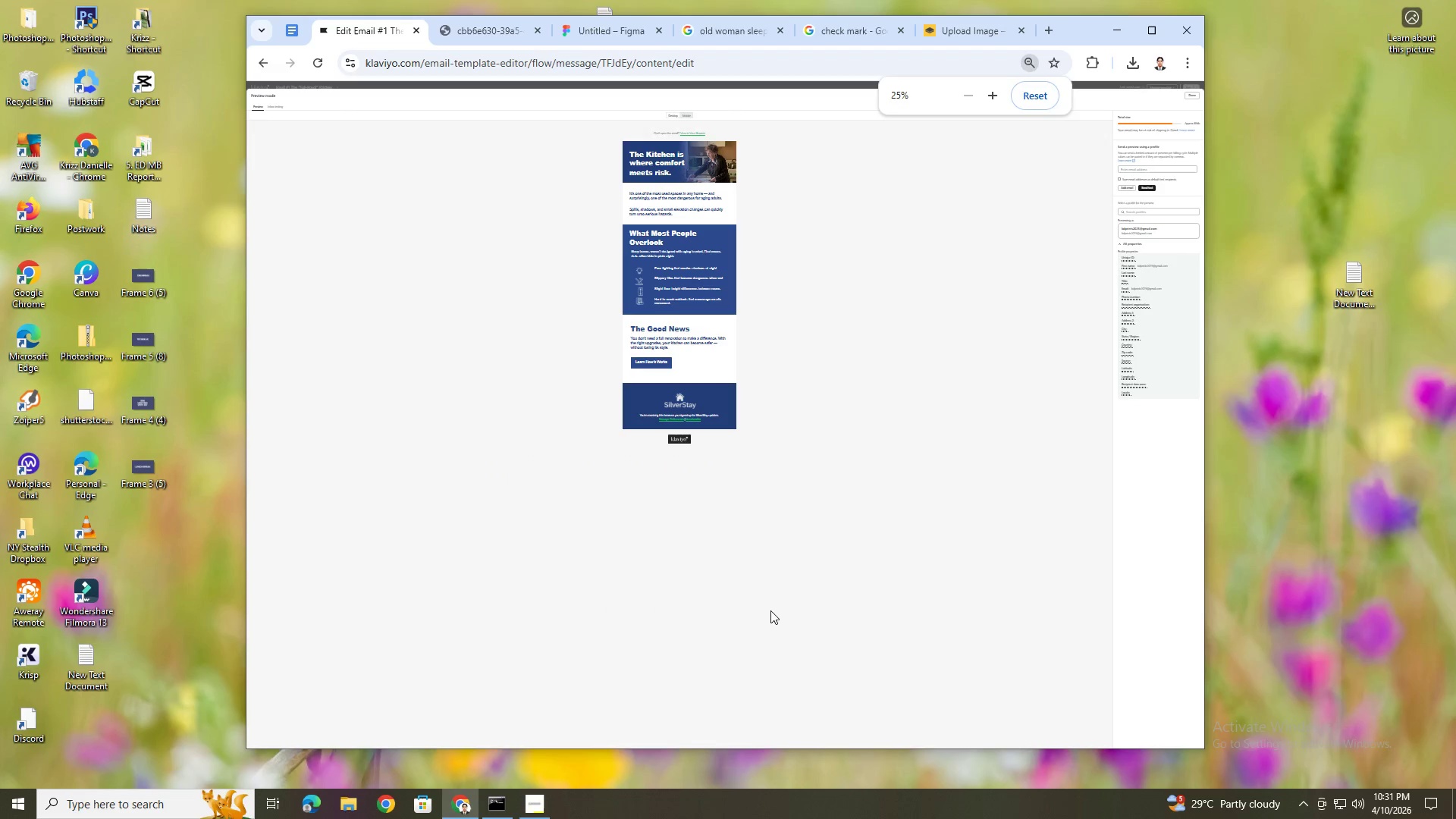 
hold_key(key=ControlLeft, duration=0.47)
 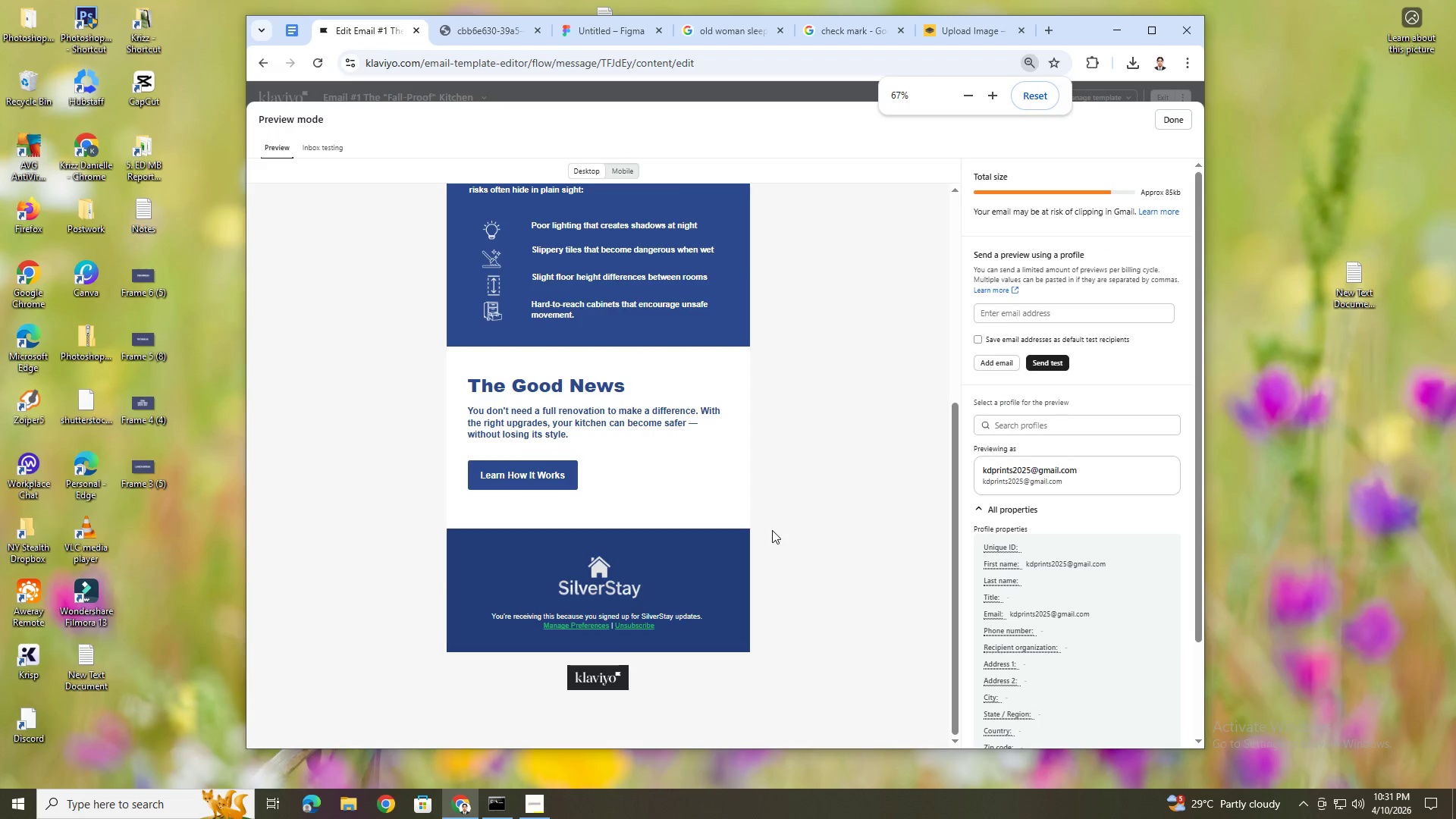 
hold_key(key=ControlLeft, duration=1.5)
 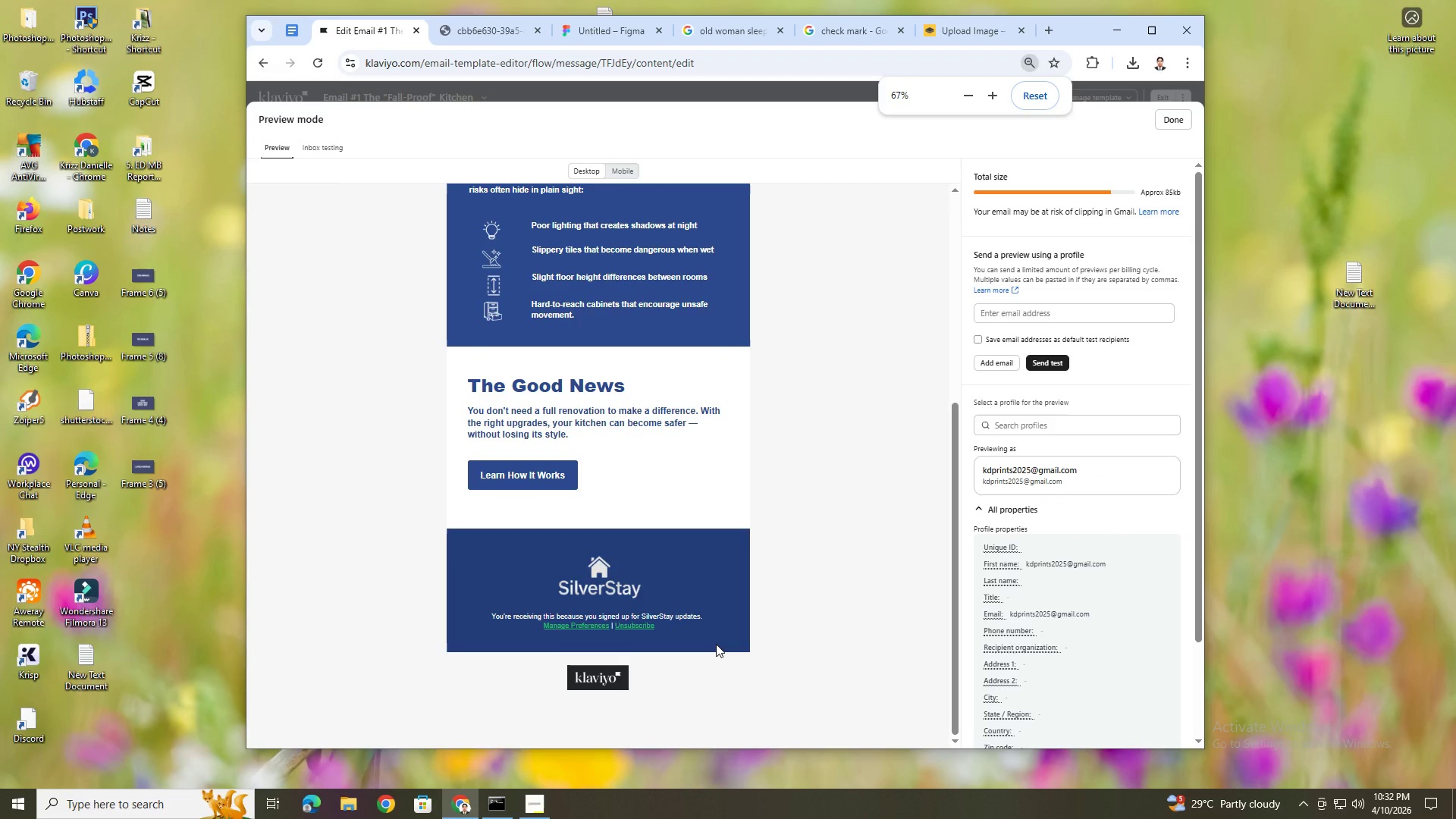 
scroll: coordinate [772, 529], scroll_direction: down, amount: 5.0
 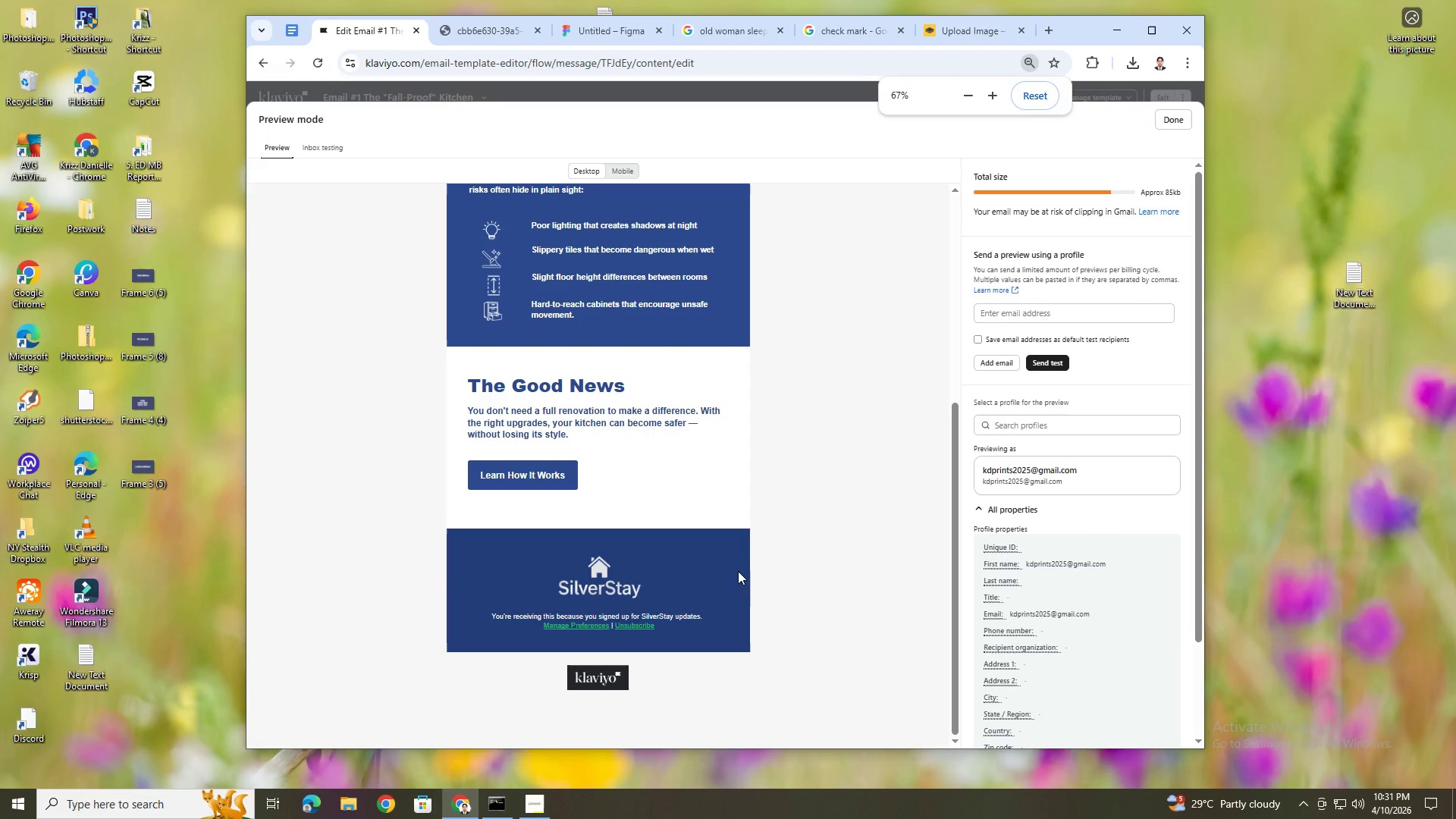 
scroll: coordinate [711, 643], scroll_direction: up, amount: 2.0
 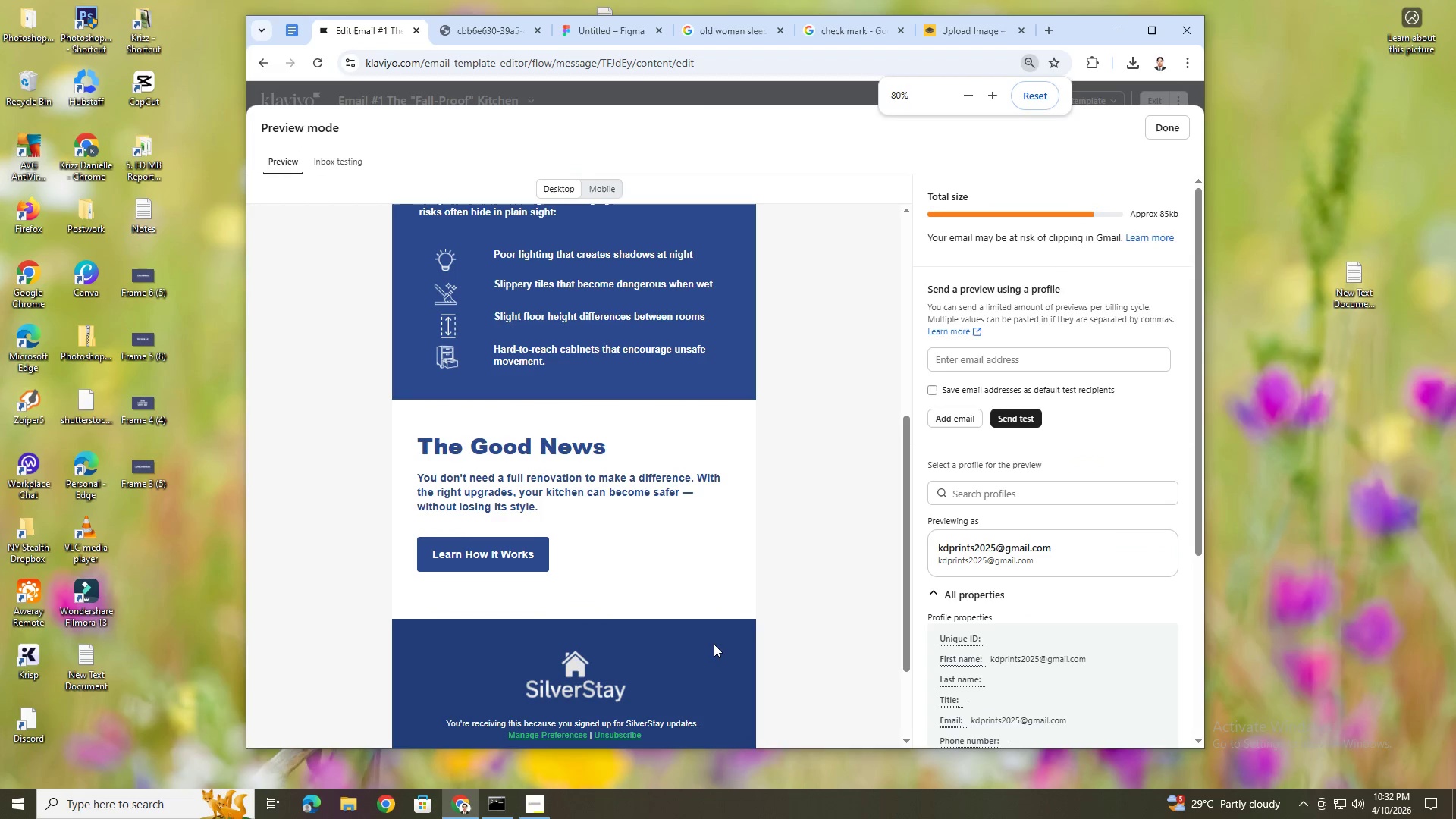 
hold_key(key=ControlLeft, duration=1.11)
 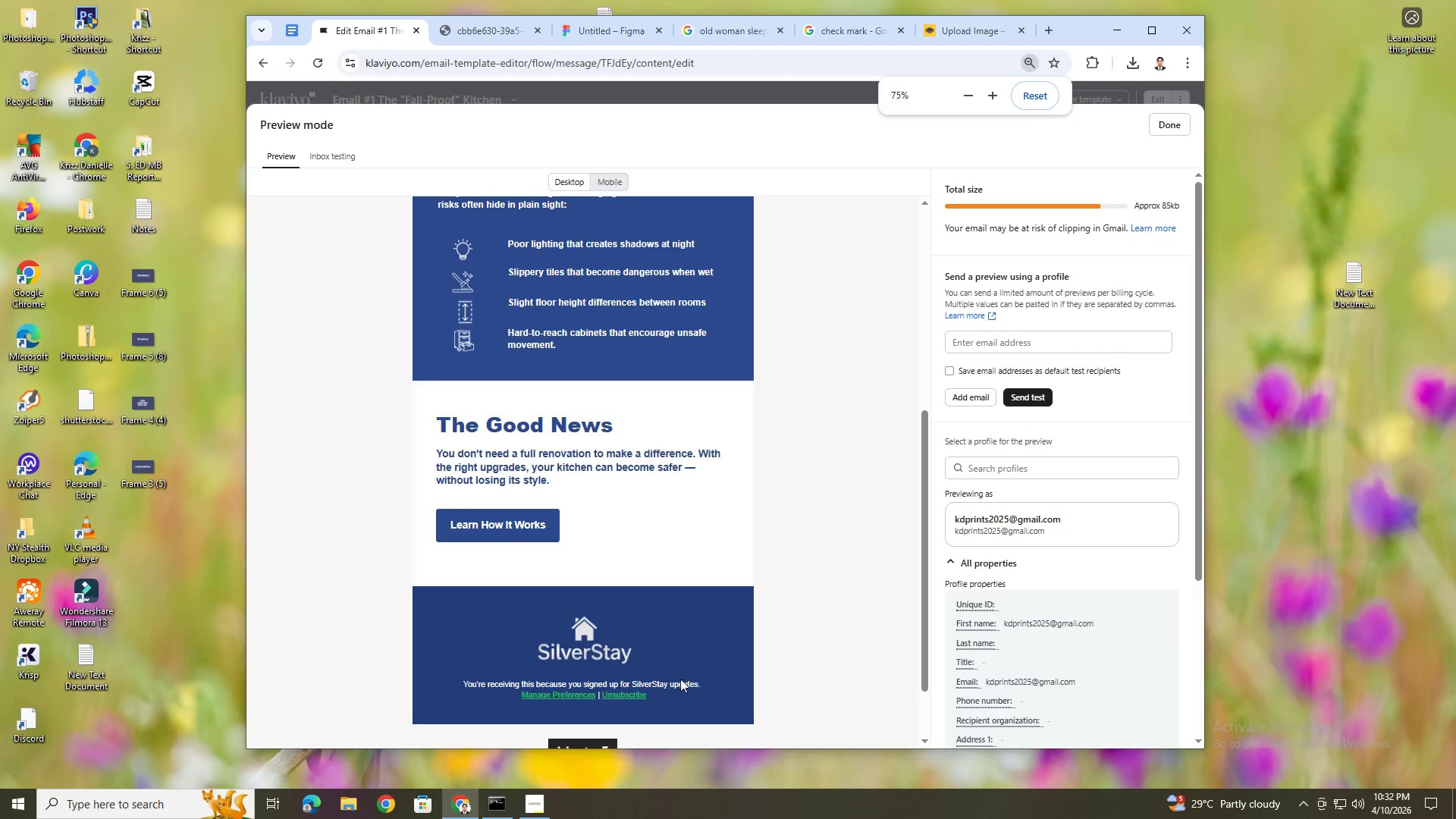 
scroll: coordinate [714, 644], scroll_direction: down, amount: 2.0
 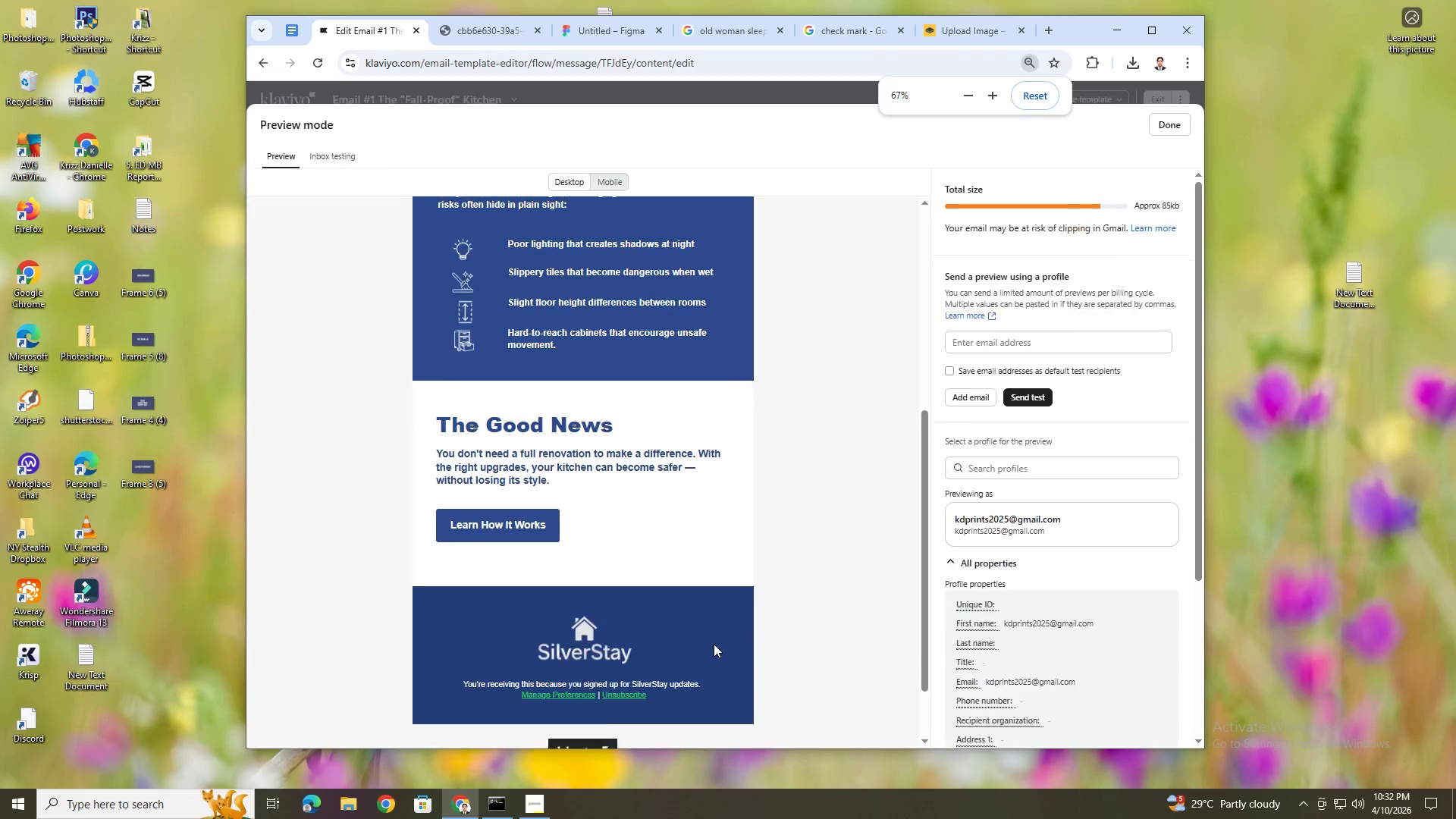 
scroll: coordinate [716, 644], scroll_direction: up, amount: 1.0
 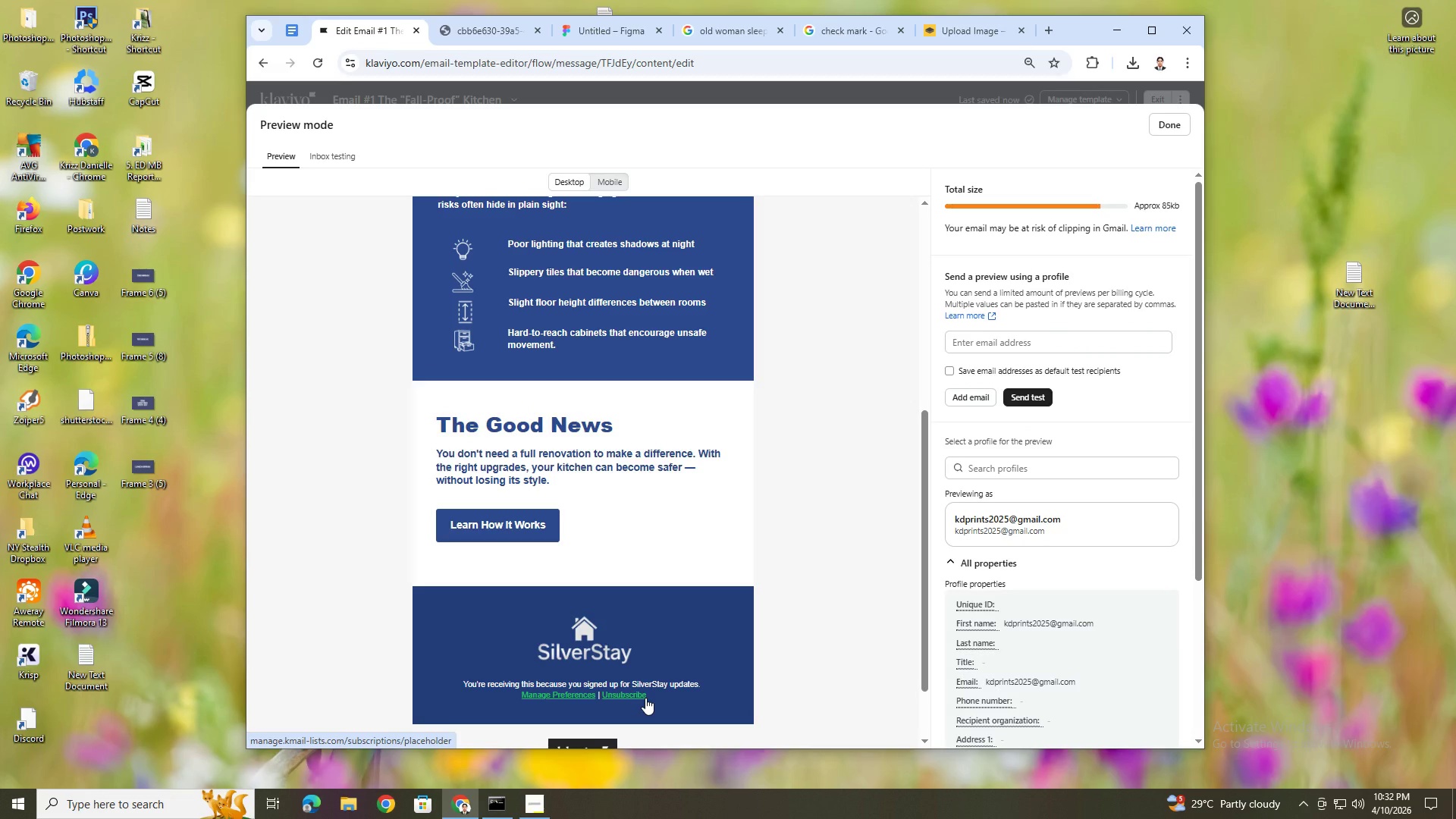 
wait(5.76)
 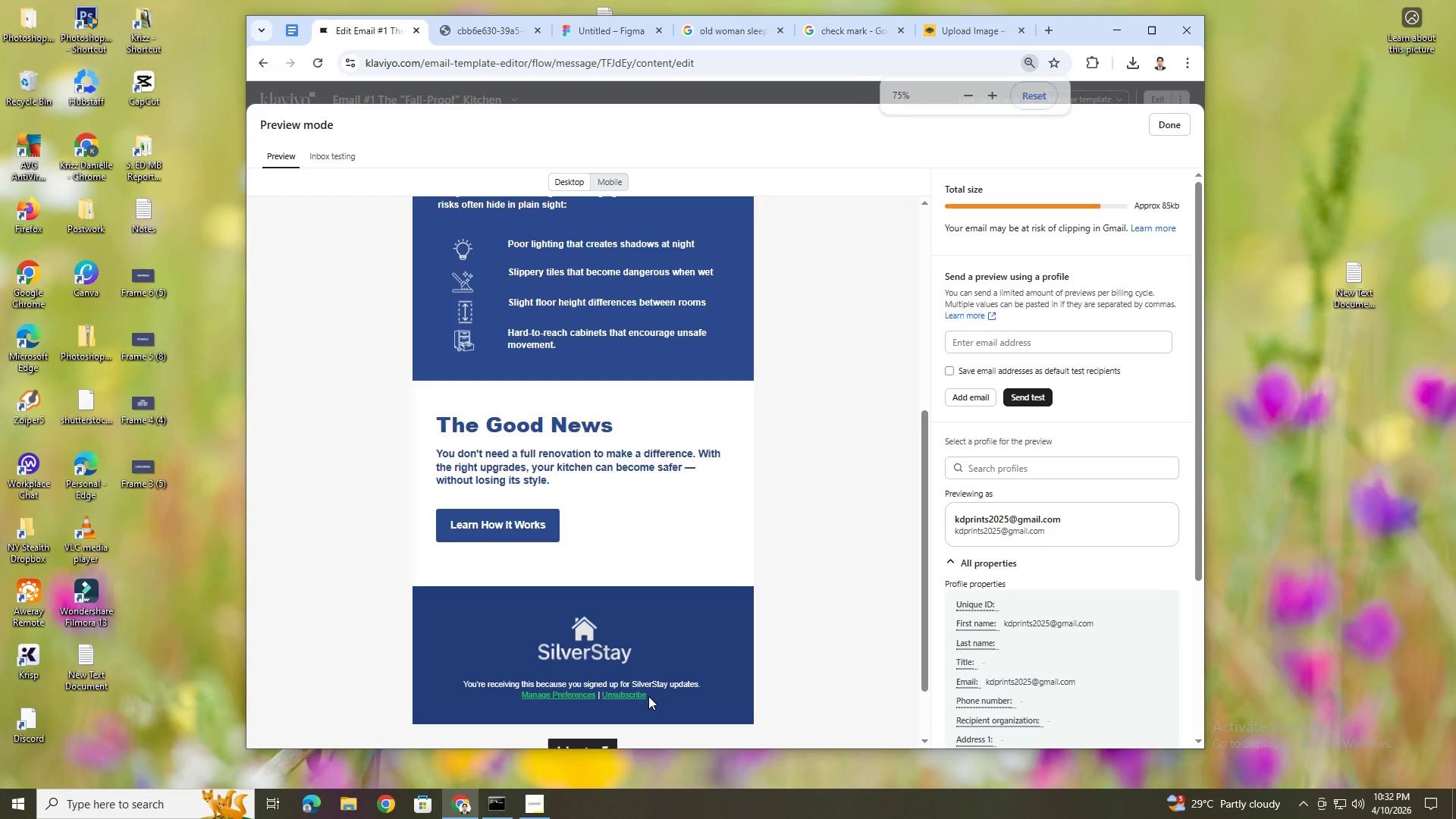 
scroll: coordinate [646, 697], scroll_direction: up, amount: 1.0
 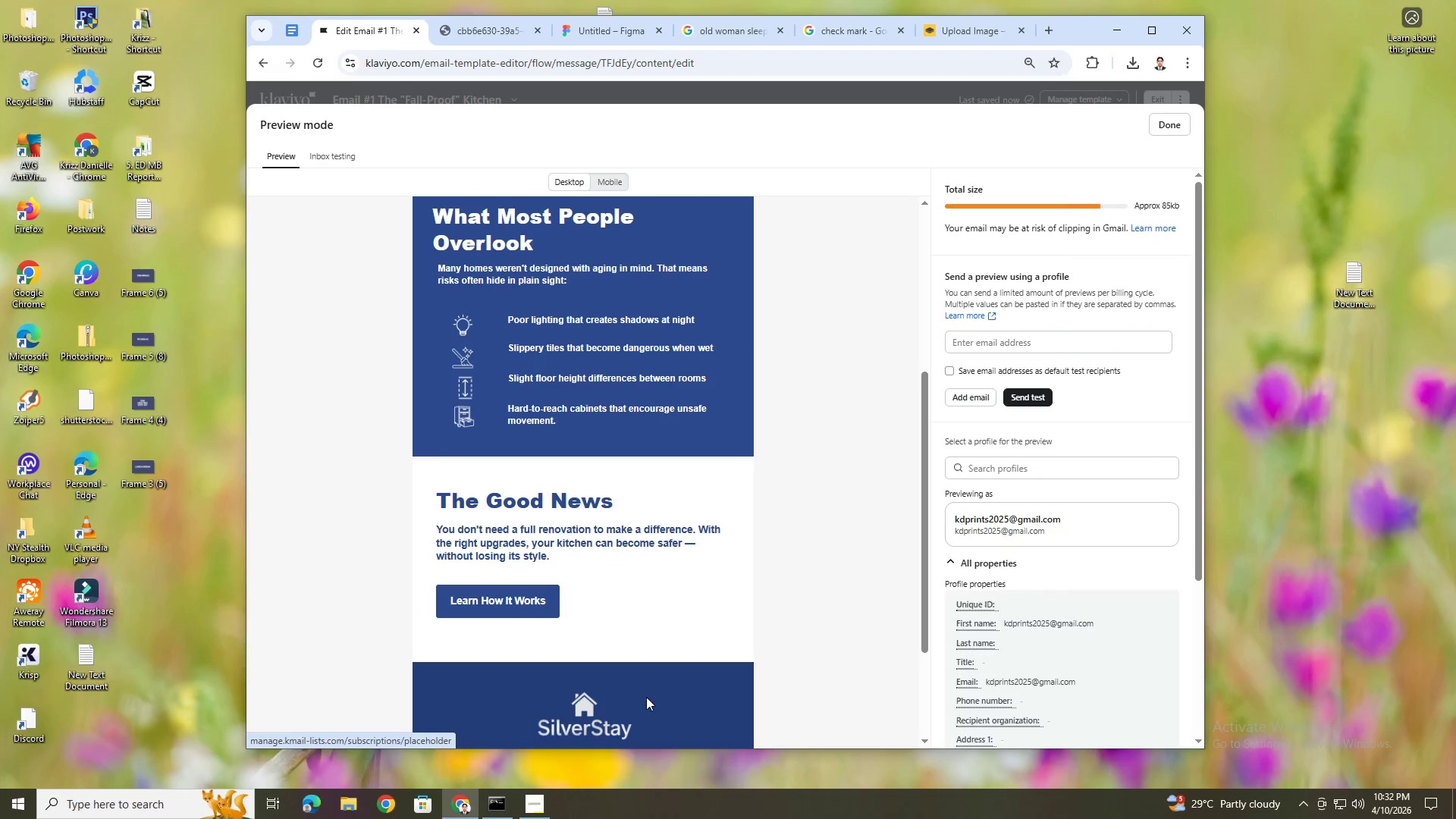 
scroll: coordinate [646, 697], scroll_direction: down, amount: 2.0
 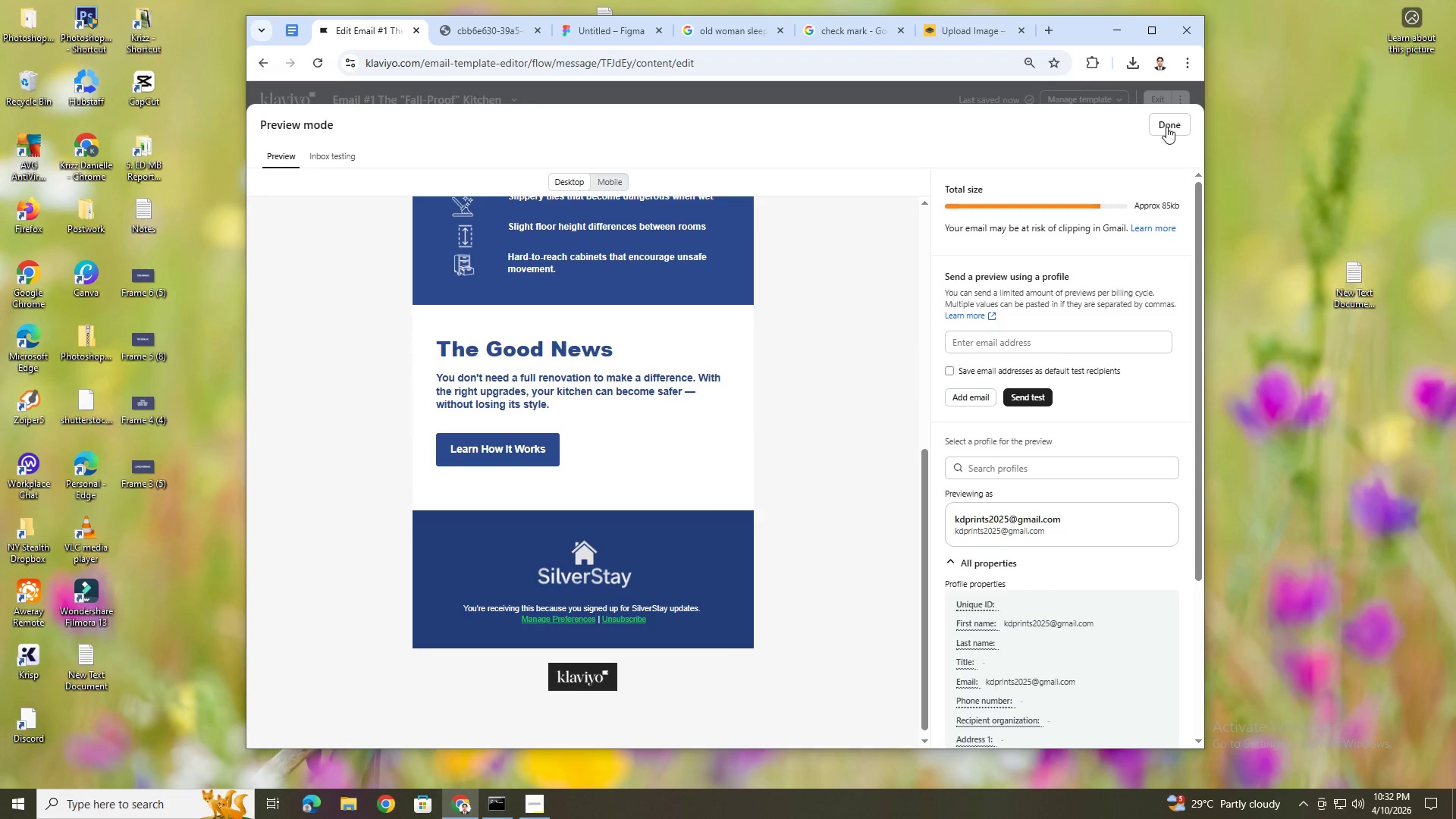 
left_click([1166, 127])
 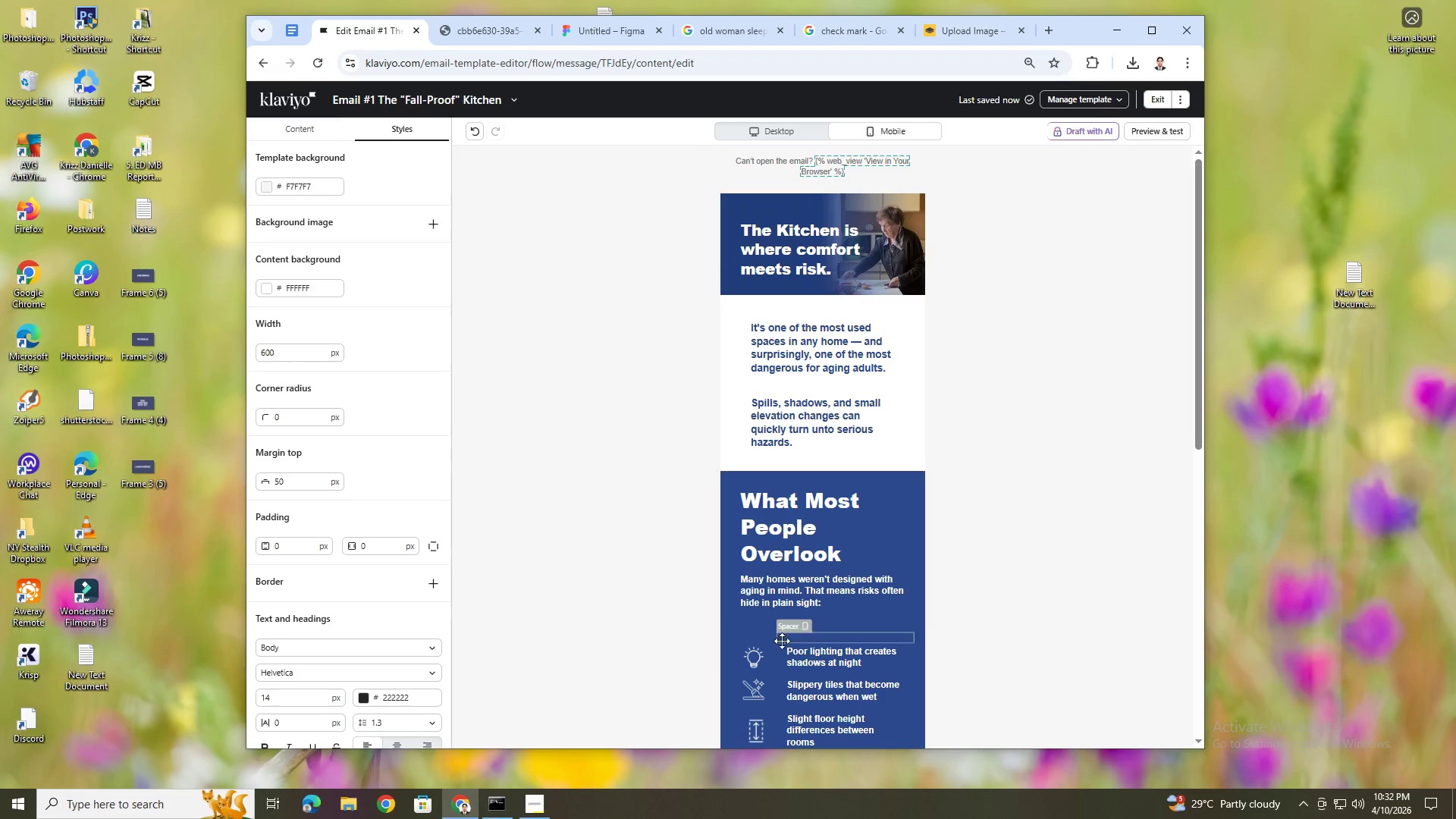 
scroll: coordinate [639, 624], scroll_direction: down, amount: 10.0
 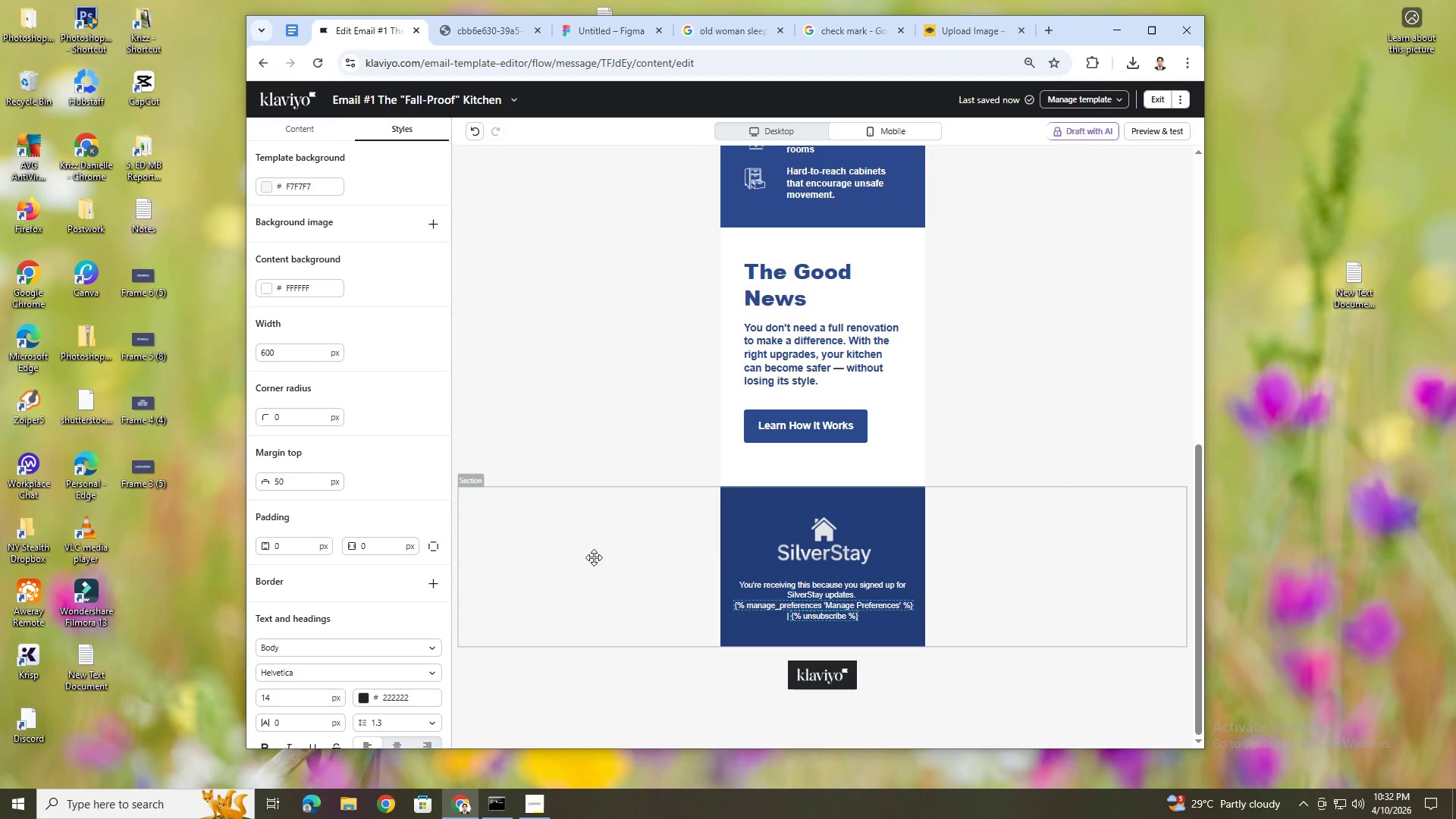 
left_click([593, 557])
 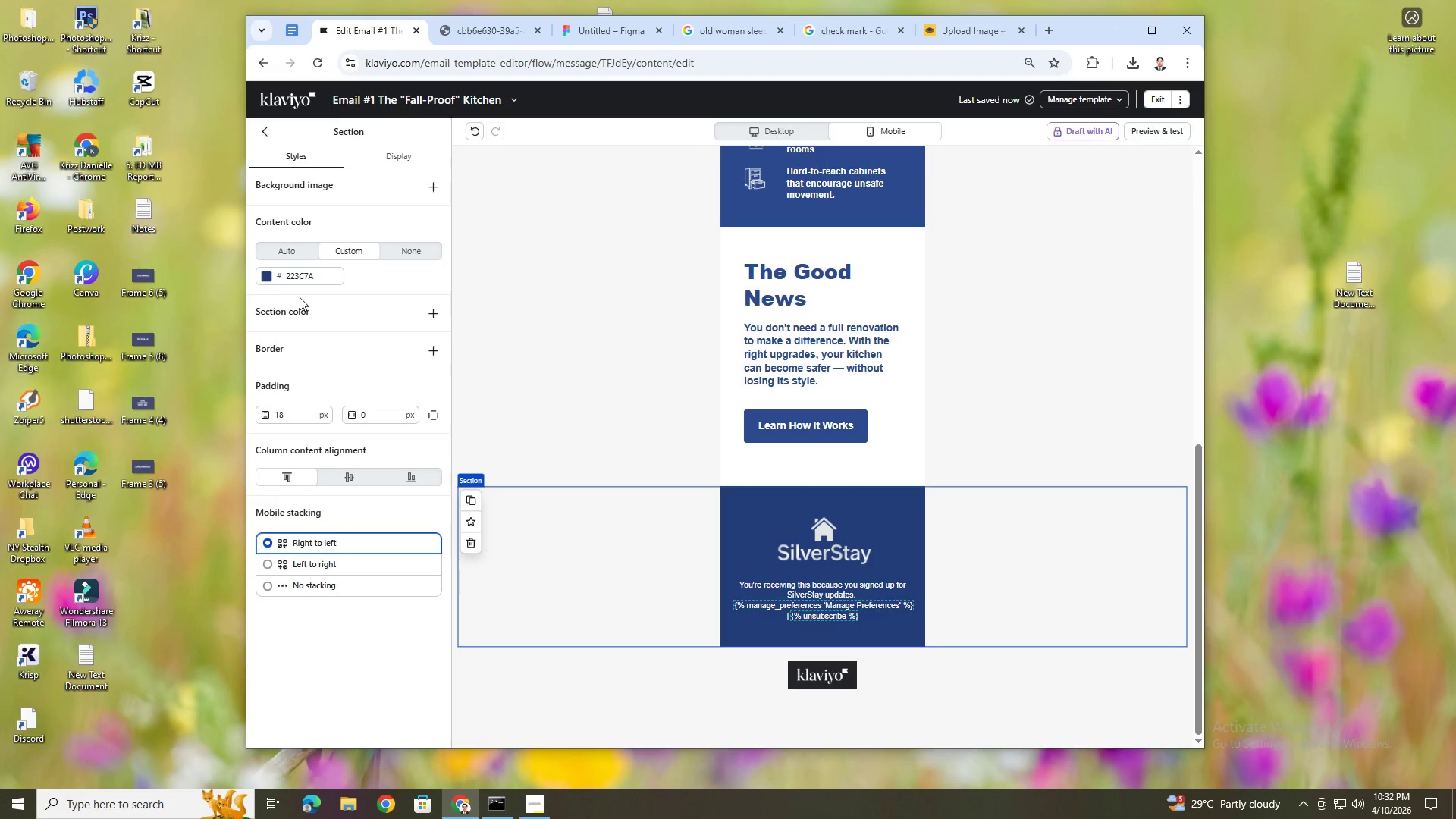 
left_click([271, 280])
 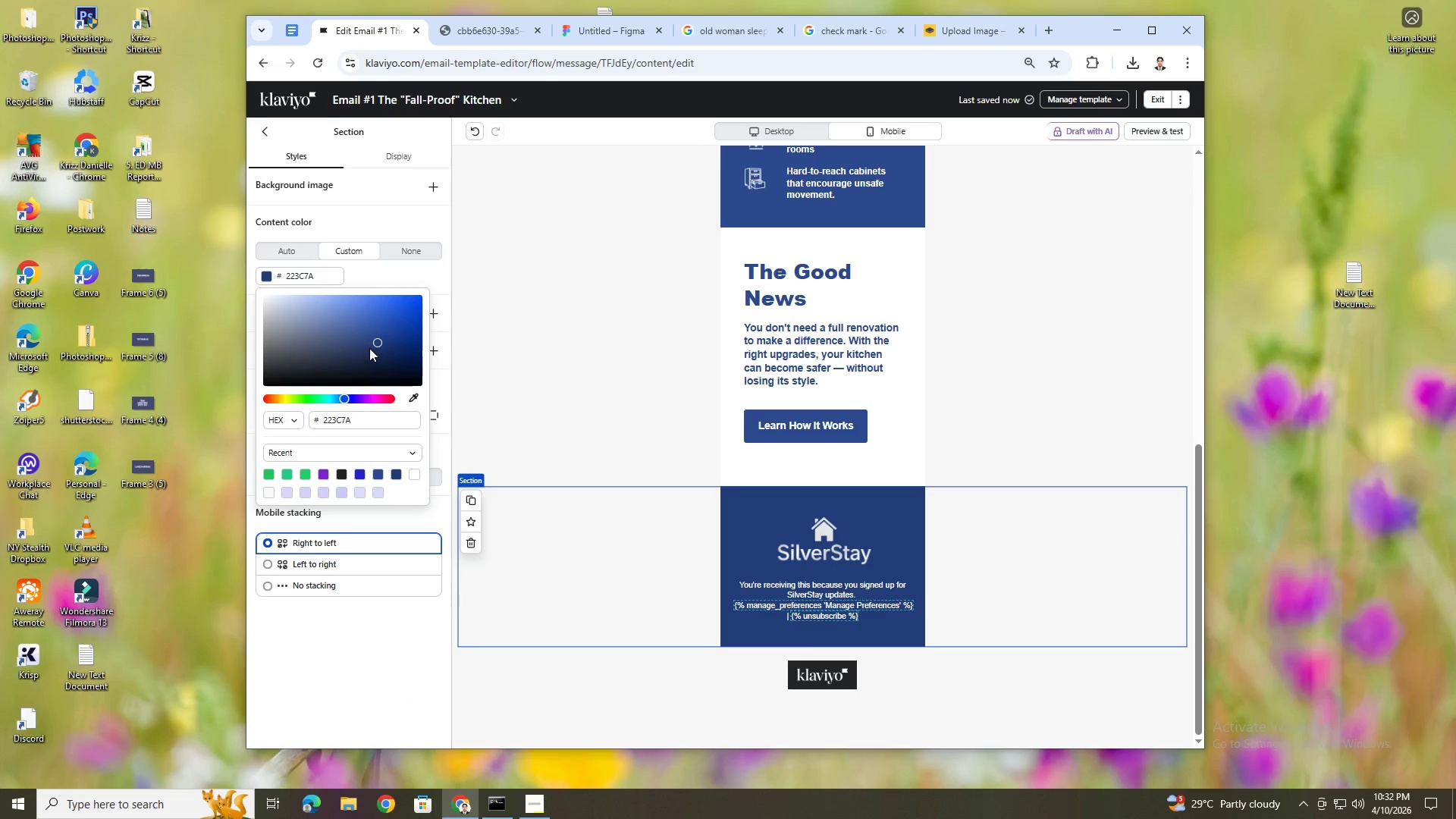 
left_click_drag(start_coordinate=[375, 345], to_coordinate=[375, 412])
 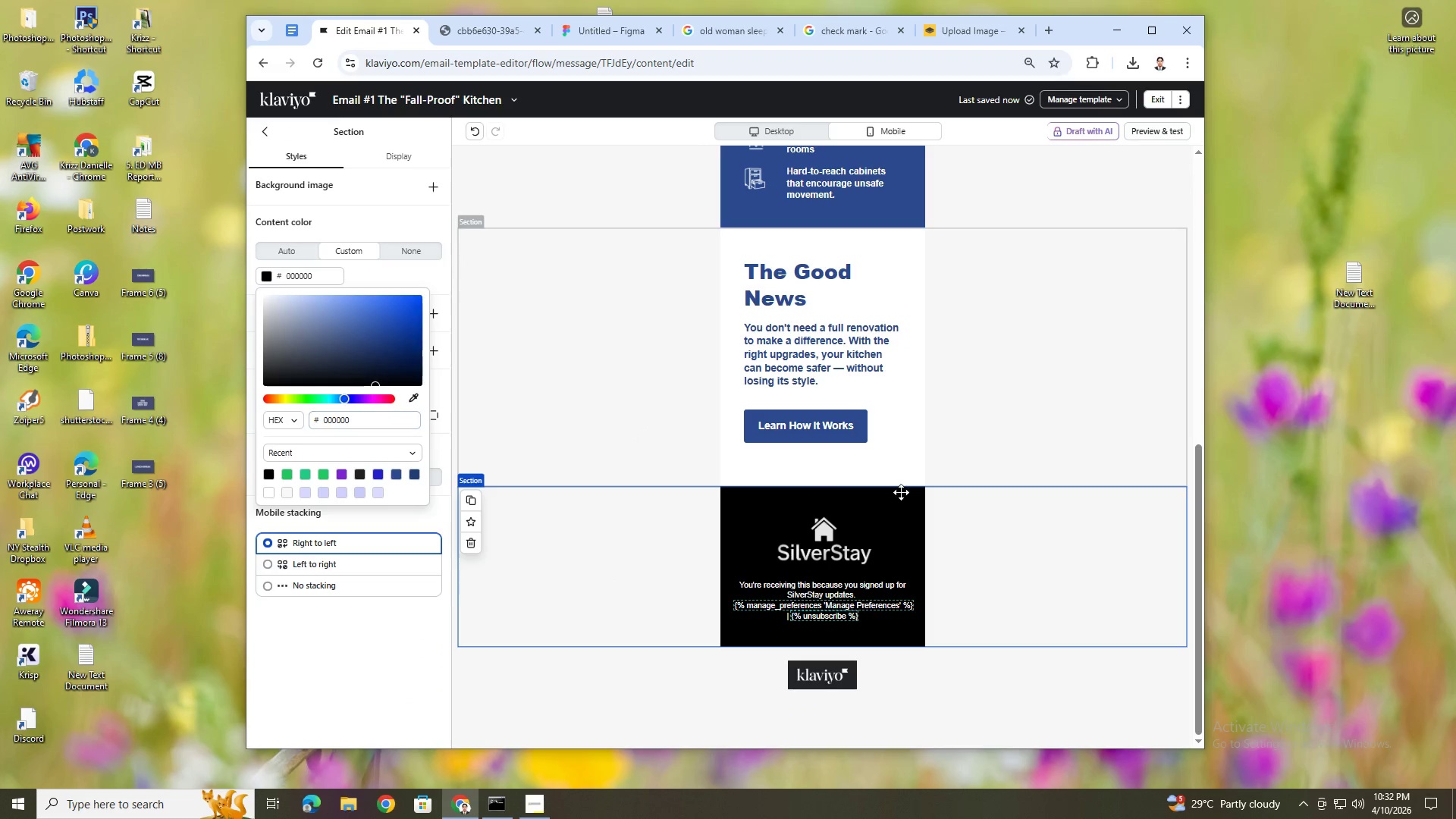 
hold_key(key=ControlLeft, duration=1.52)
scroll: coordinate [1022, 570], scroll_direction: none, amount: 0.0
 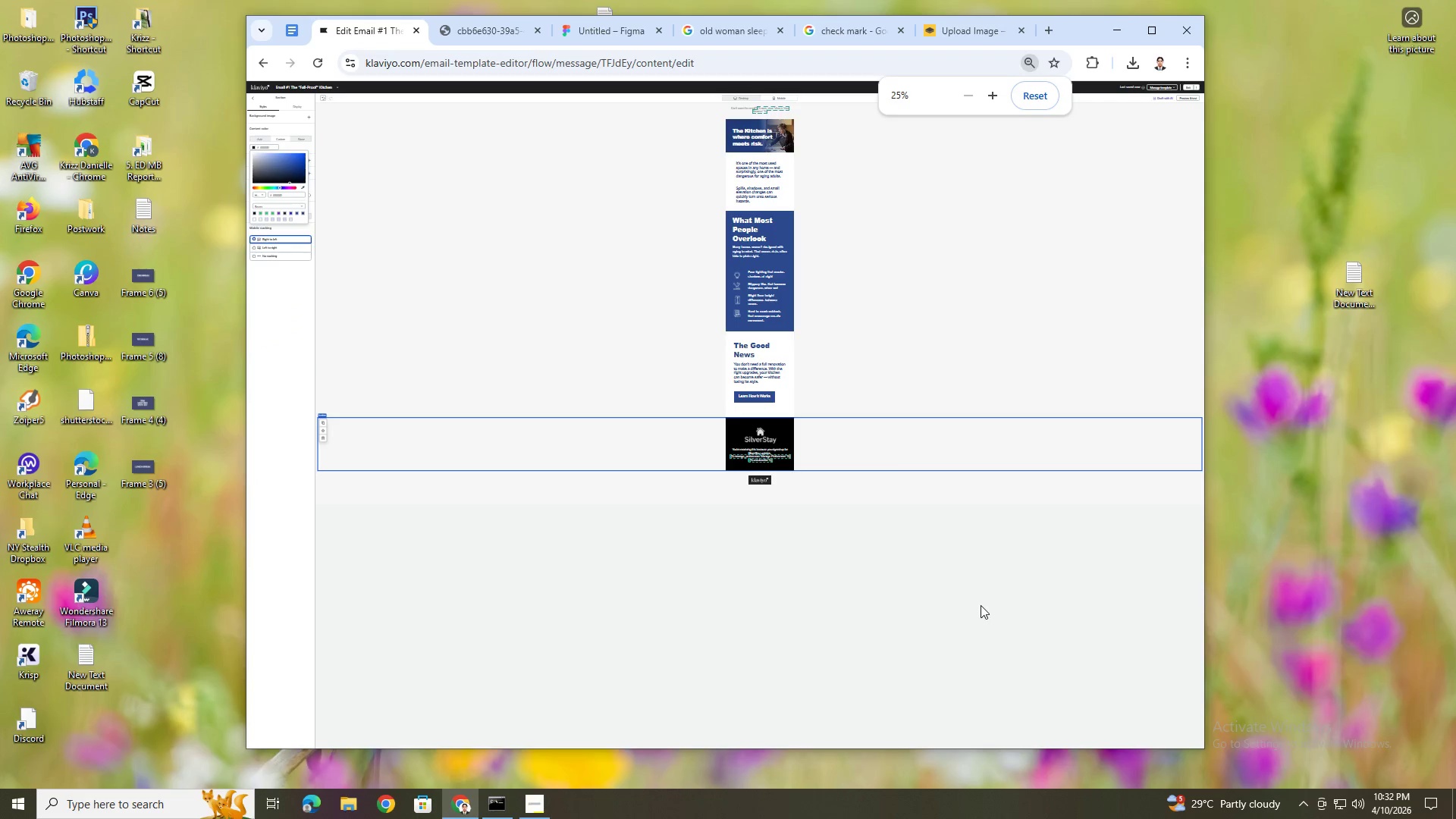 
key(Control+ControlLeft)
 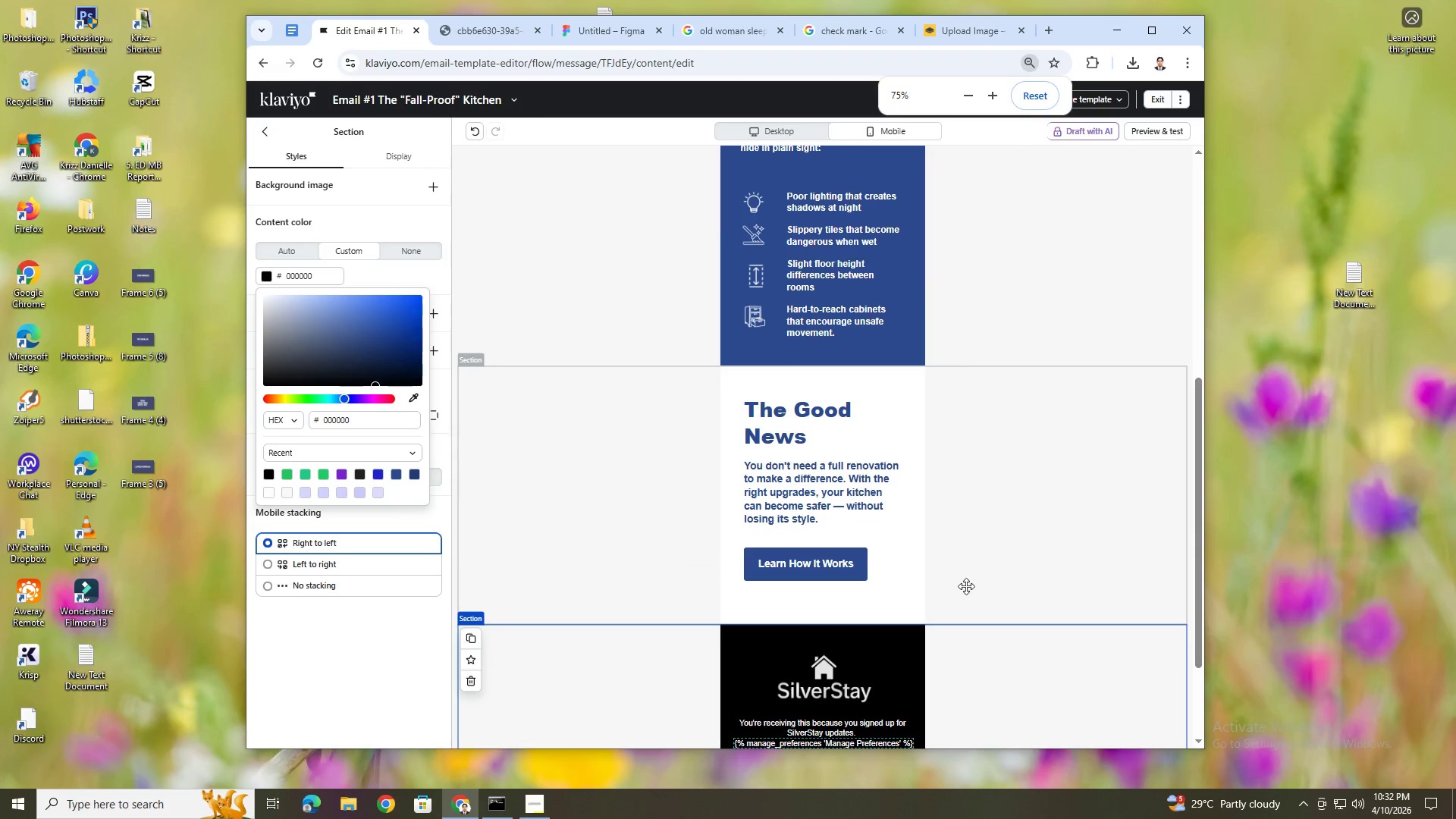 
scroll: coordinate [966, 586], scroll_direction: down, amount: 6.0
 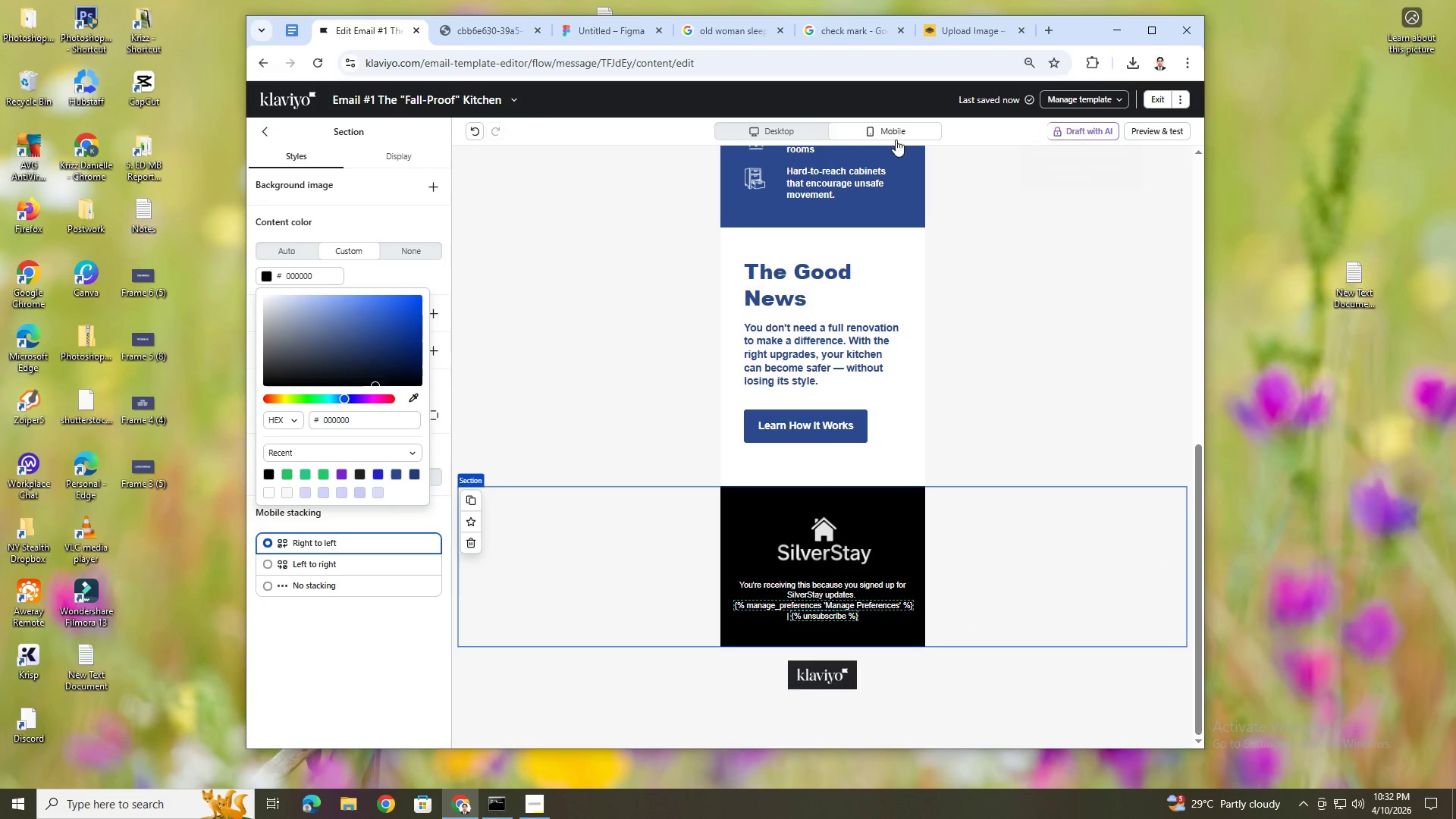 
left_click([1173, 133])
 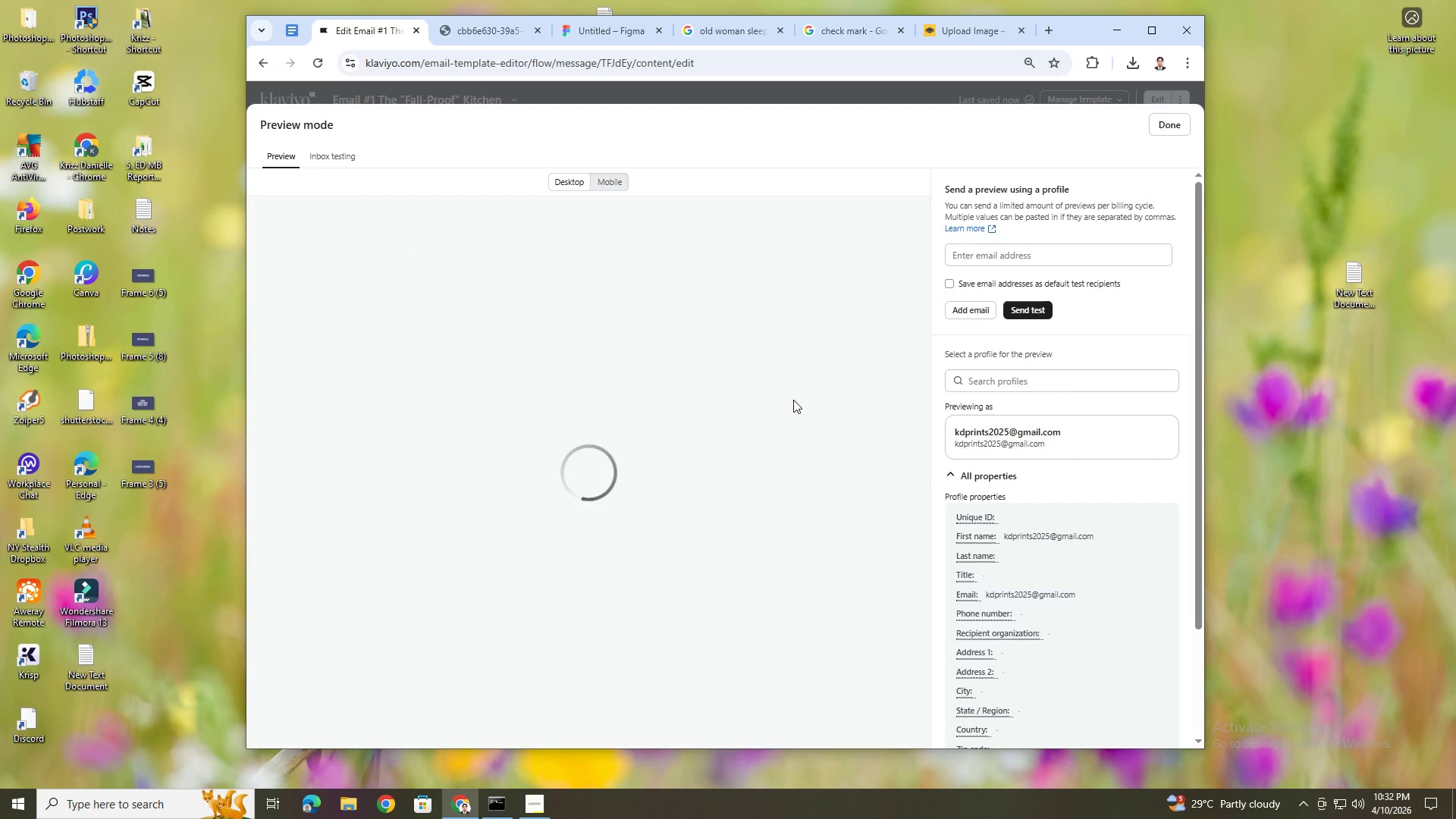 
scroll: coordinate [795, 399], scroll_direction: down, amount: 6.0
 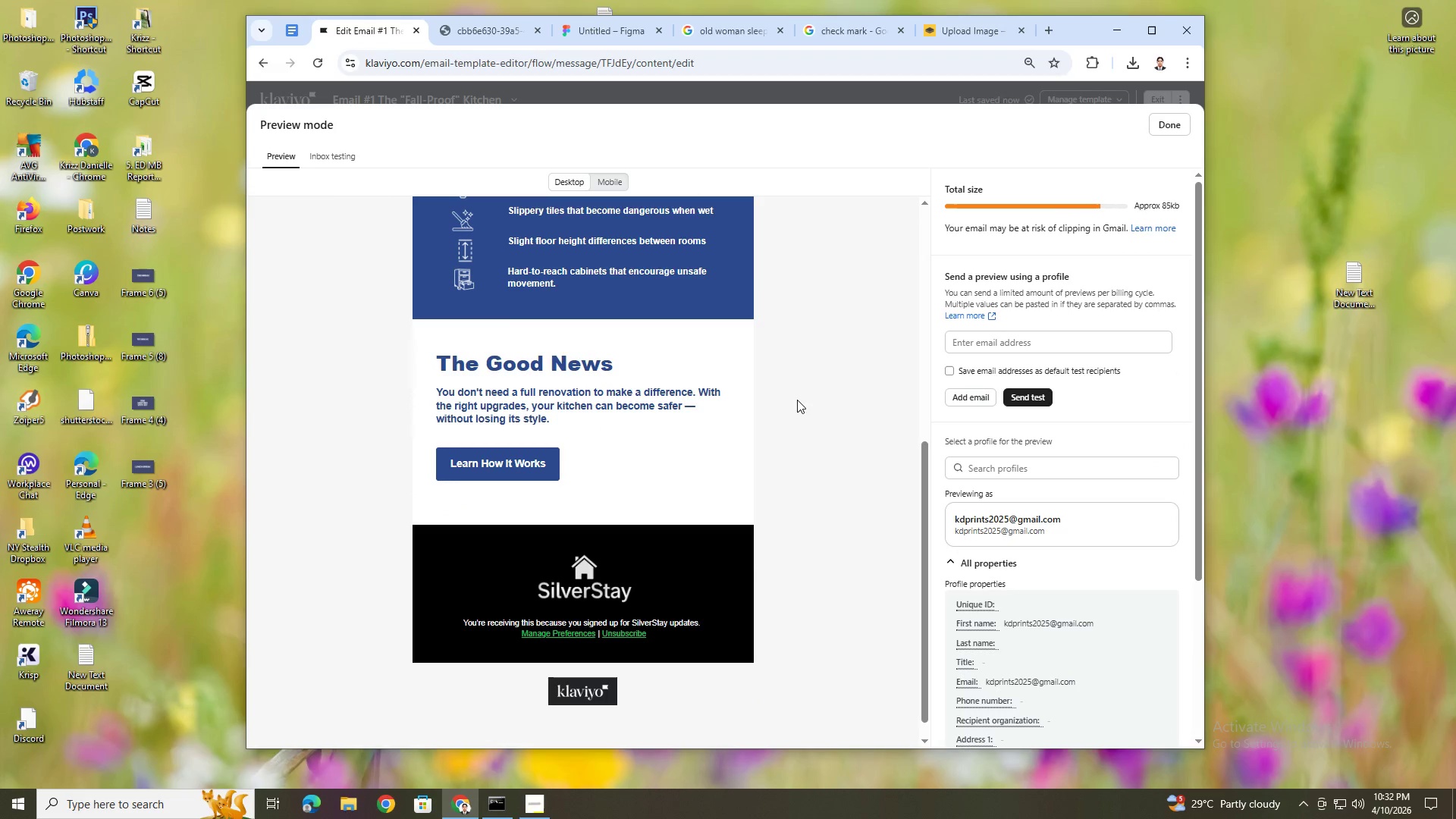 
scroll: coordinate [799, 400], scroll_direction: up, amount: 2.0
 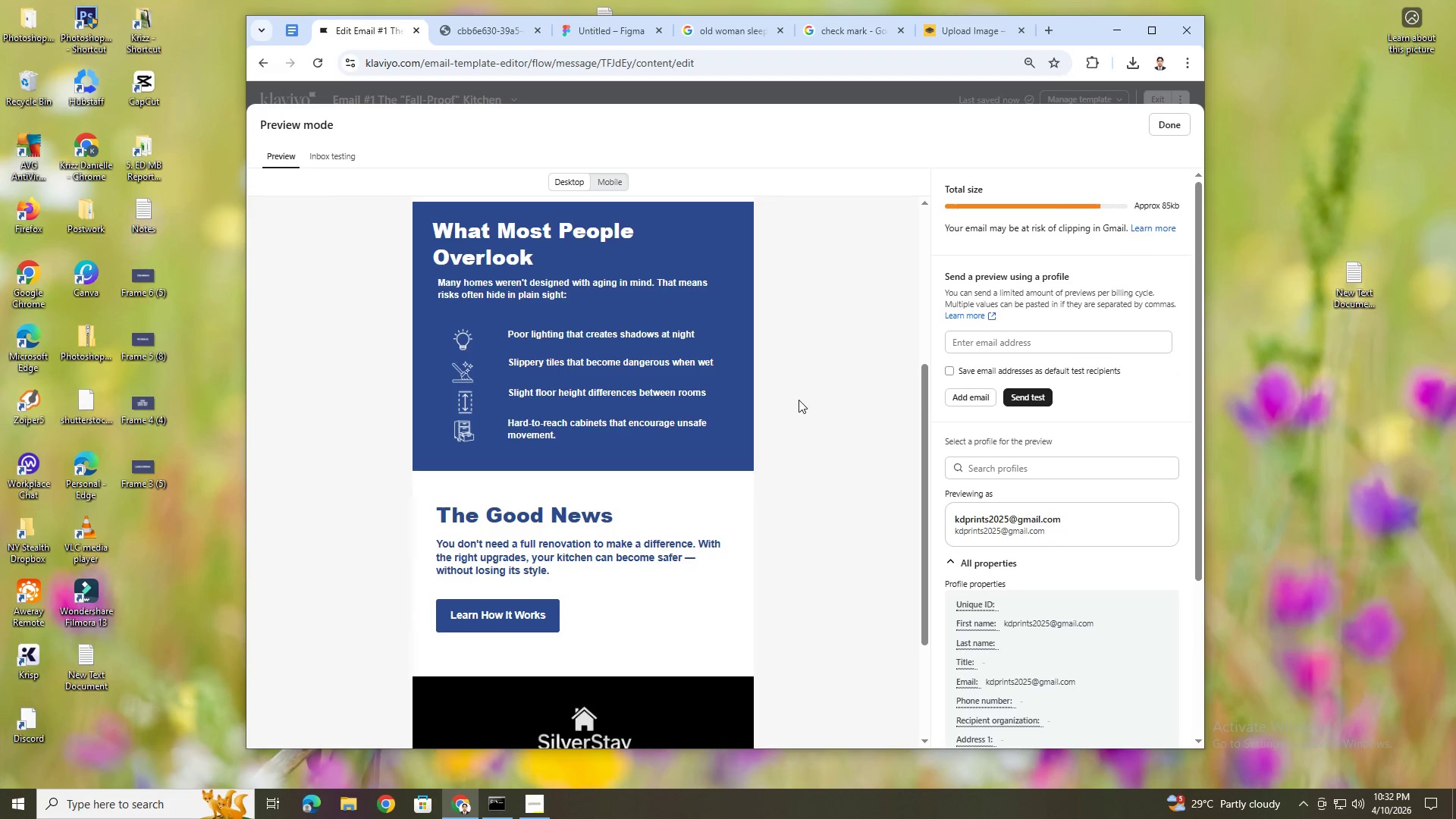 
scroll: coordinate [799, 400], scroll_direction: down, amount: 2.0
 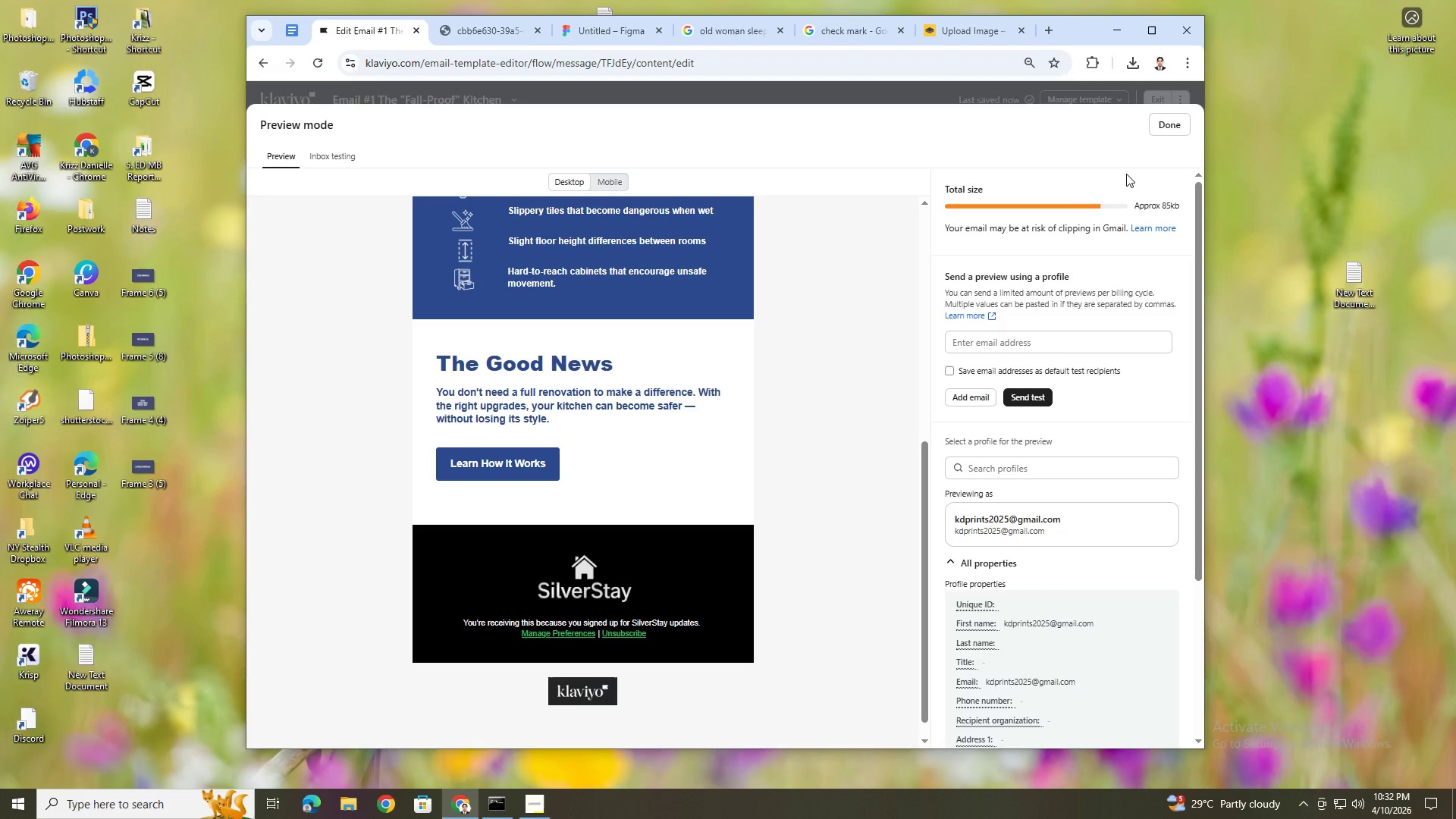 
left_click([1181, 124])
 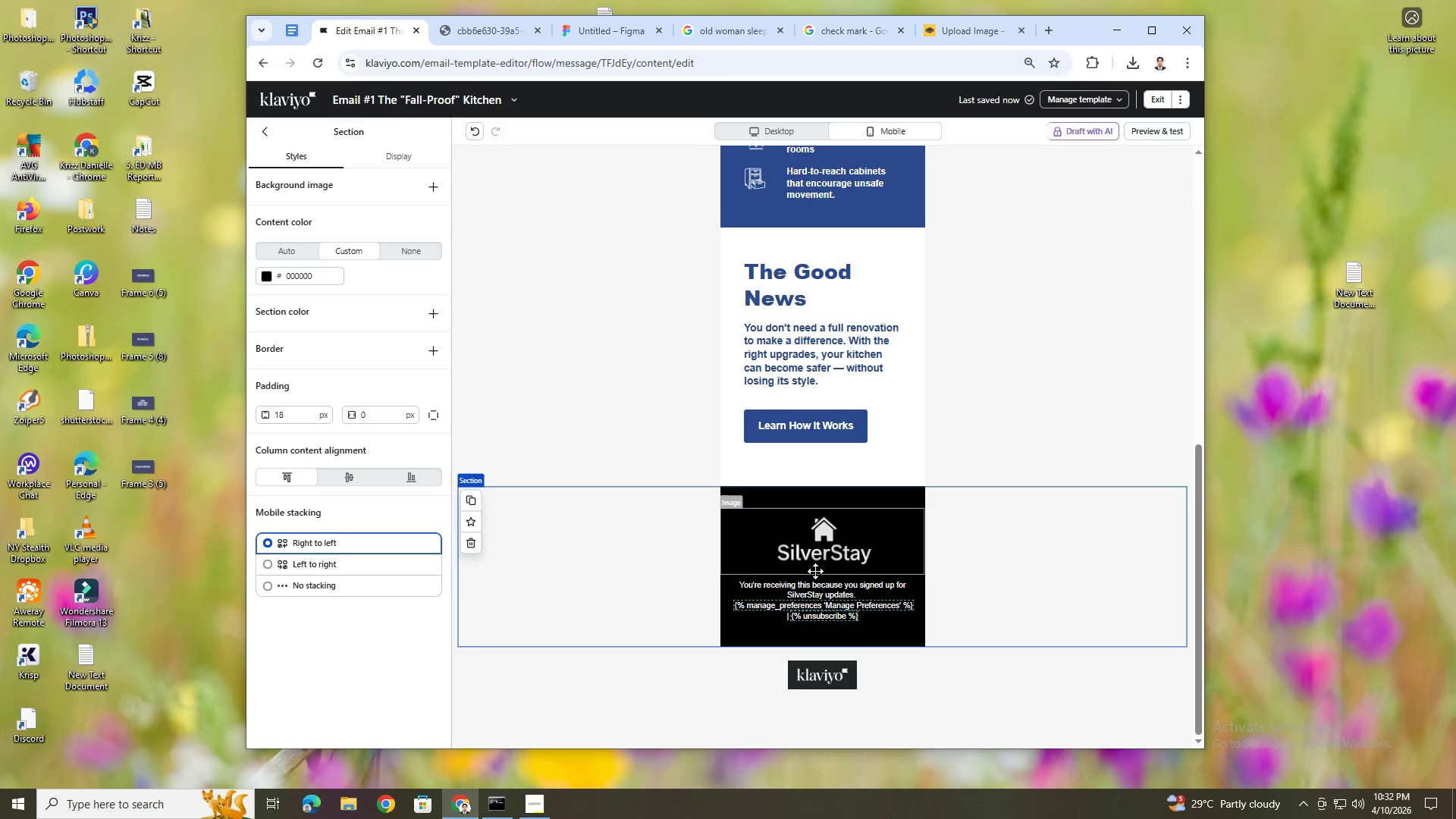 
left_click([816, 566])
 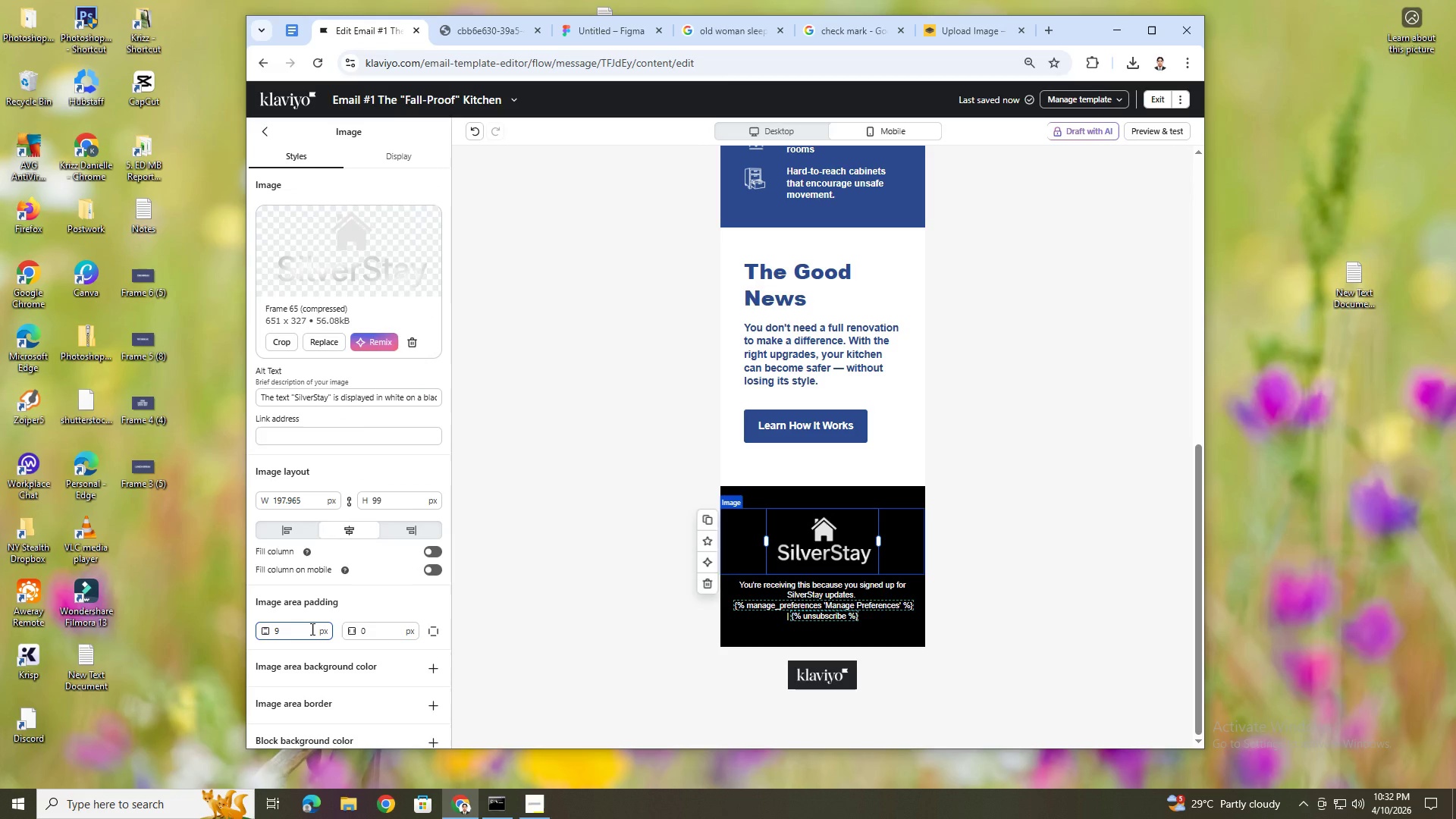 
double_click([311, 629])
 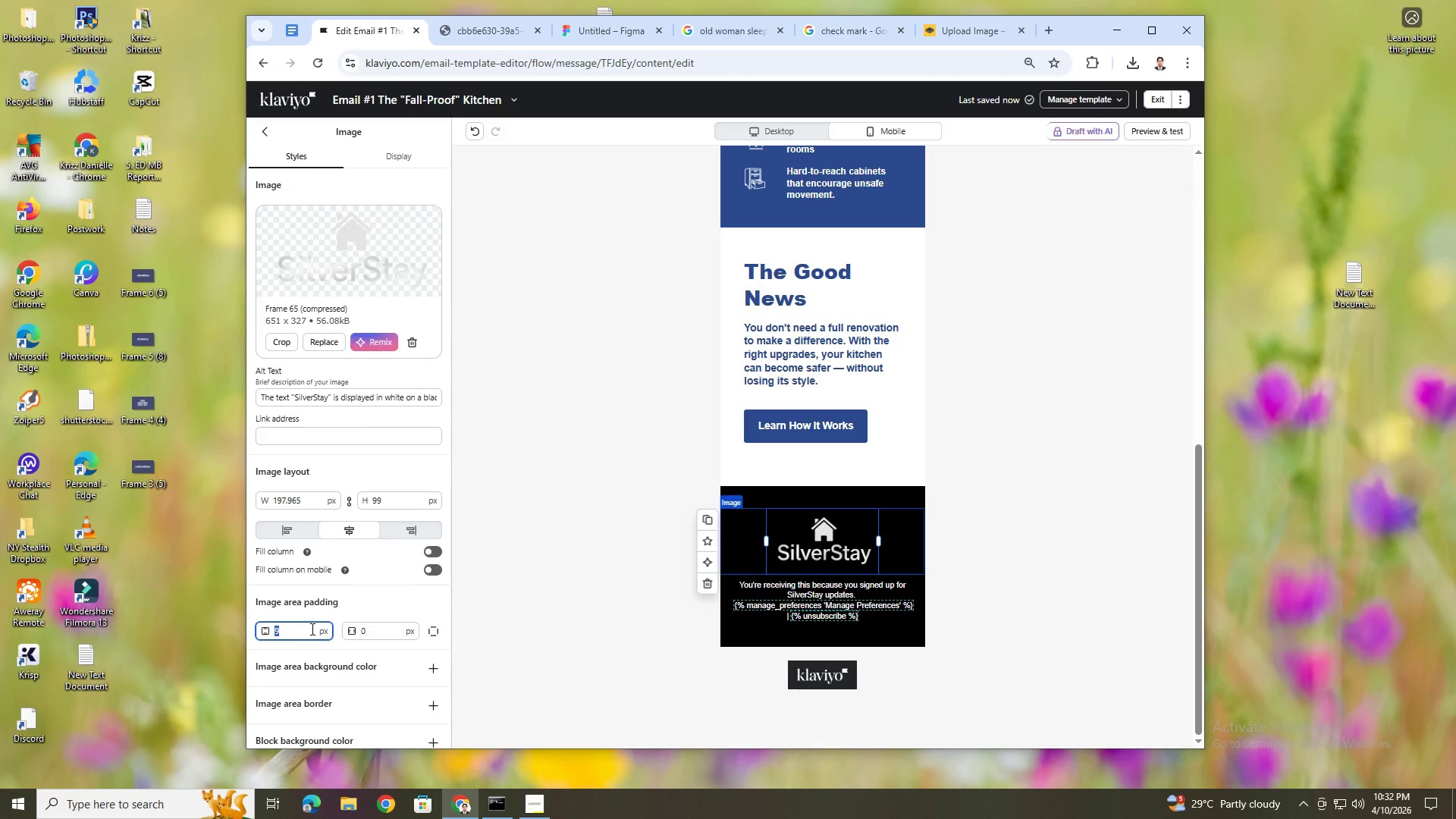 
key(Numpad0)
 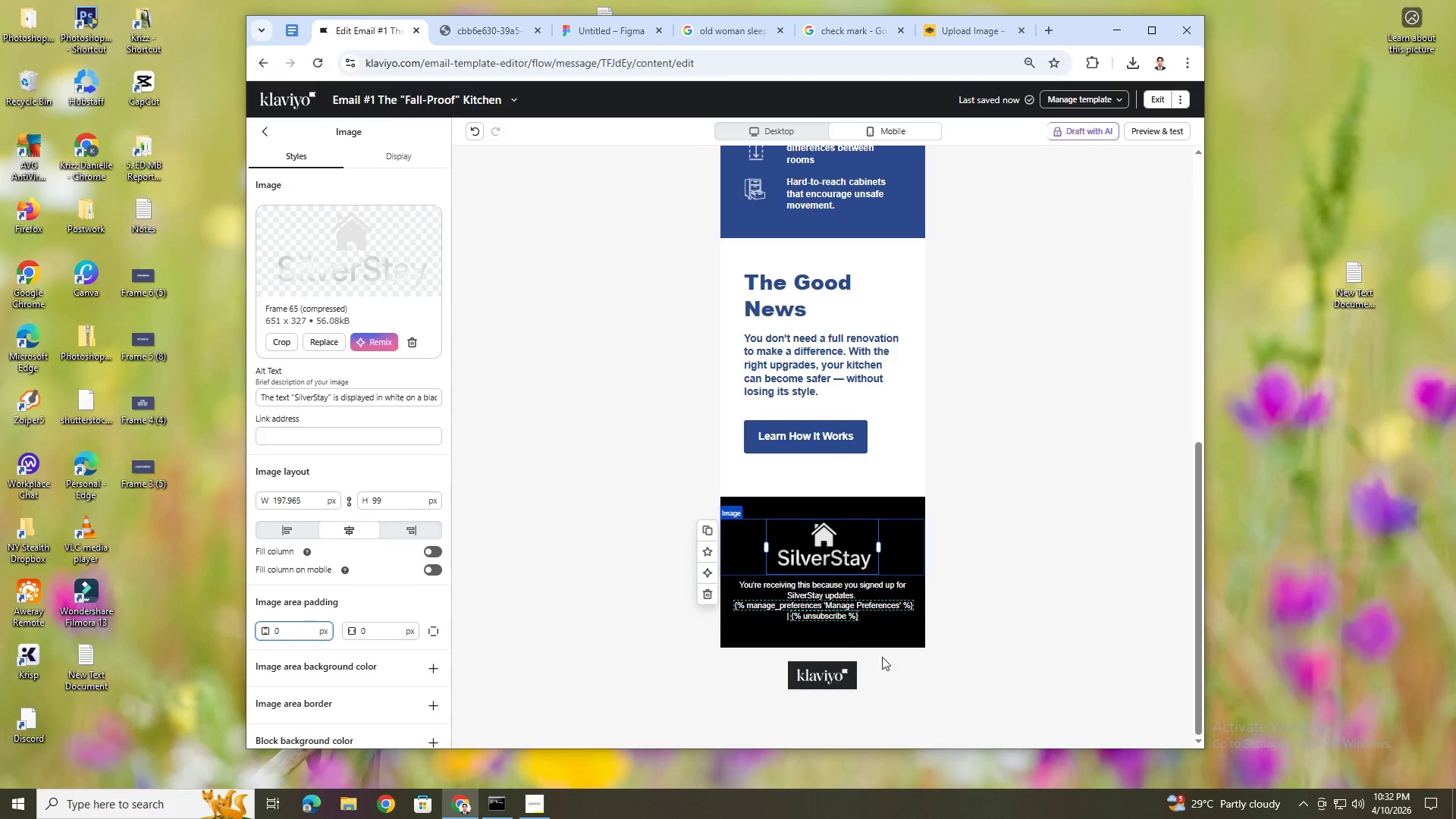 
left_click([946, 617])
 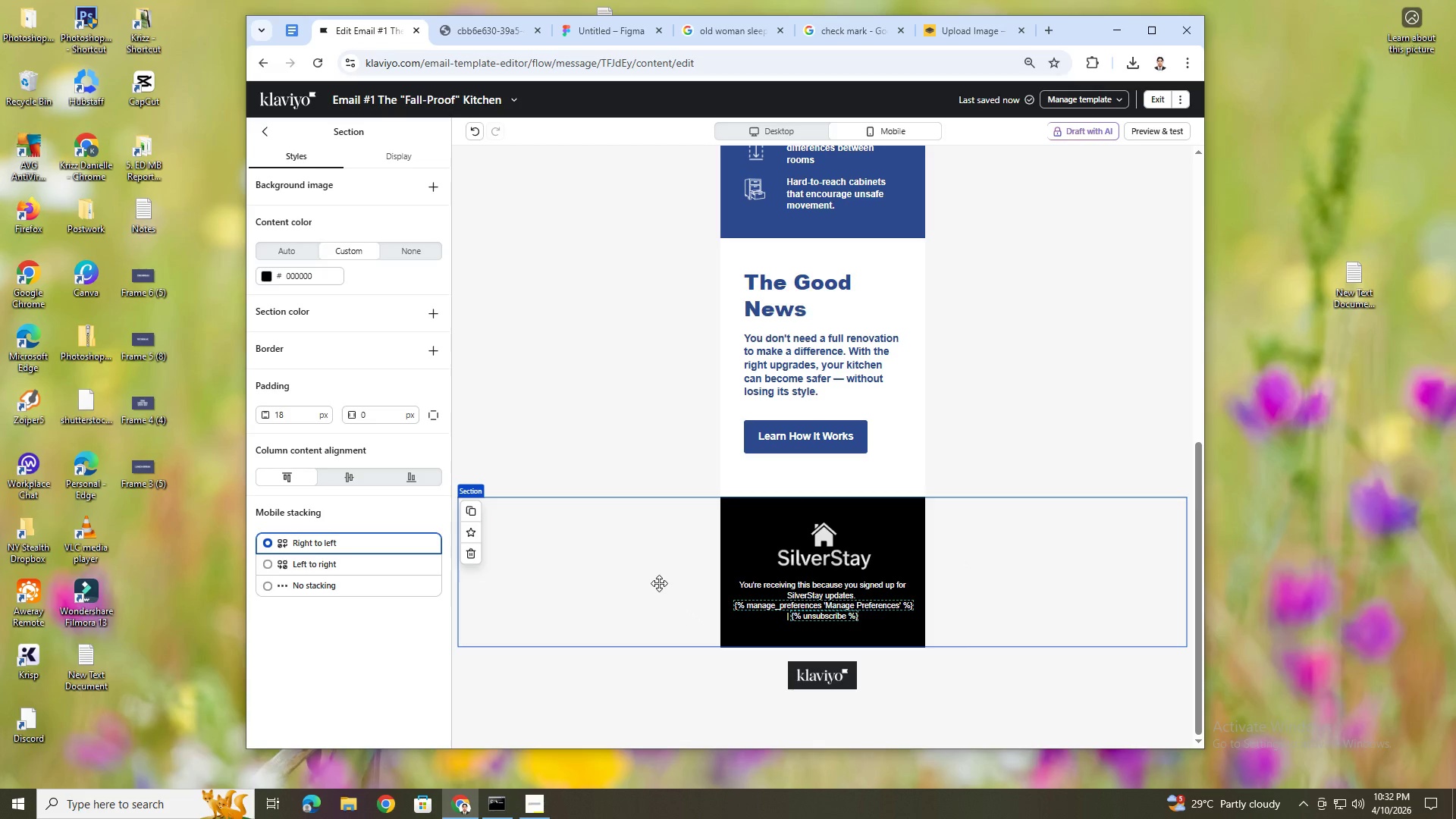 
left_click([267, 275])
 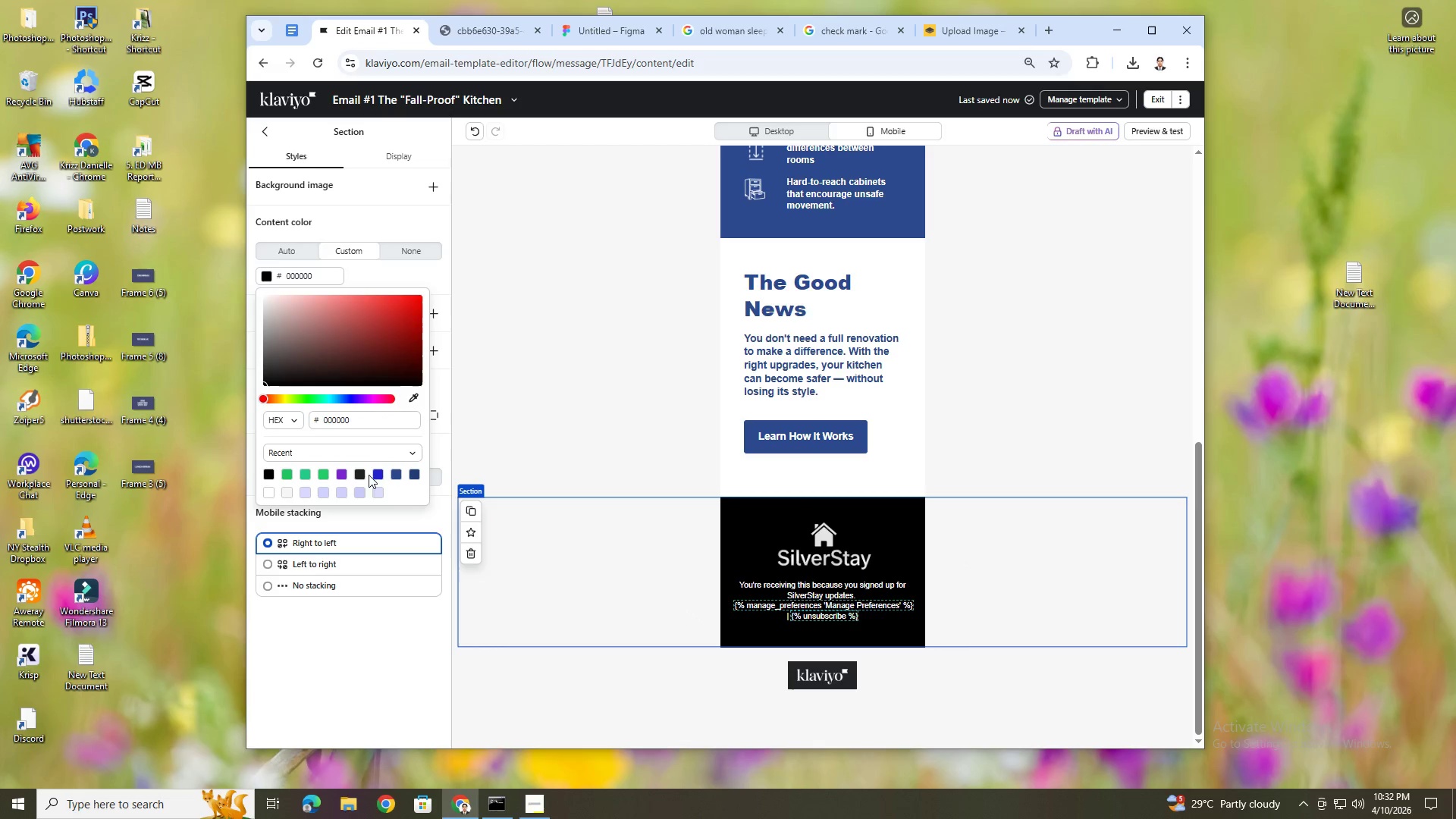 
left_click([377, 475])
 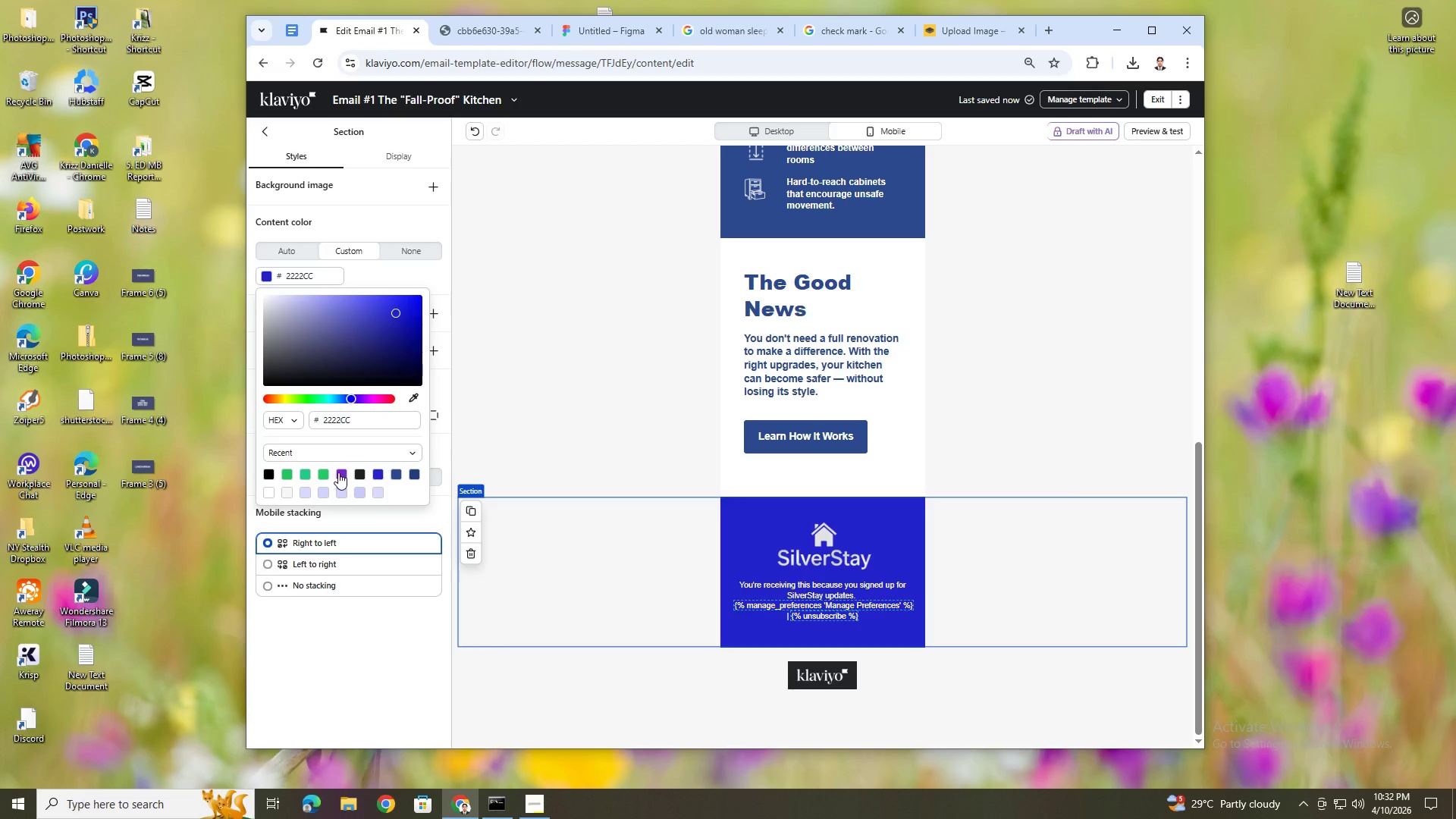 
scroll: coordinate [1041, 558], scroll_direction: up, amount: 3.0
 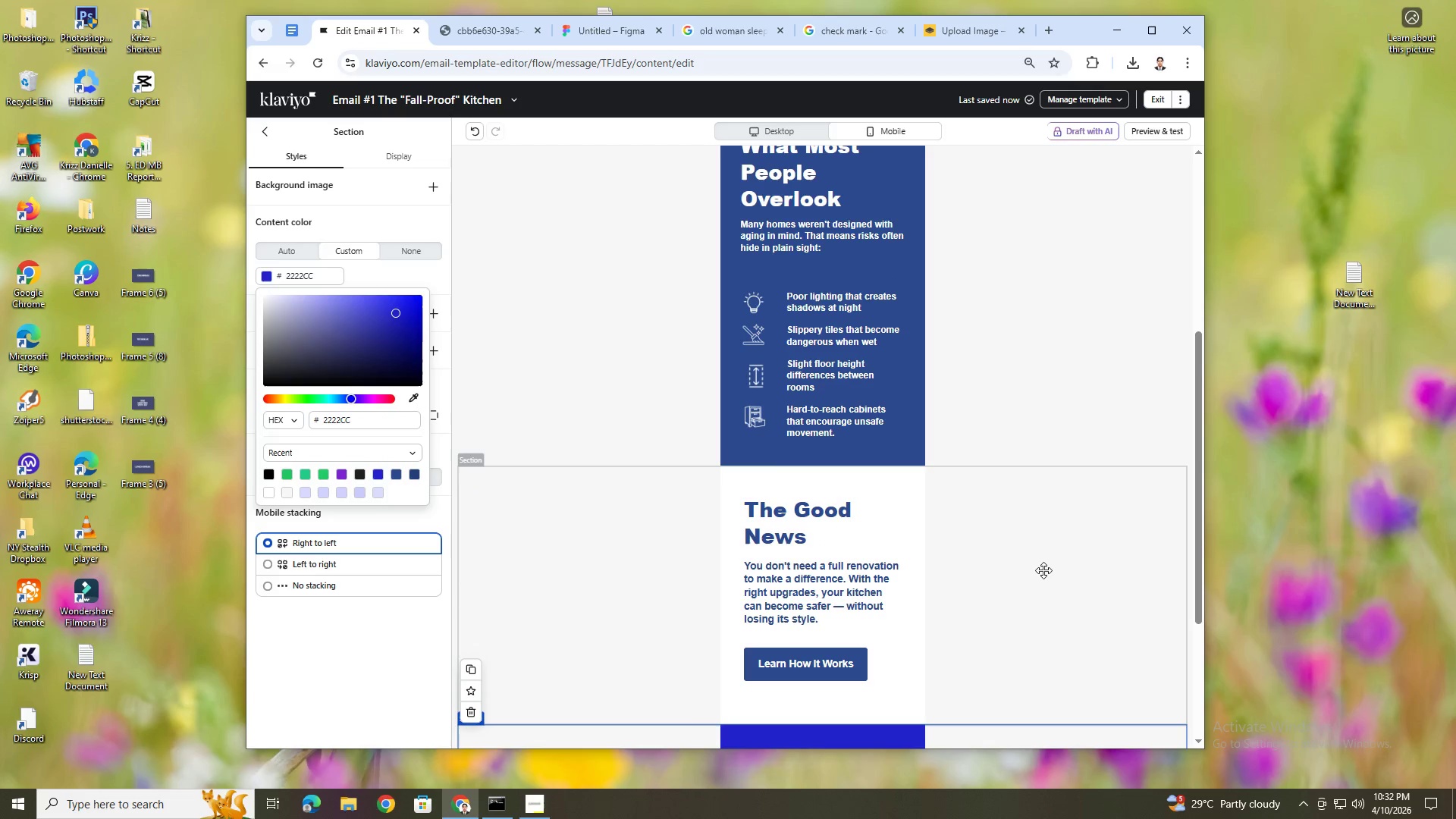 
hold_key(key=ControlLeft, duration=1.51)
scroll: coordinate [1044, 570], scroll_direction: down, amount: 3.0
 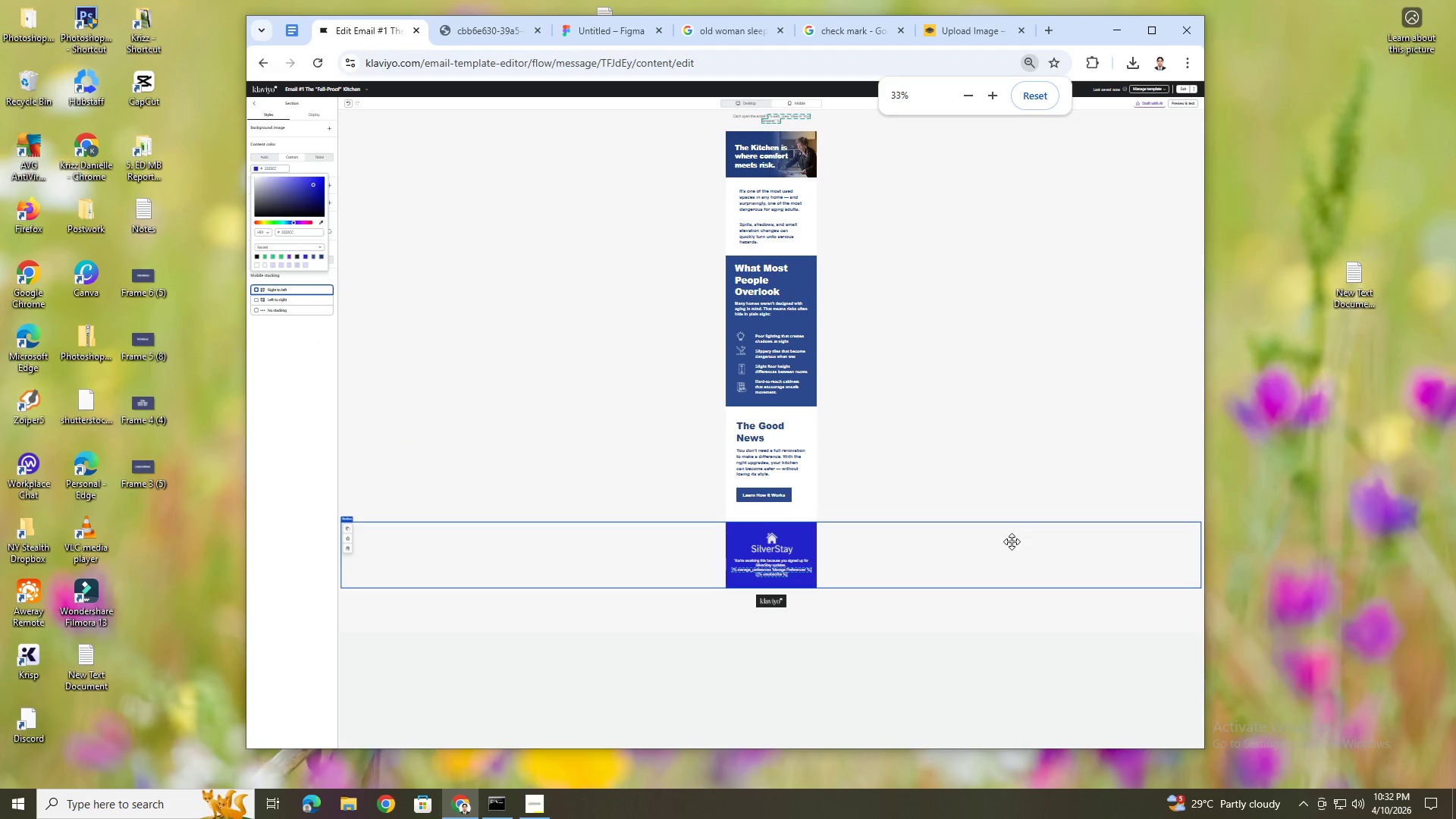 
key(Control+ControlLeft)
 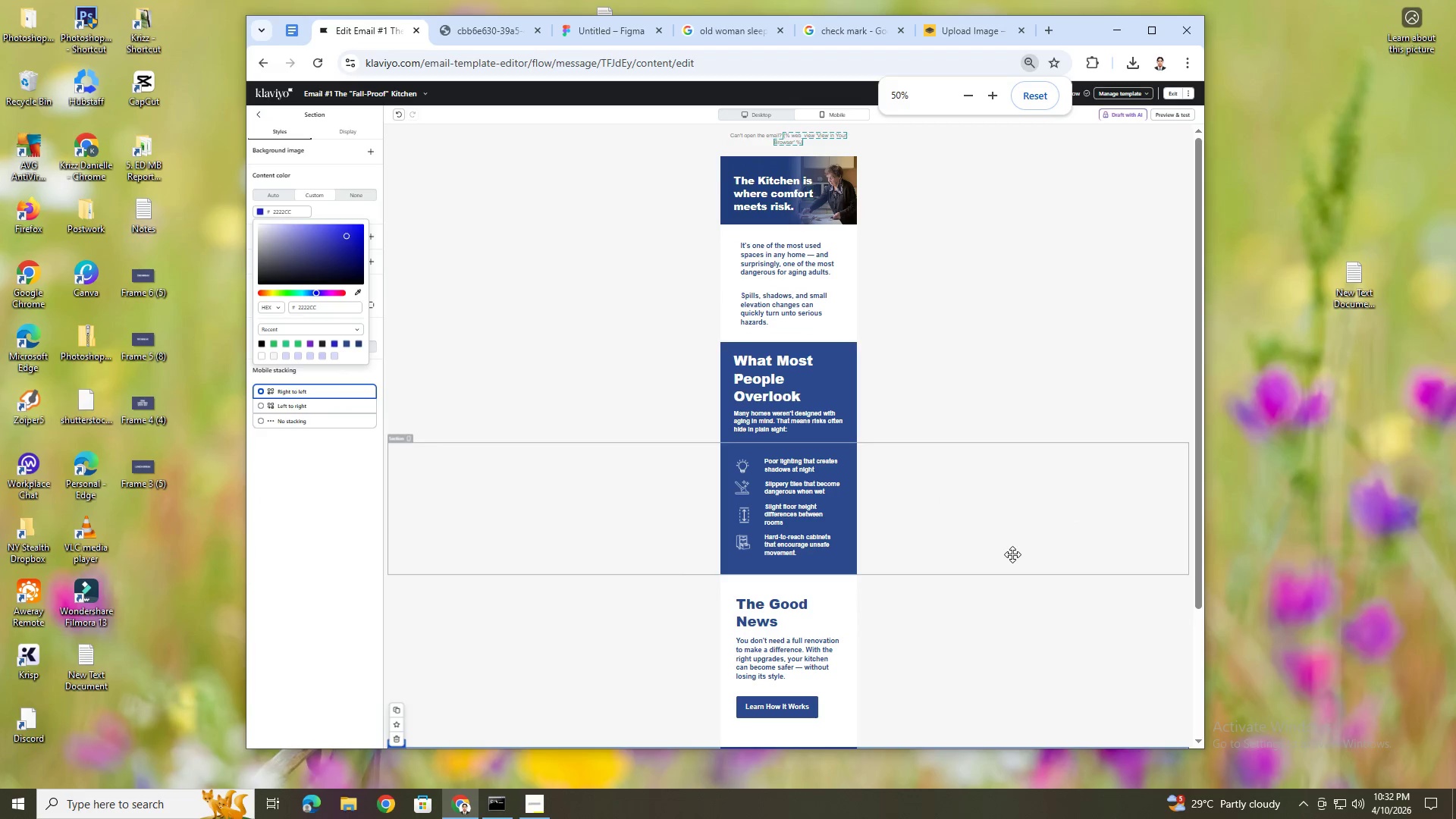 
key(Control+ControlLeft)
 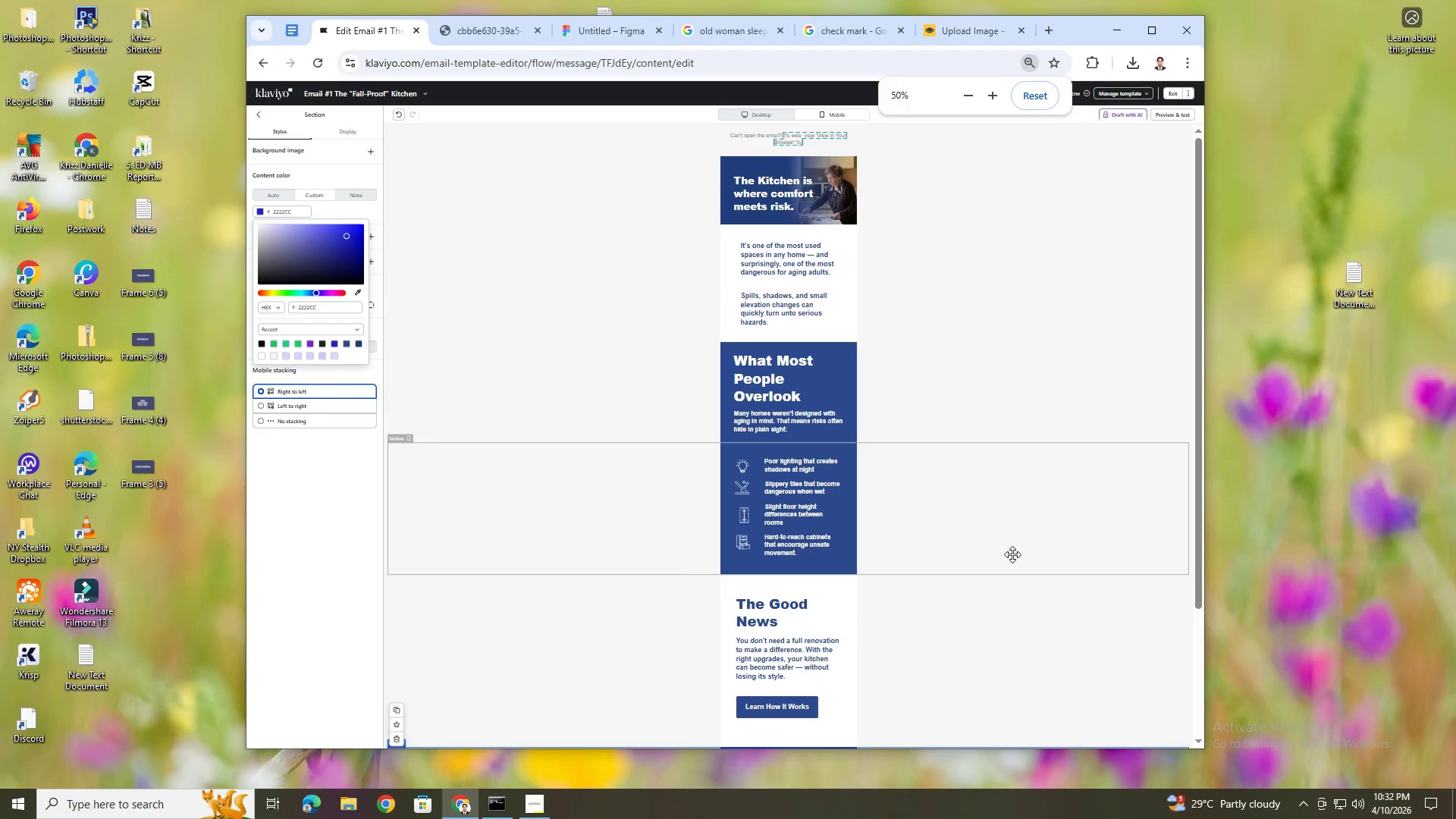 
key(Control+ControlLeft)
 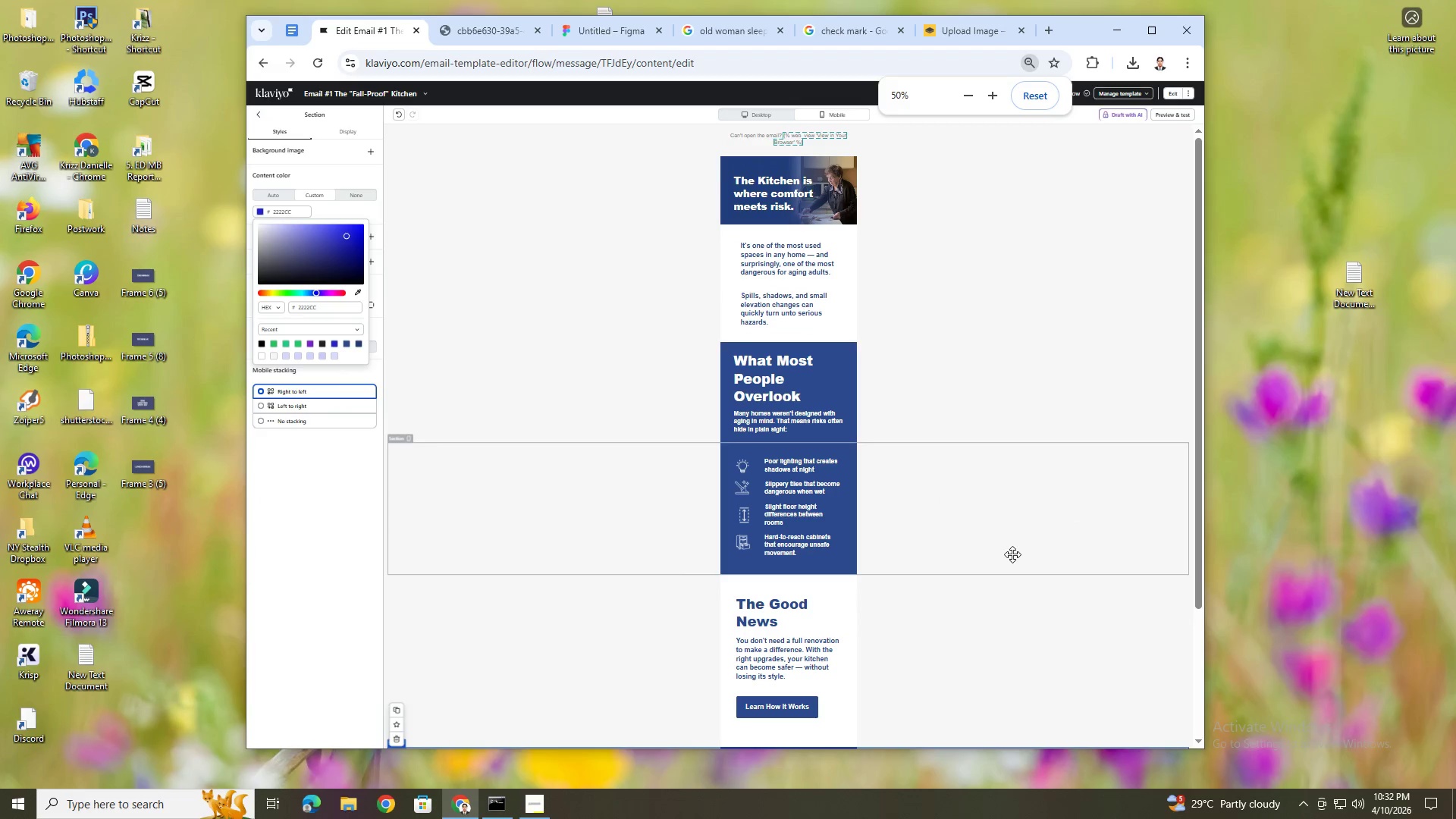 
key(Control+ControlLeft)
 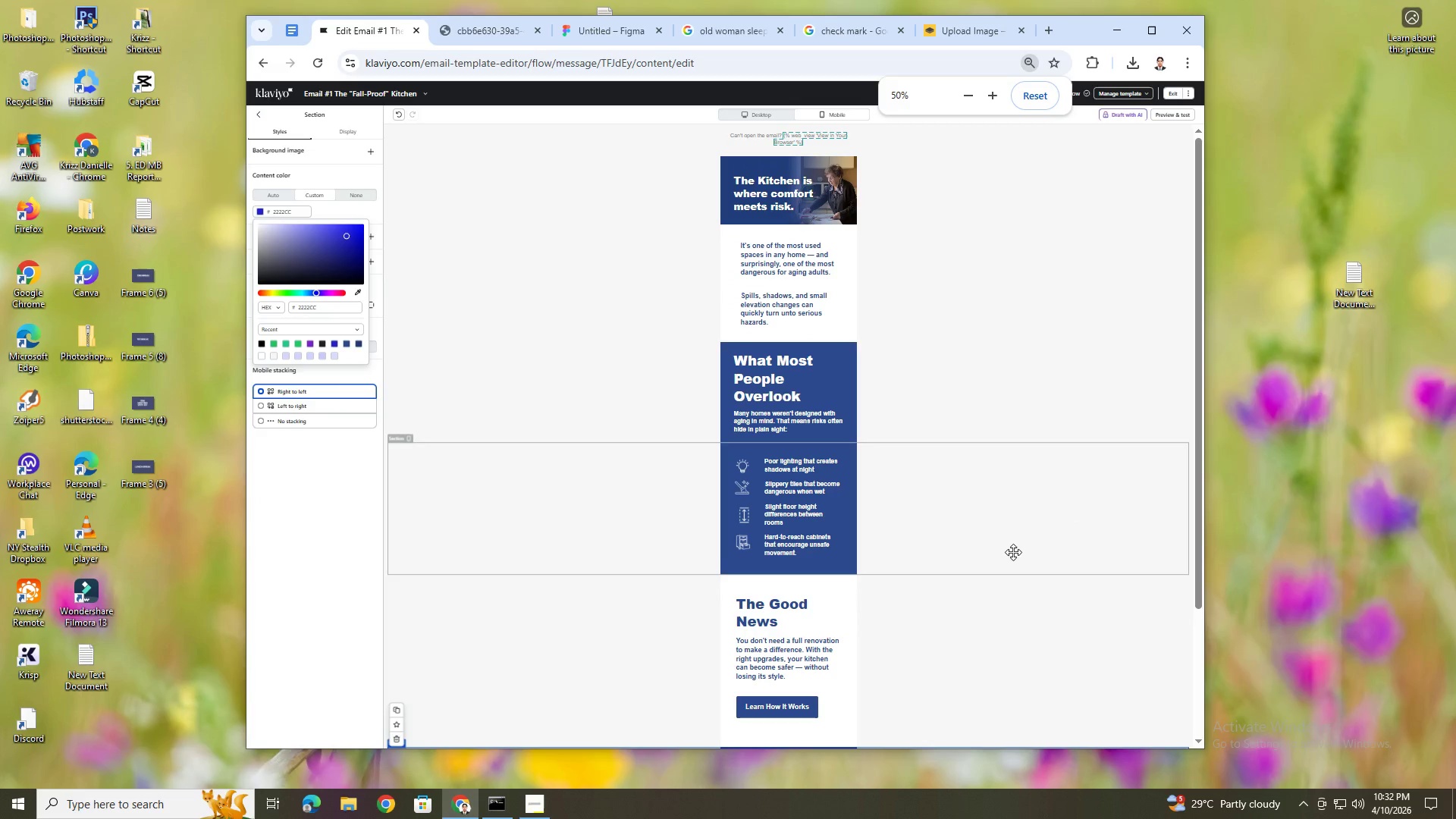 
key(Control+ControlLeft)
 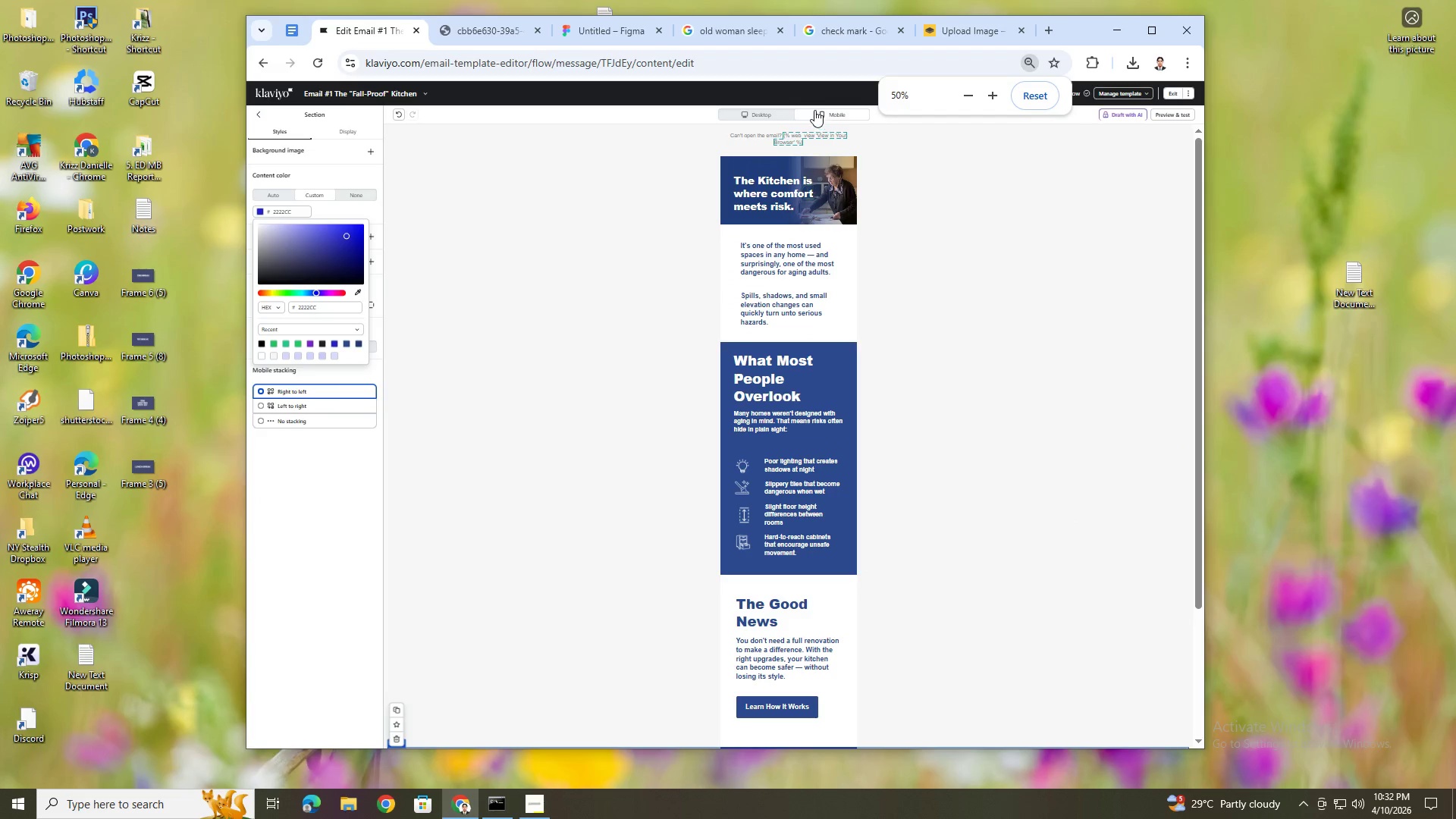 
scroll: coordinate [1012, 554], scroll_direction: up, amount: 1.0
 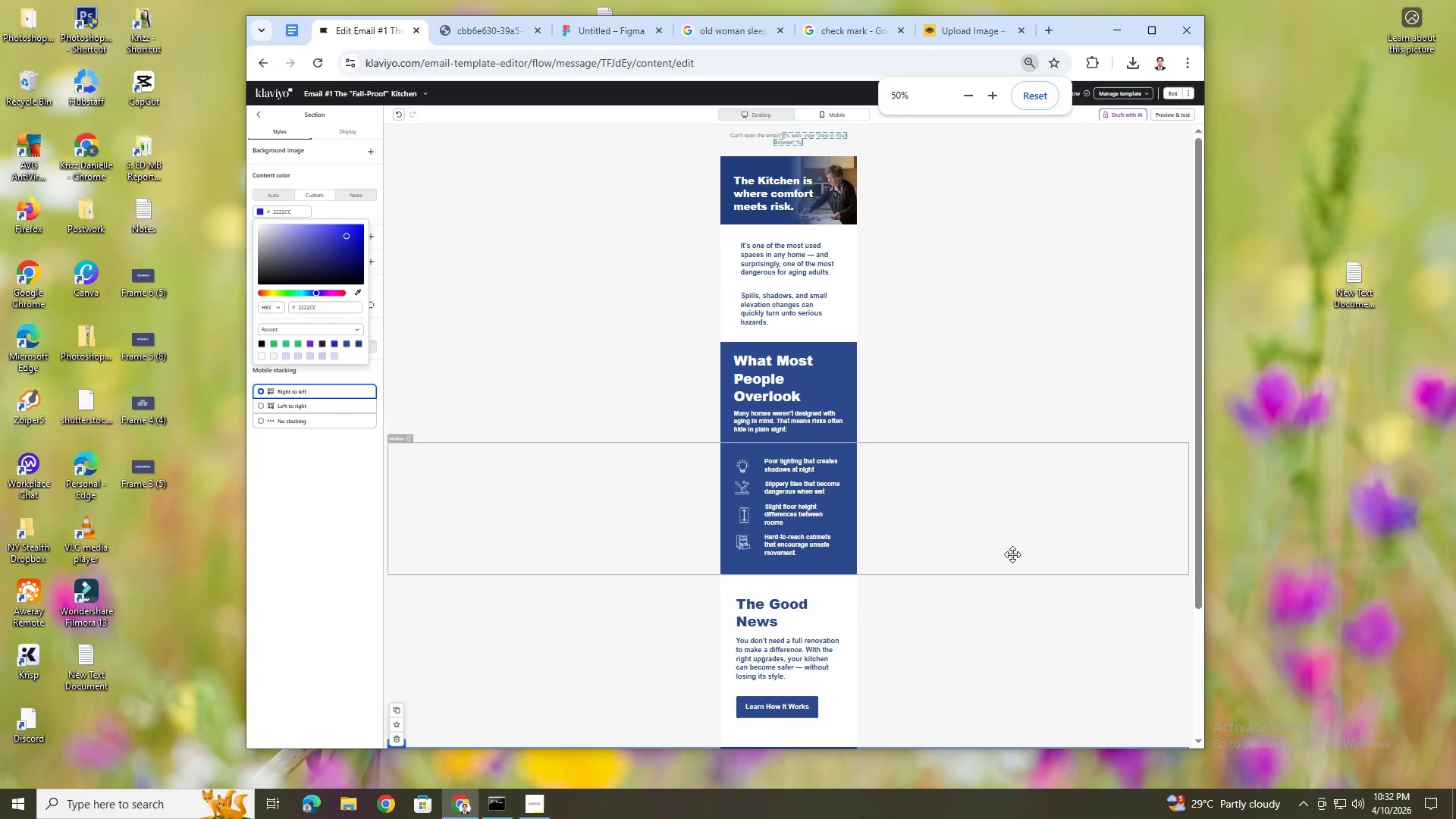 
left_click([775, 110])
 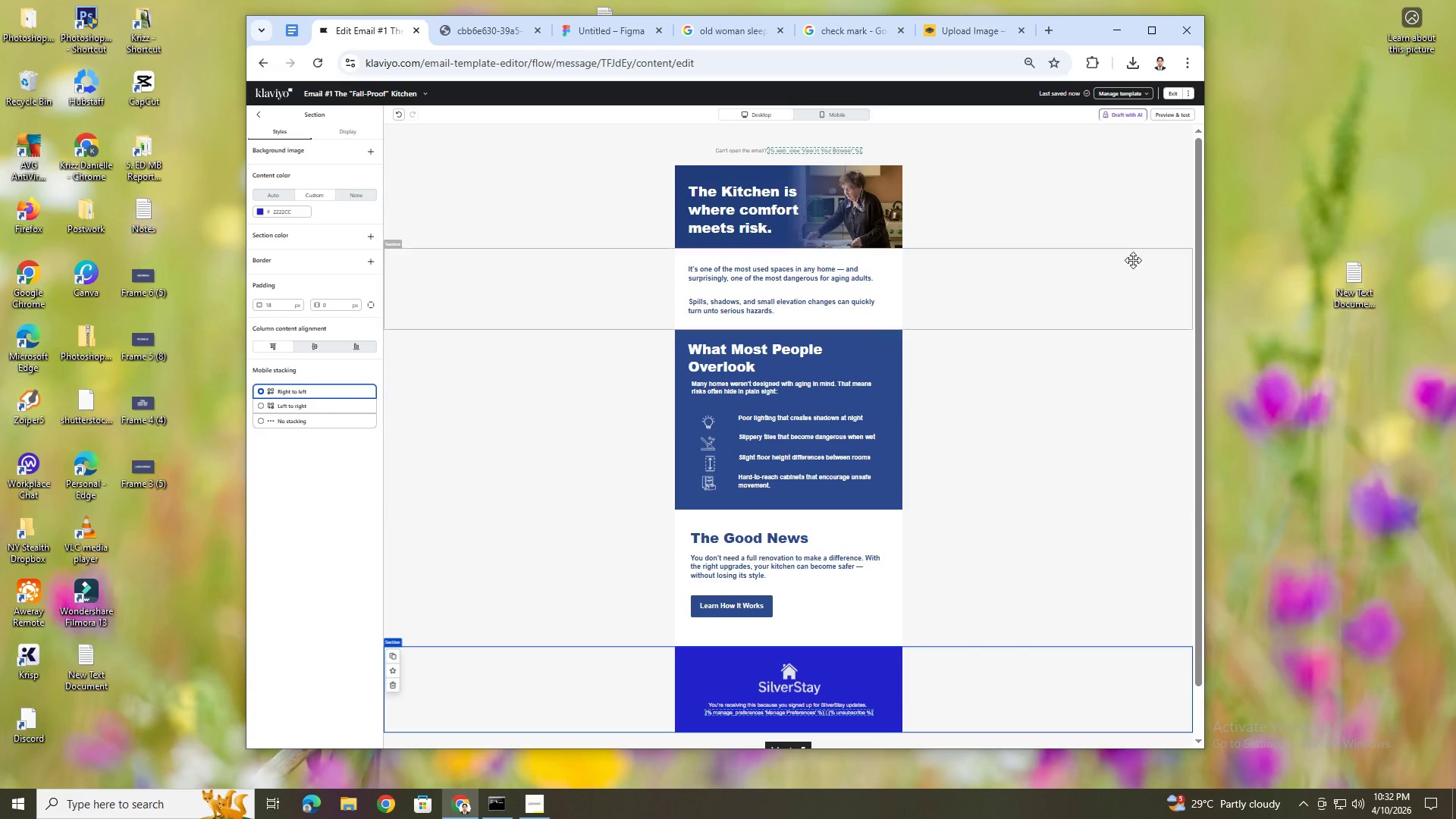 
left_click([1176, 112])
 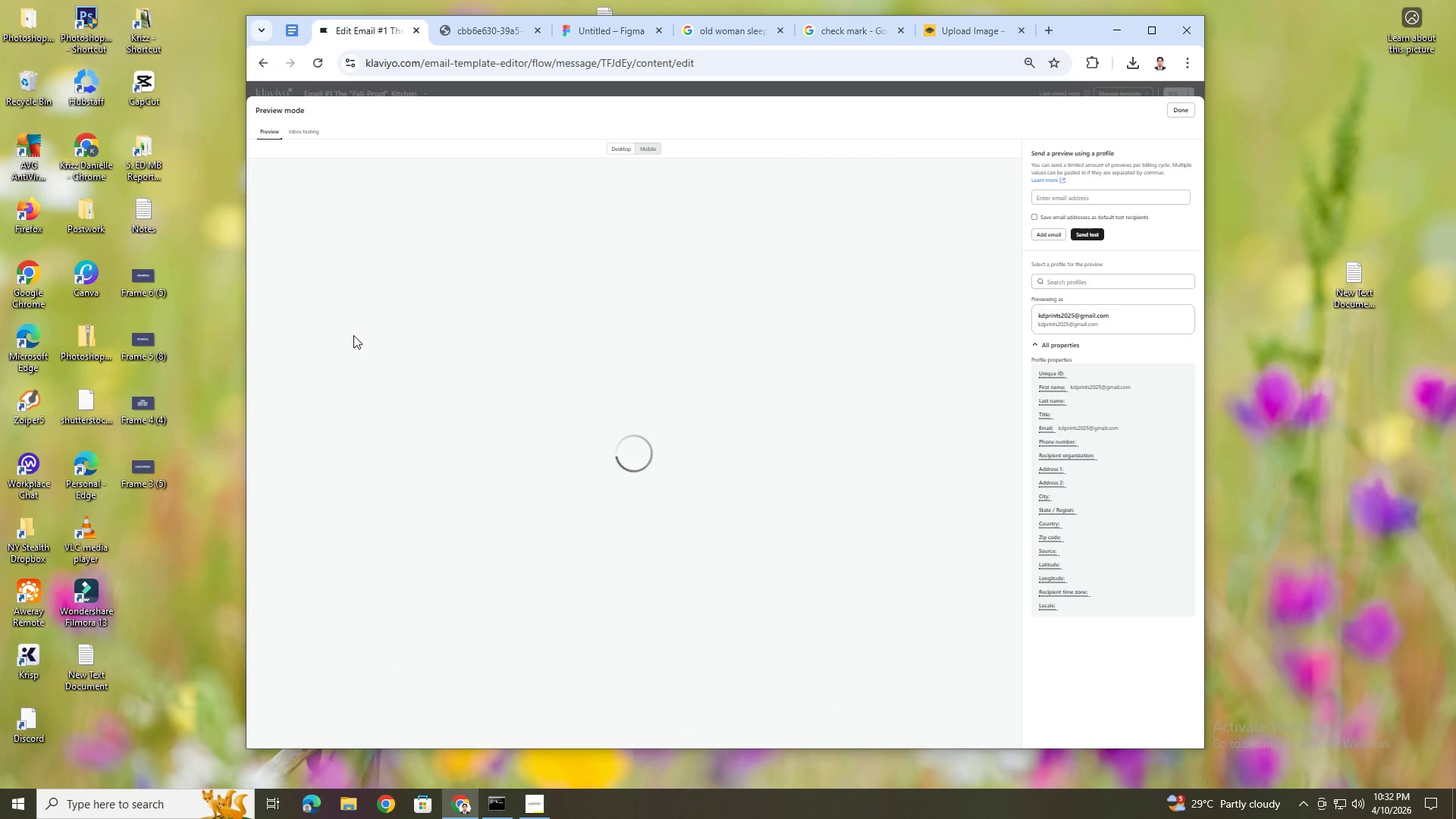 
hold_key(key=ControlLeft, duration=0.38)
scroll: coordinate [382, 354], scroll_direction: up, amount: 2.0
 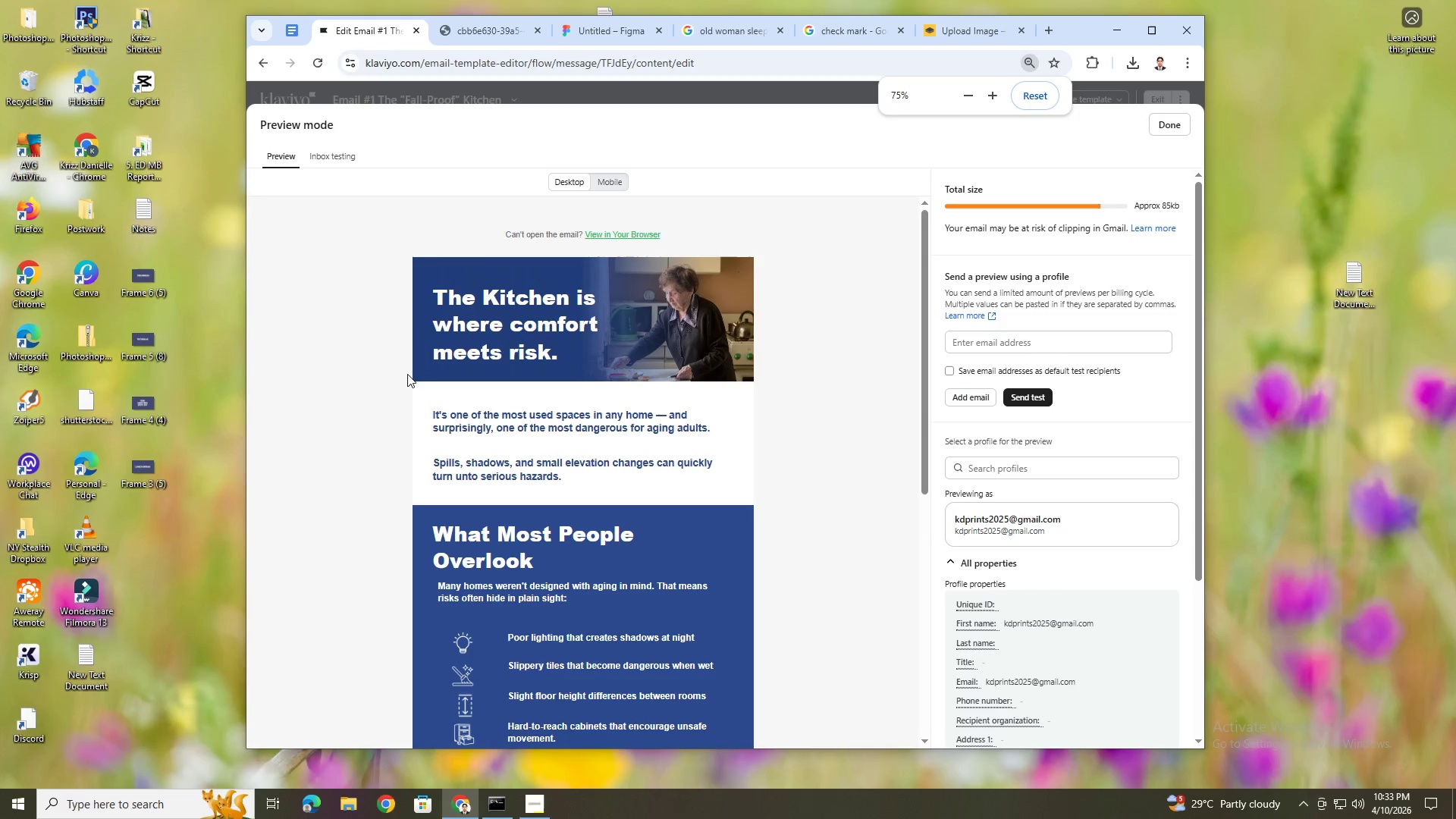 
scroll: coordinate [418, 380], scroll_direction: down, amount: 3.0
 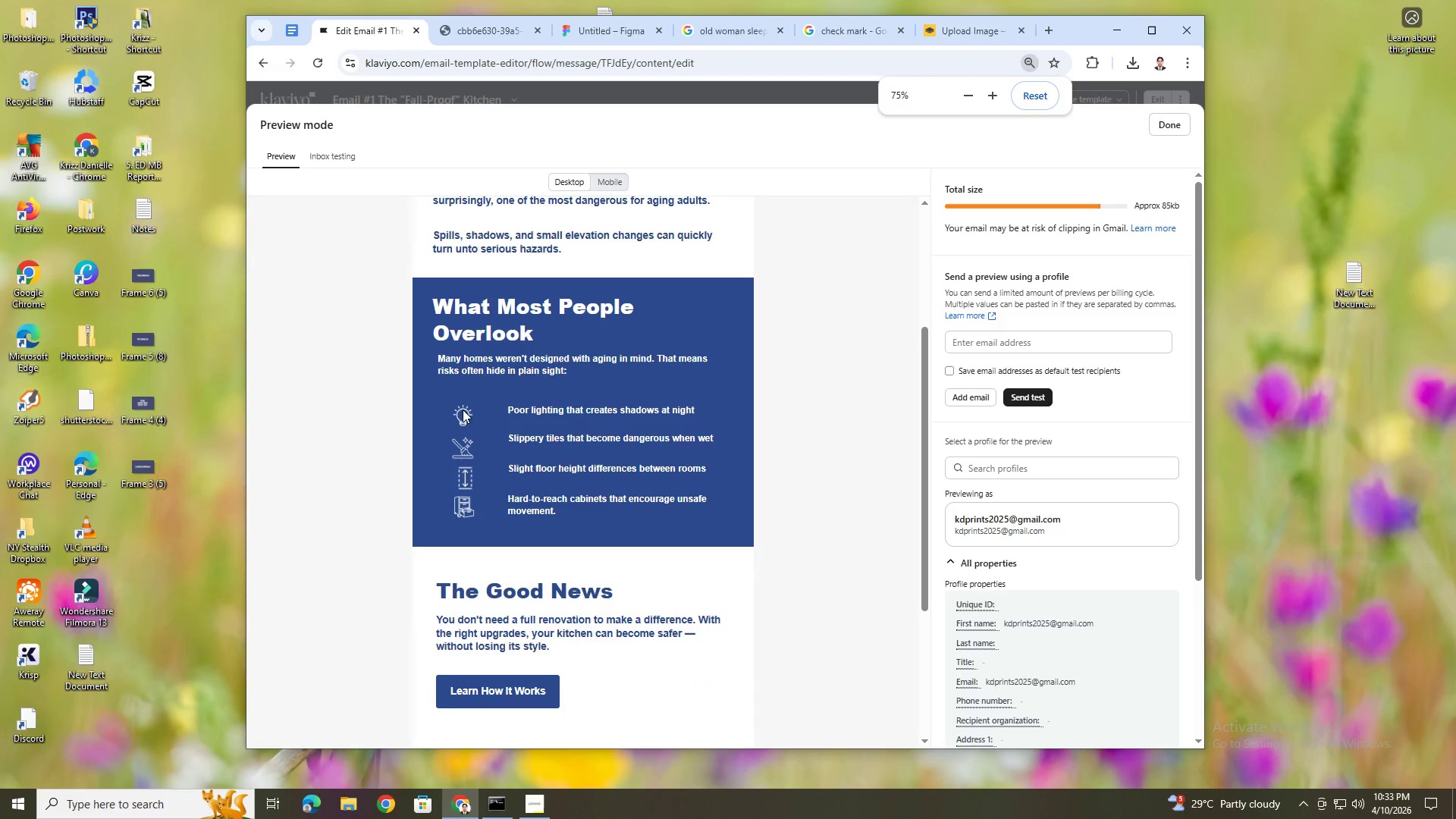 
scroll: coordinate [485, 413], scroll_direction: up, amount: 4.0
 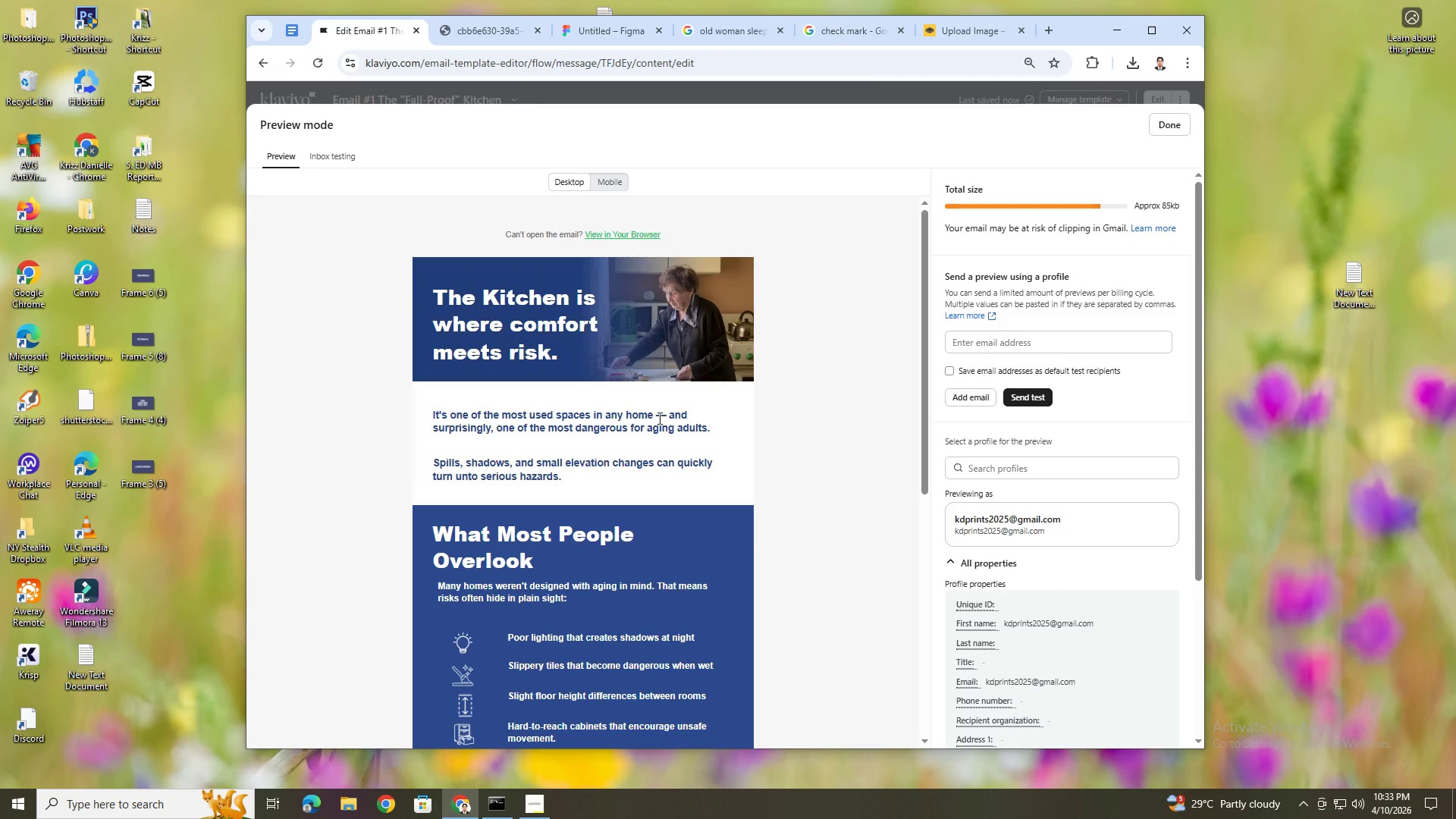 
scroll: coordinate [662, 418], scroll_direction: down, amount: 11.0
 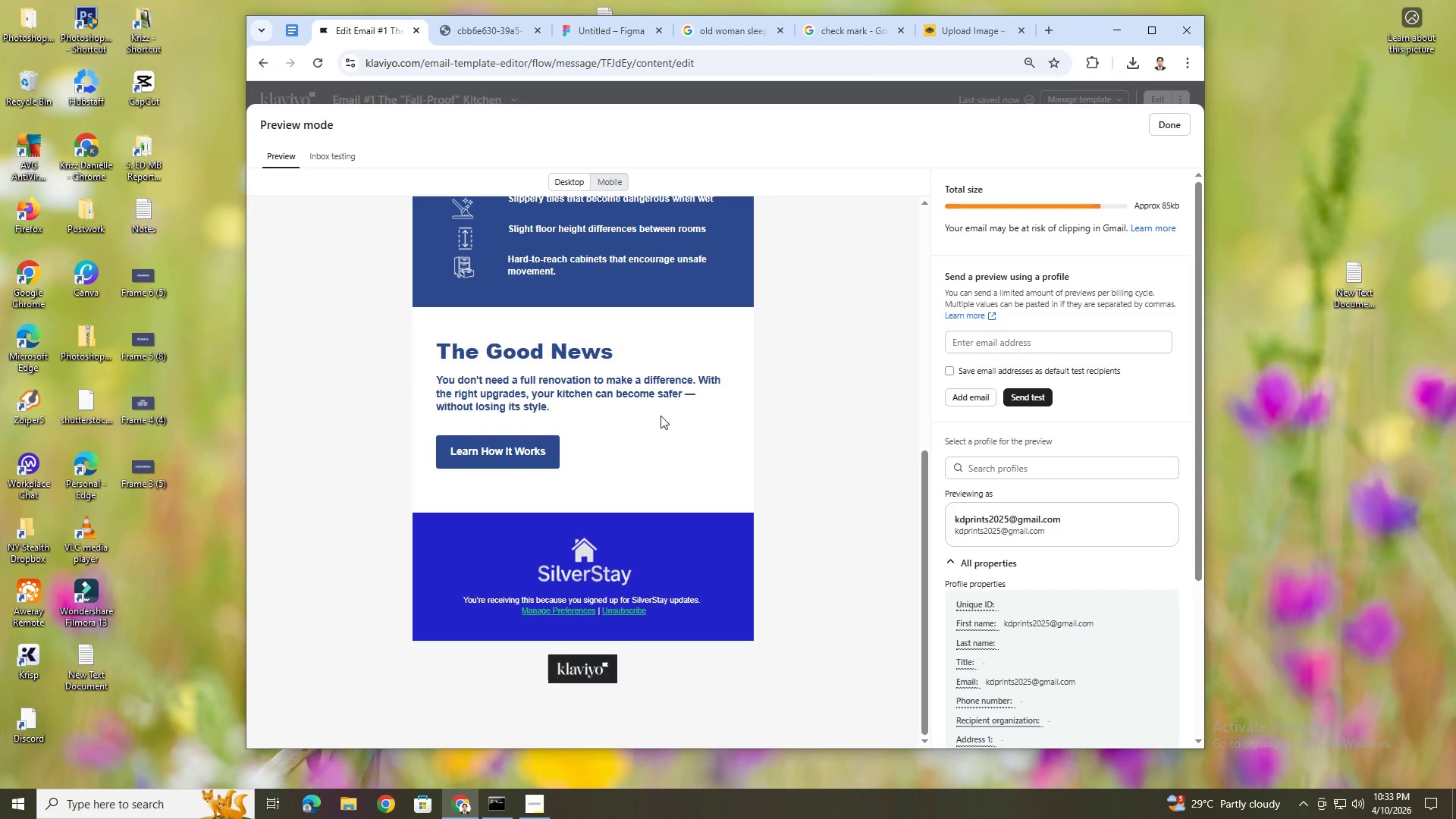 
scroll: coordinate [752, 381], scroll_direction: up, amount: 8.0
 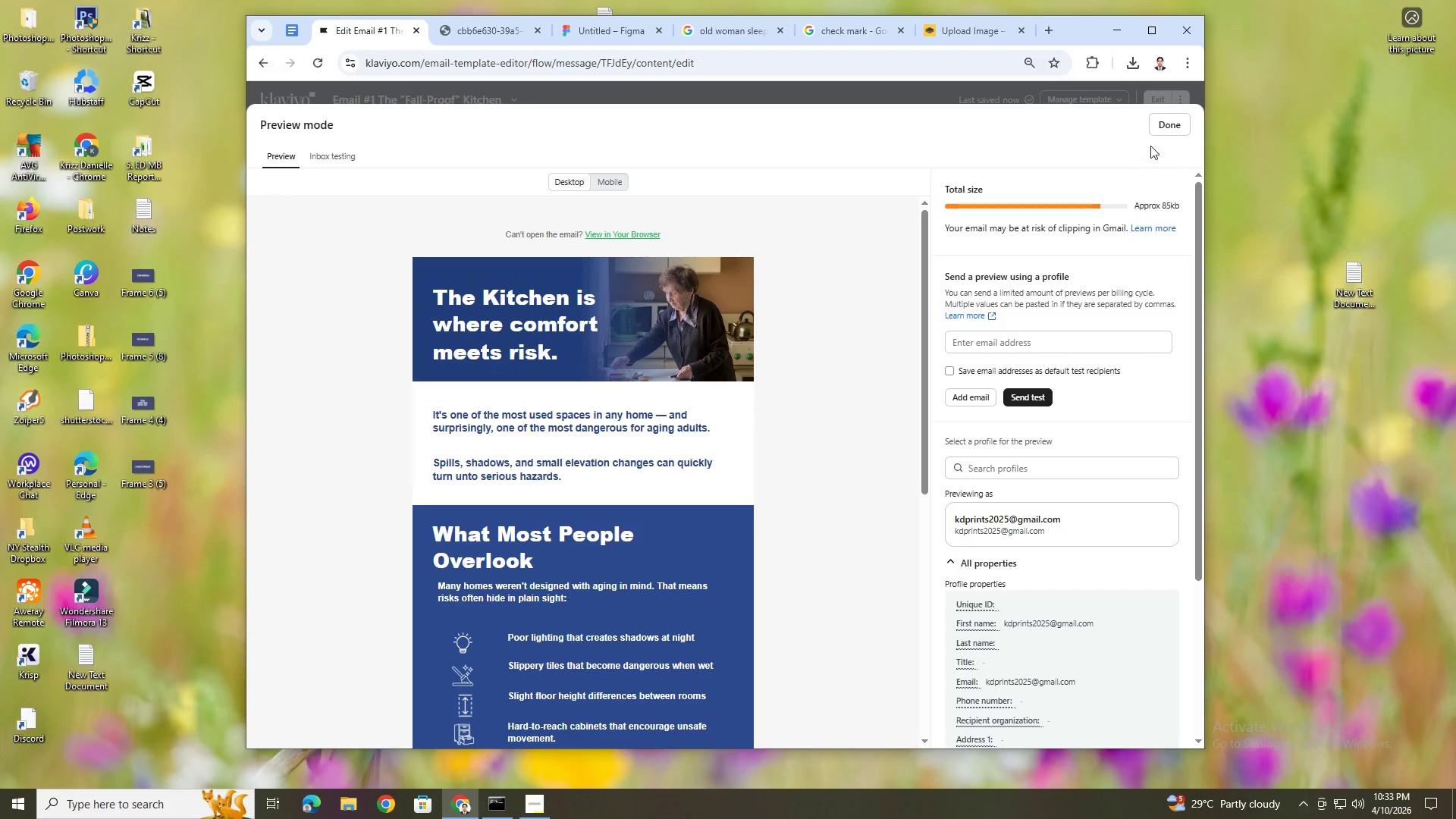 
left_click([1159, 130])
 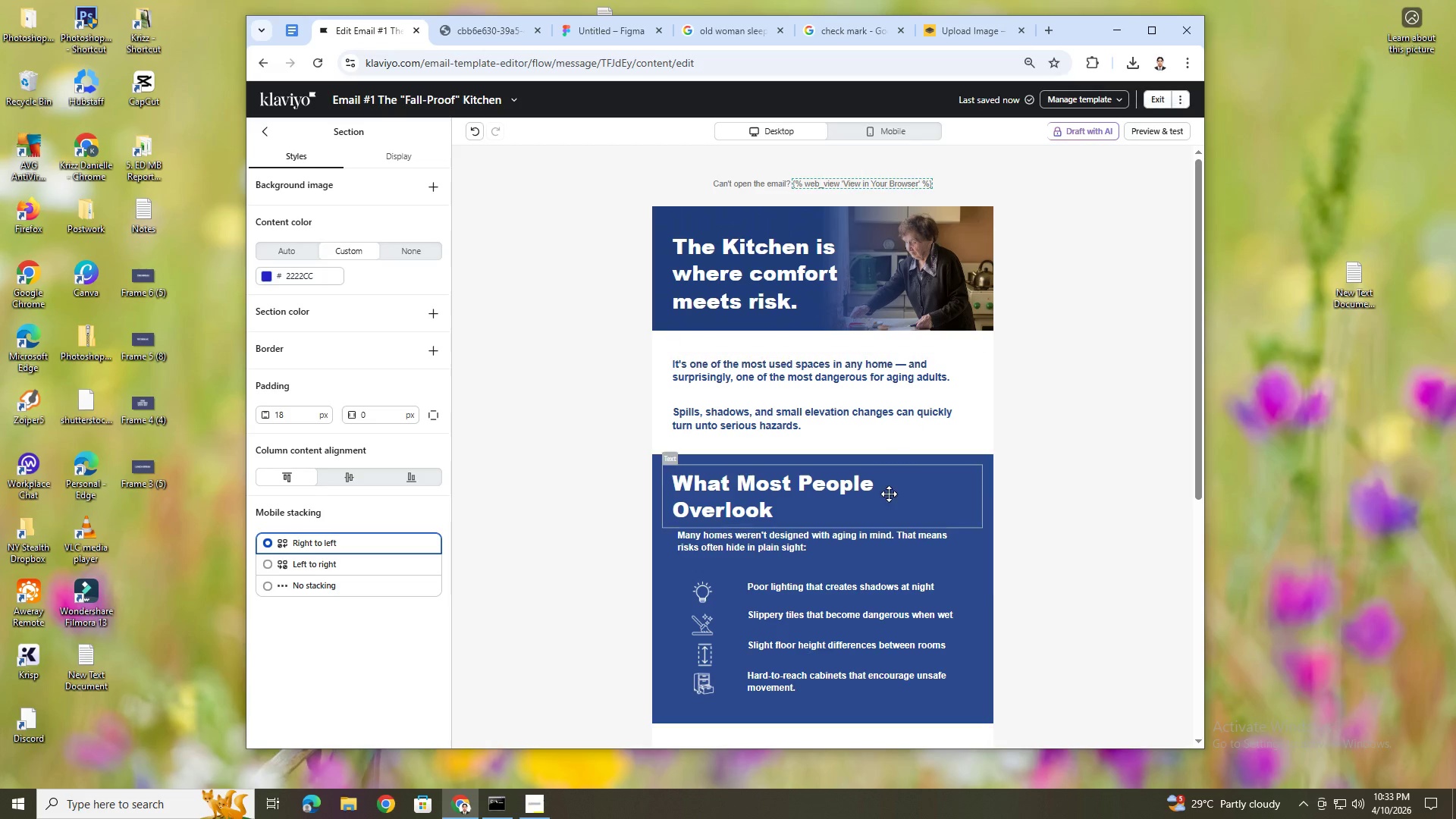 
scroll: coordinate [887, 526], scroll_direction: down, amount: 8.0
 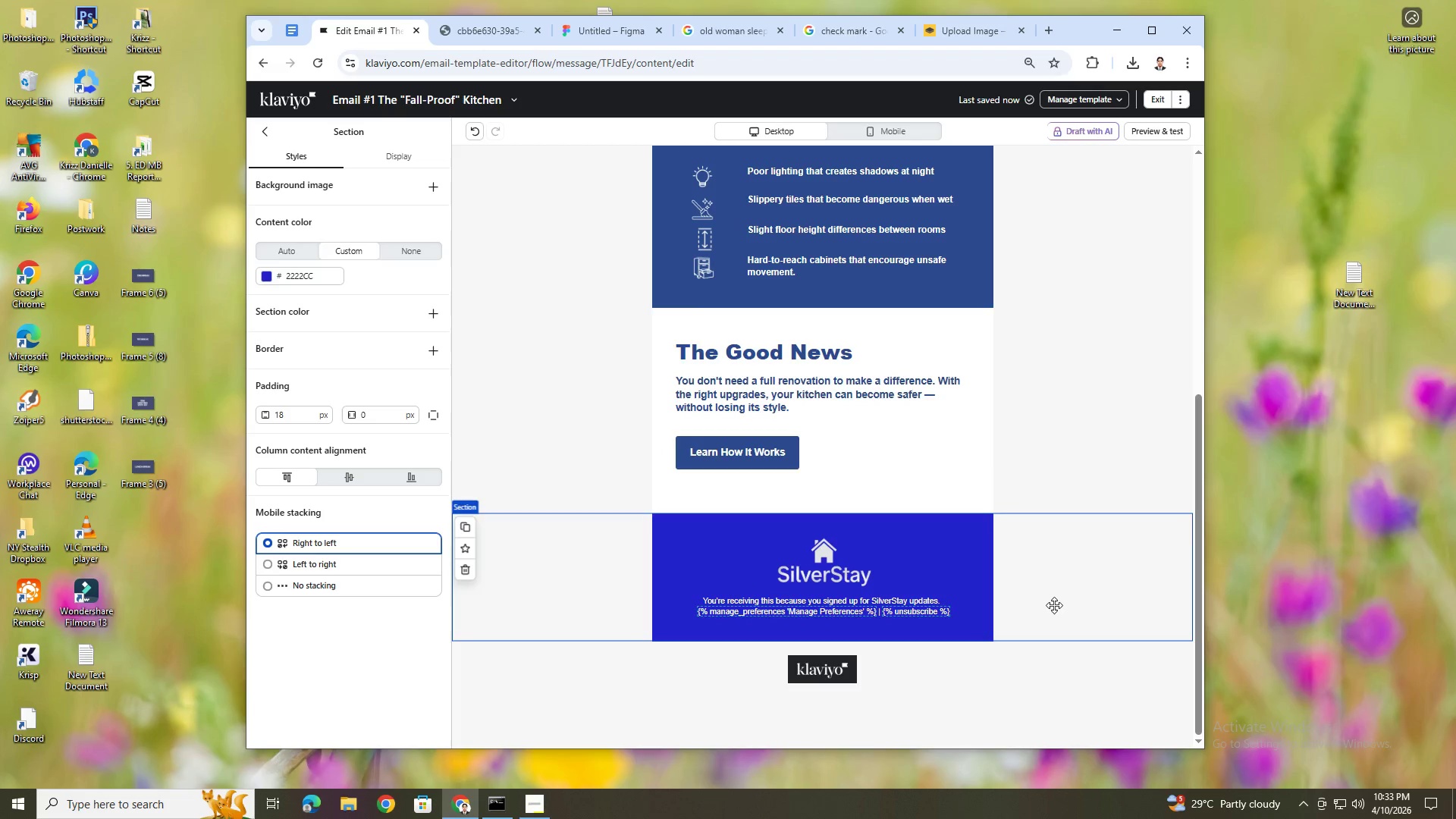 
left_click([1053, 604])
 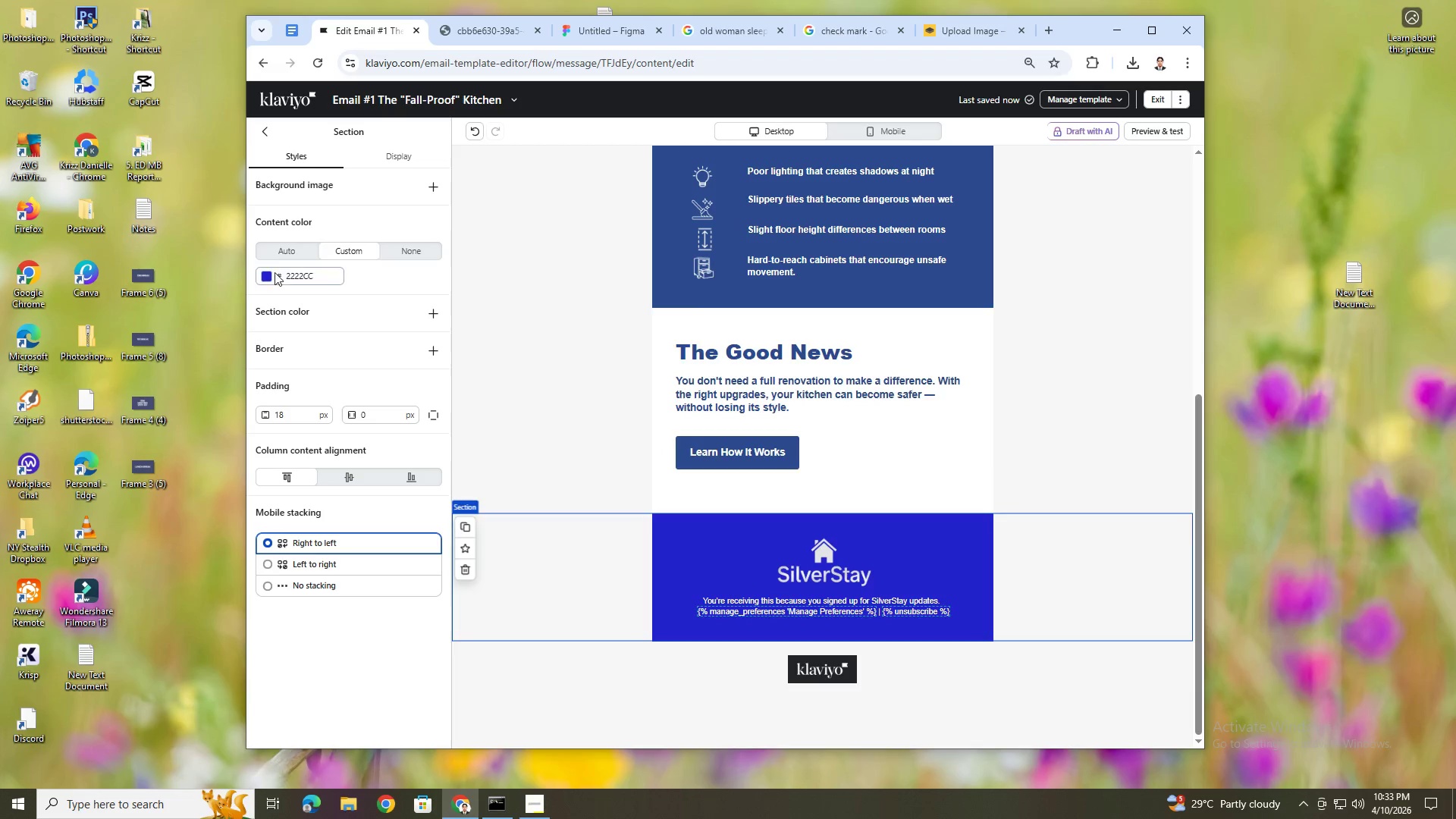 
left_click([271, 276])
 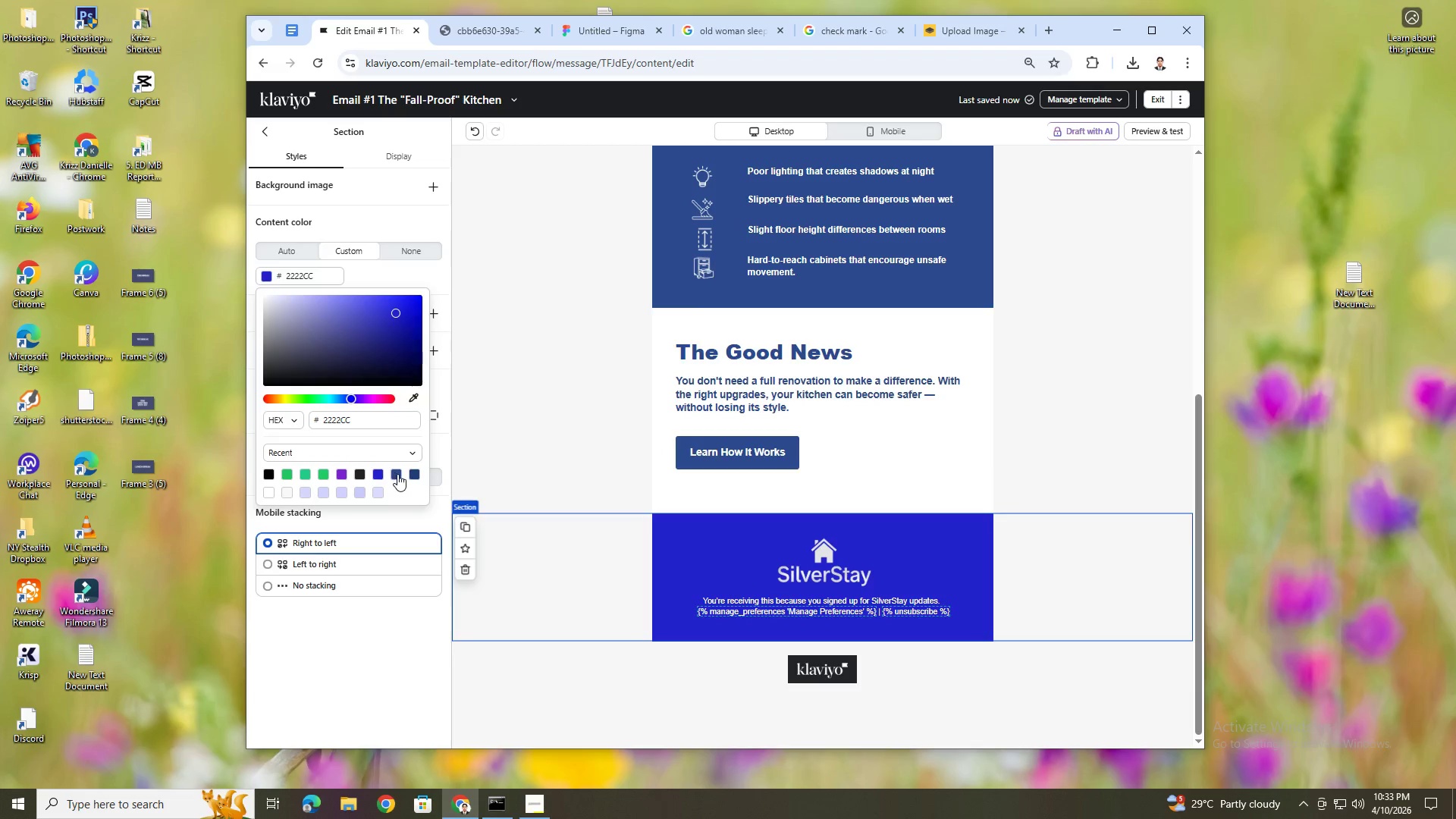 
left_click([412, 474])
 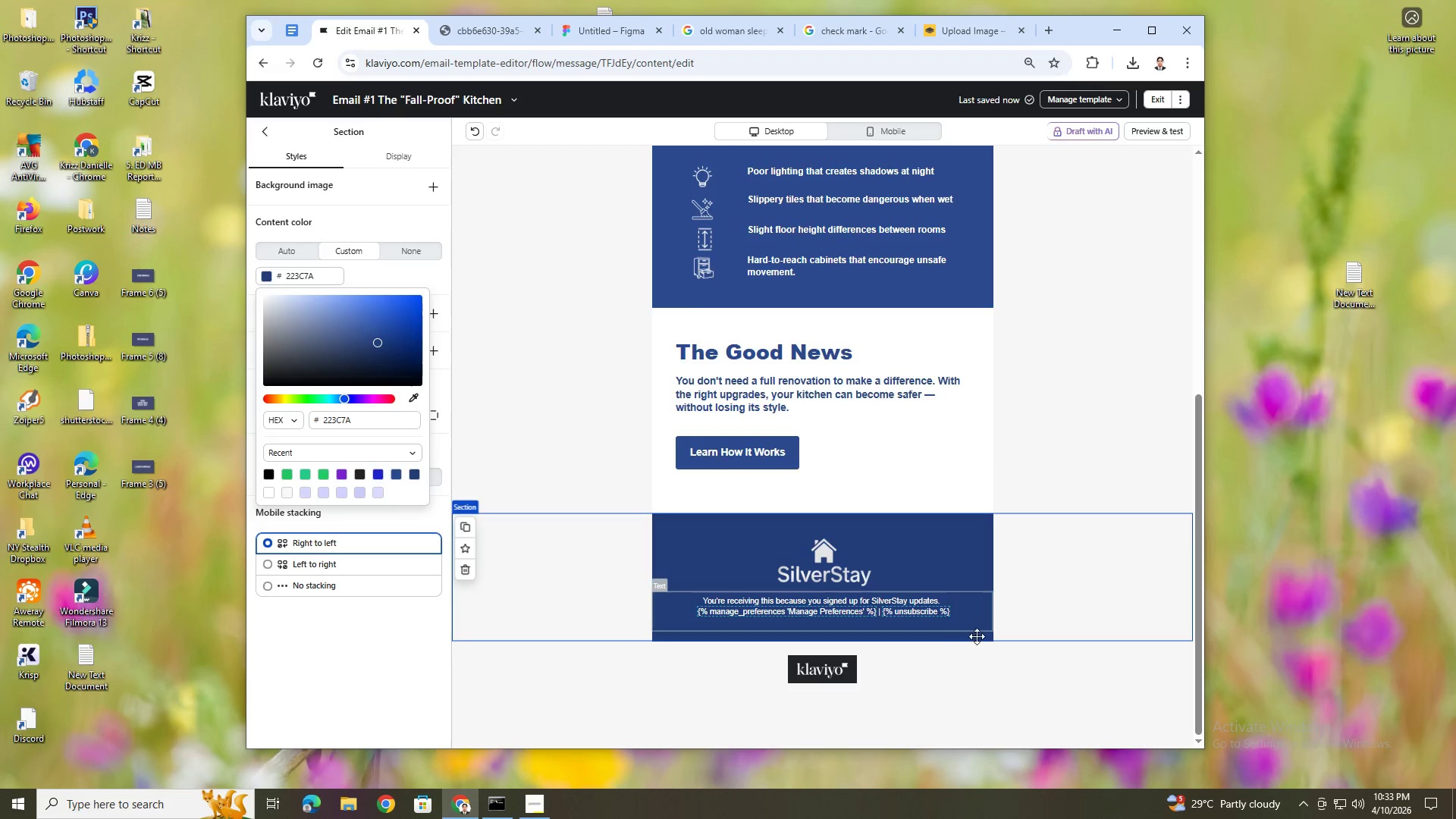 
left_click([1004, 647])